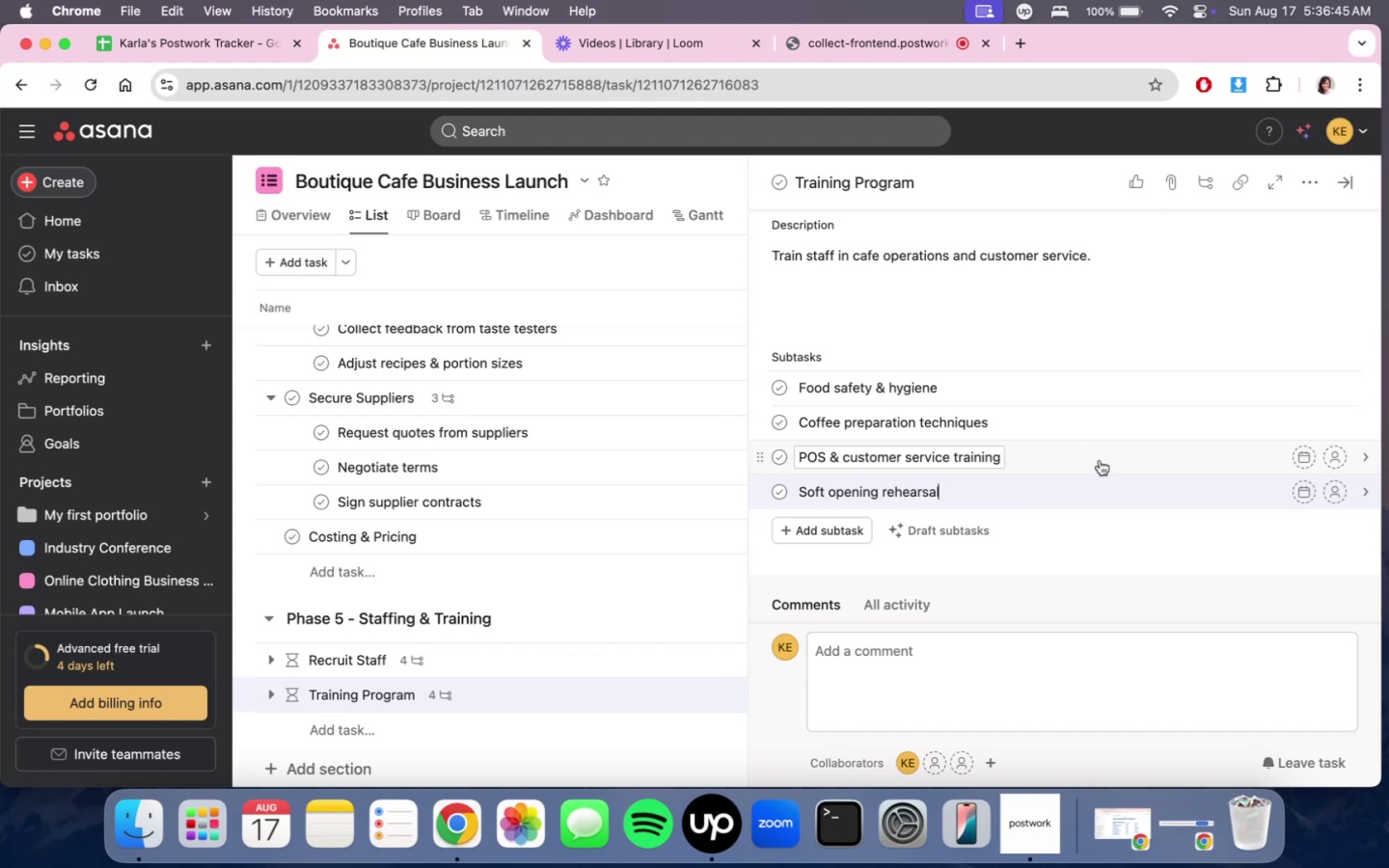 
scroll: coordinate [499, 557], scroll_direction: down, amount: 11.0
 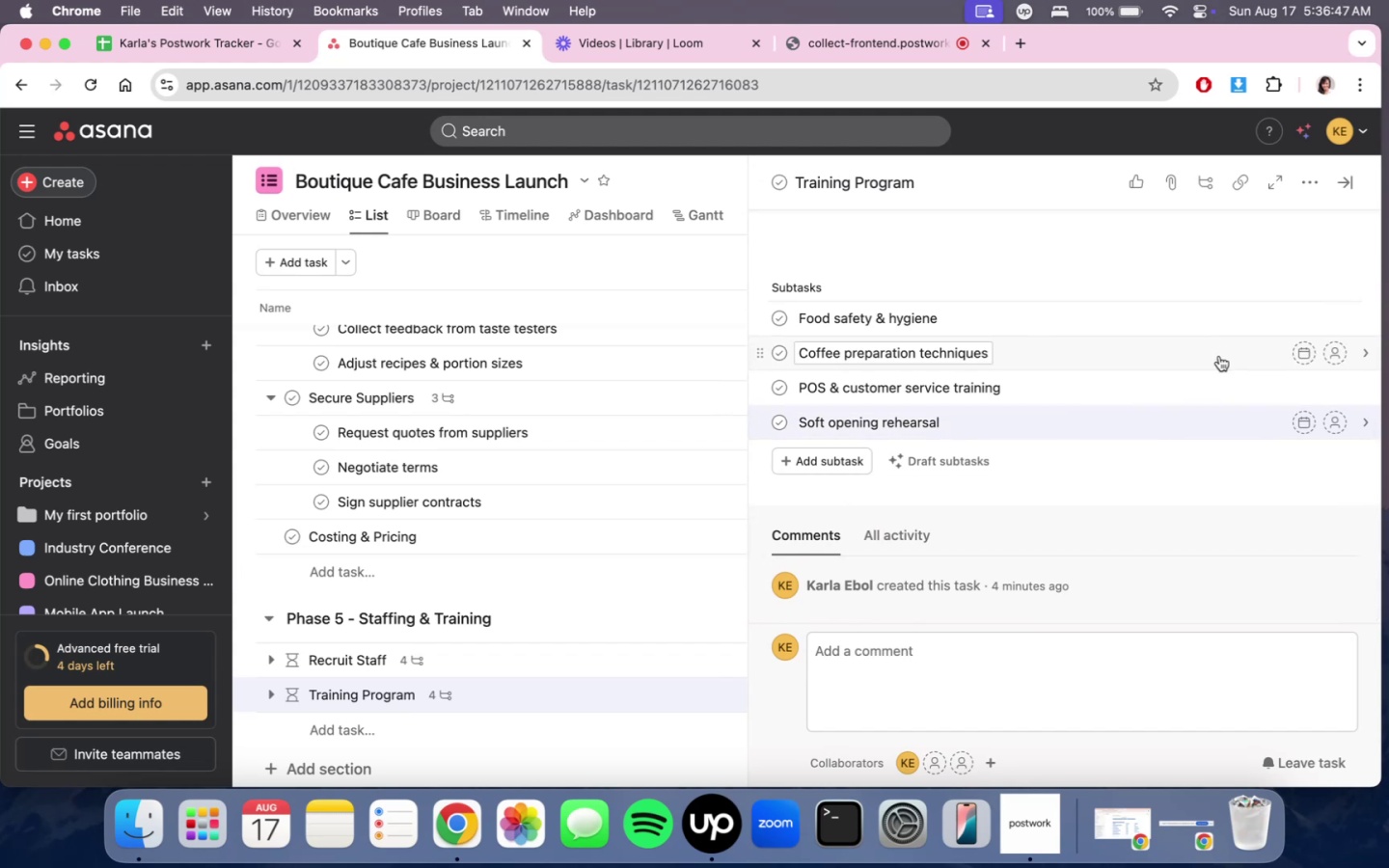 
scroll: coordinate [1217, 359], scroll_direction: up, amount: 16.0
 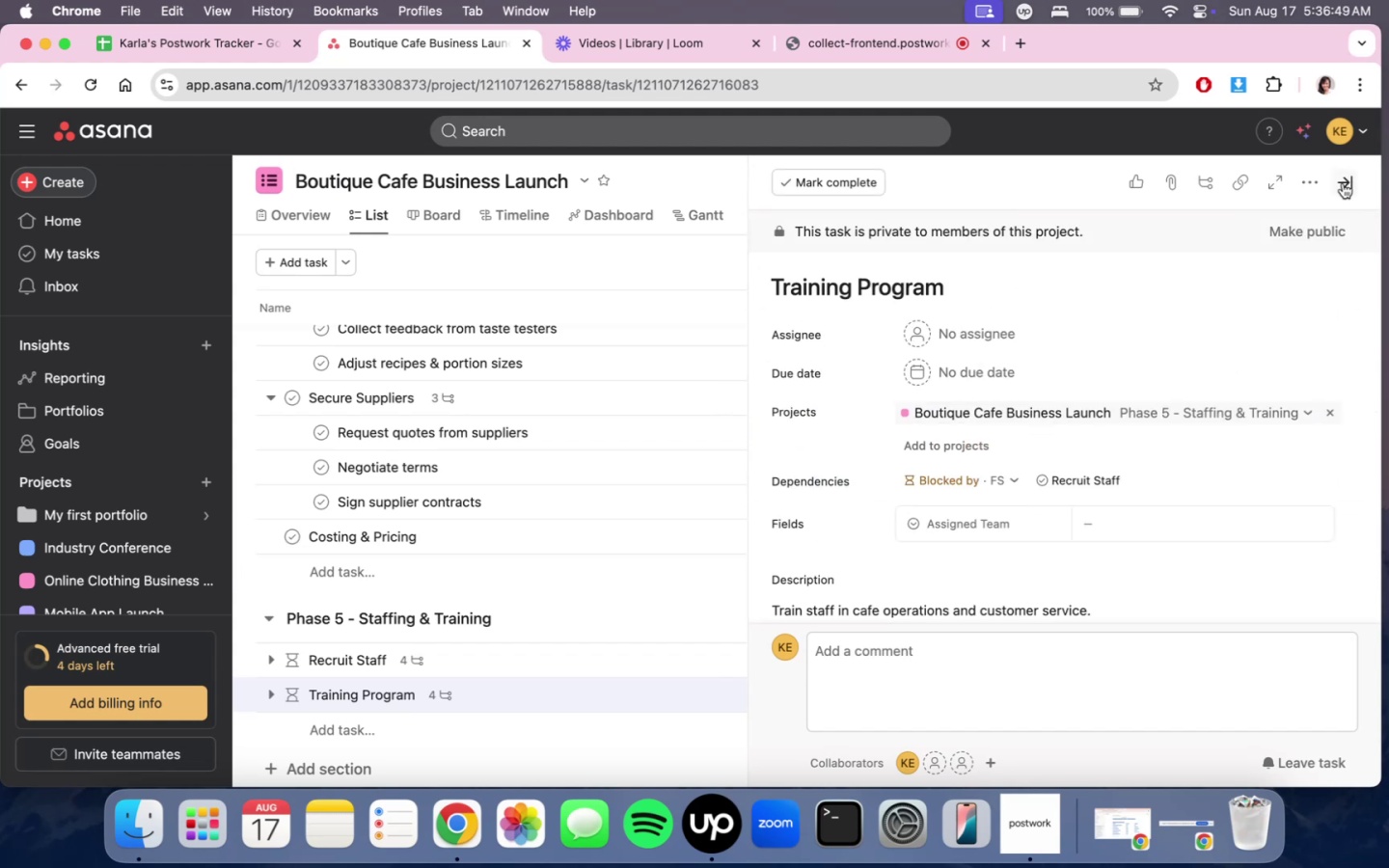 
left_click([1343, 183])
 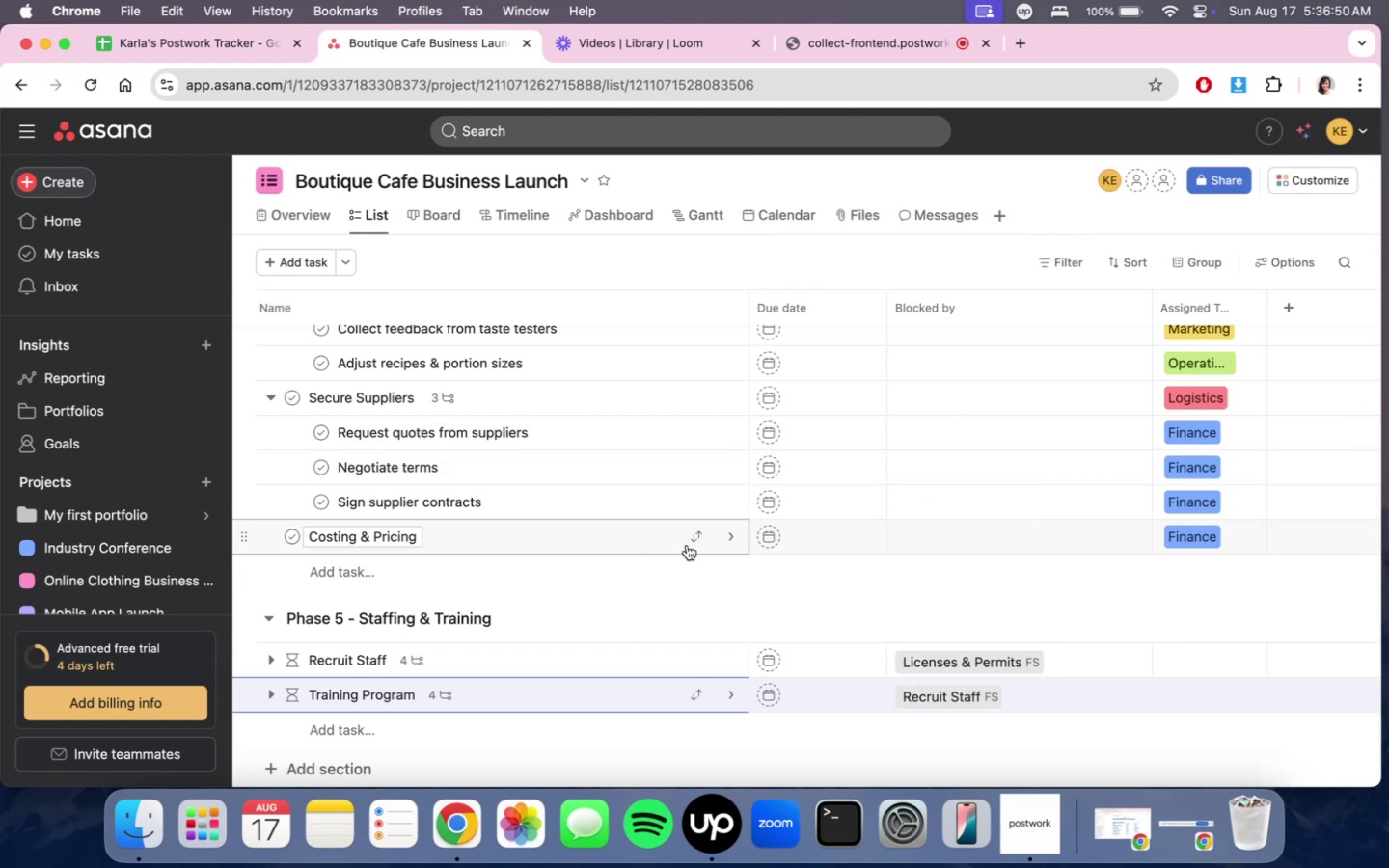 
scroll: coordinate [751, 485], scroll_direction: down, amount: 9.0
 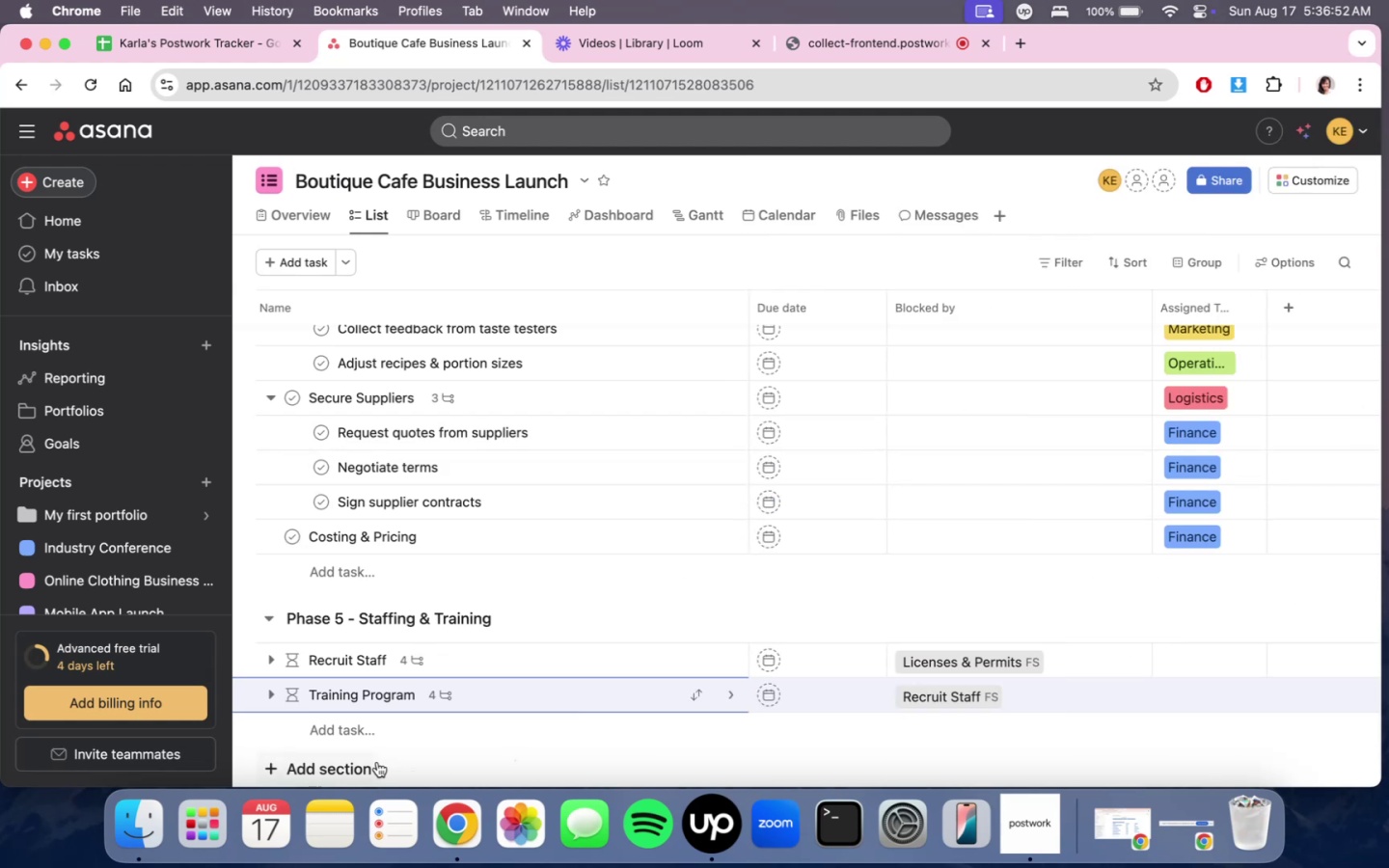 
left_click([377, 762])
 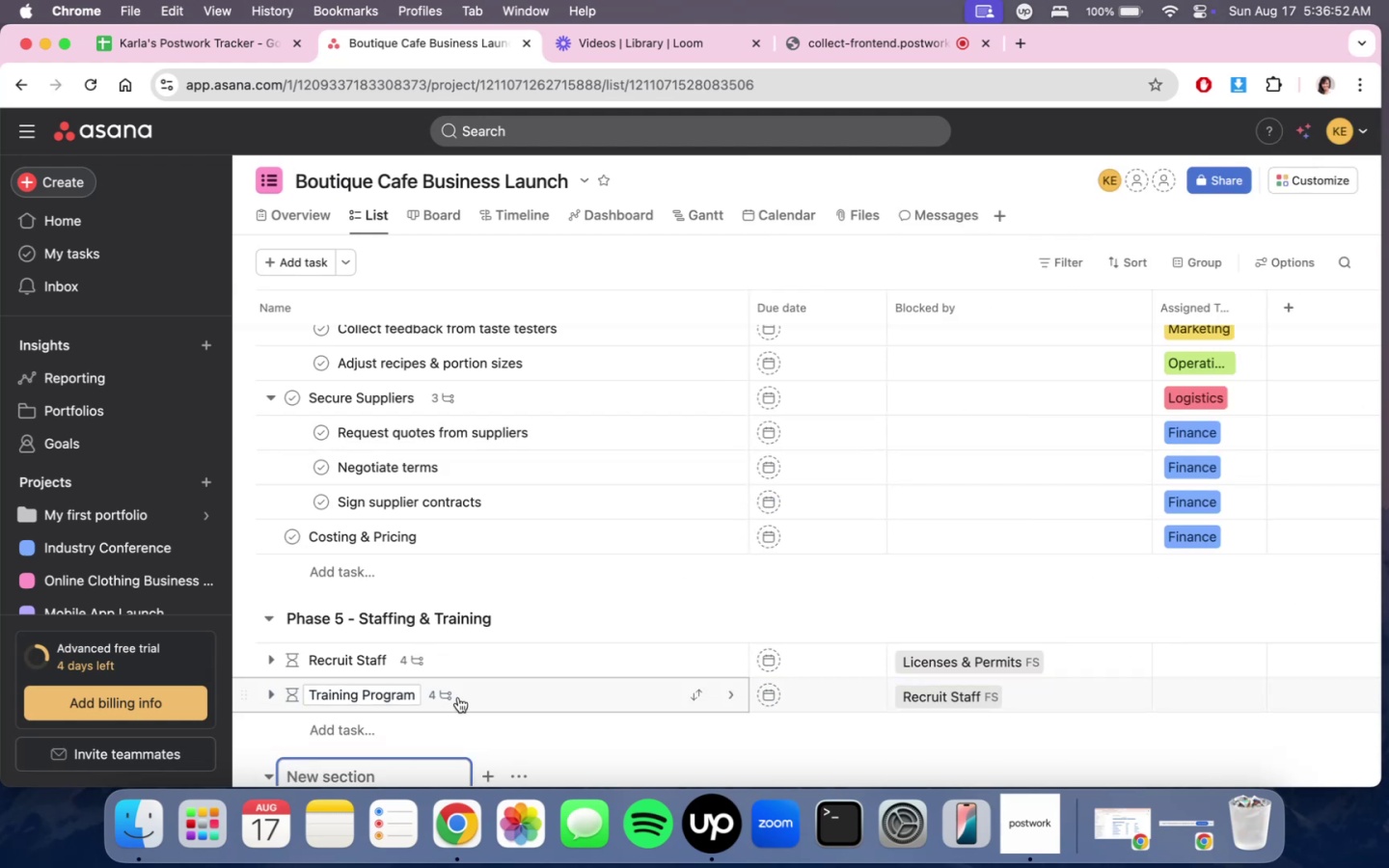 
scroll: coordinate [464, 694], scroll_direction: down, amount: 10.0
 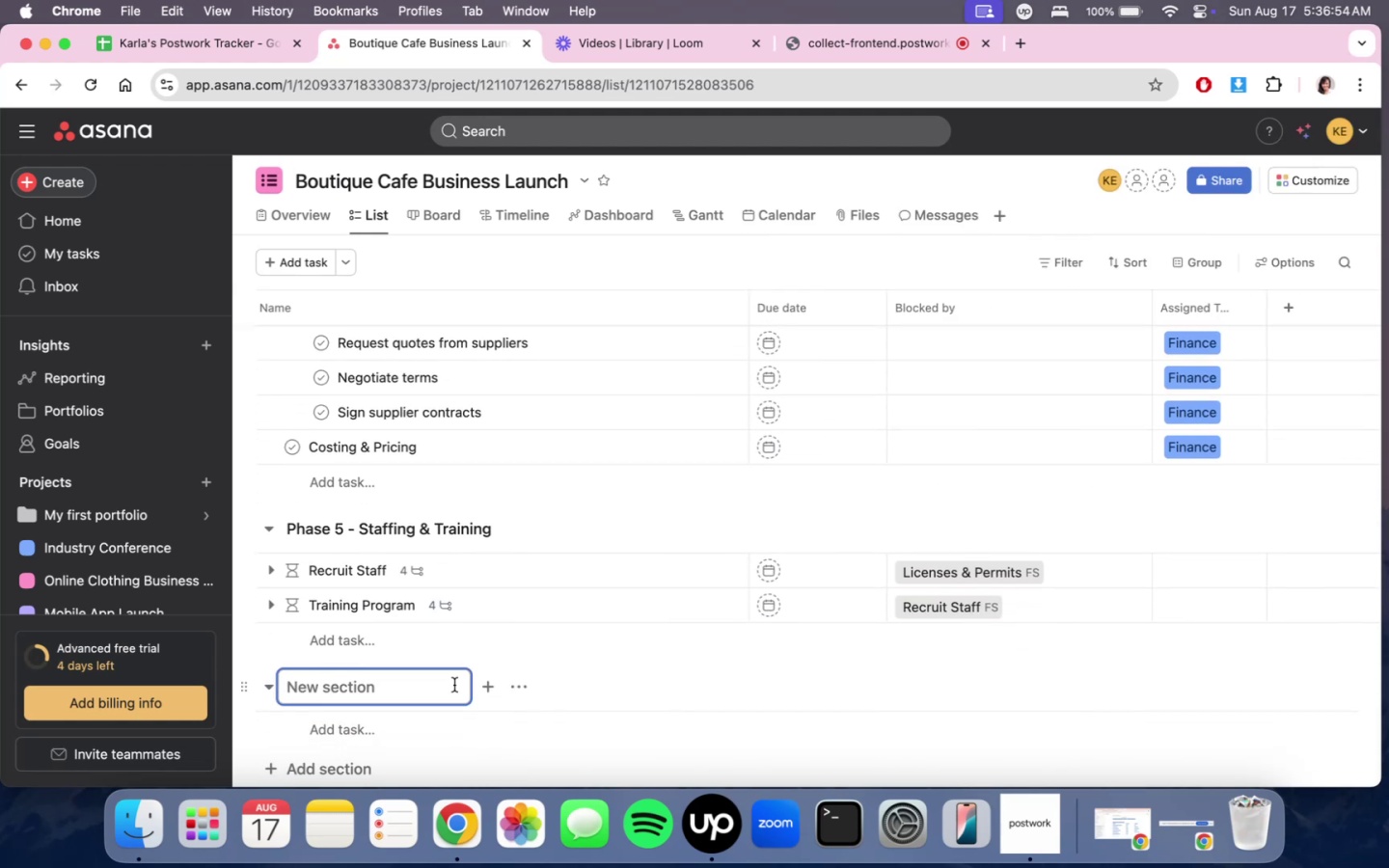 
type(Phae )
key(Backspace)
key(Backspace)
type(se 6 - Marketing & Launch)
 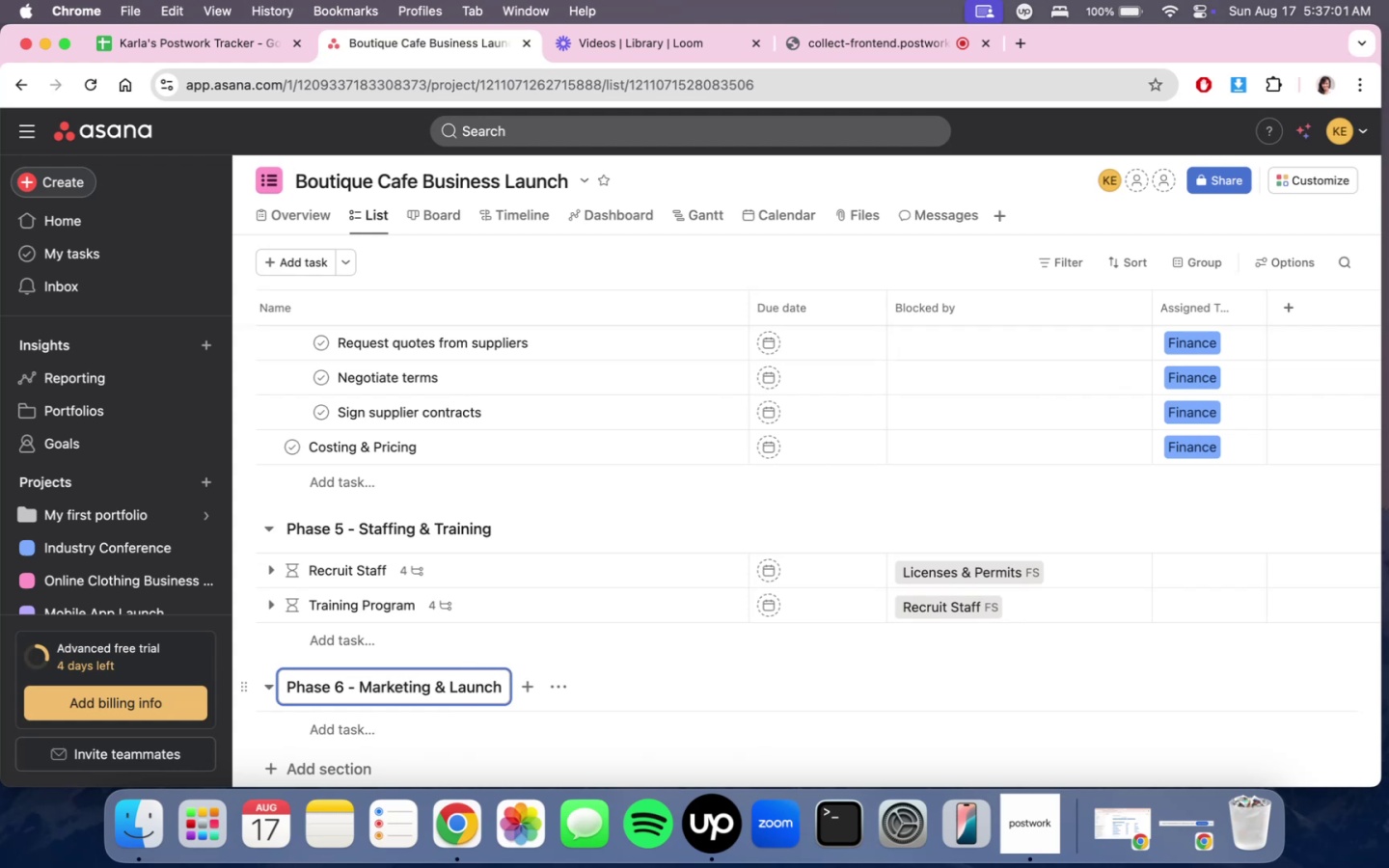 
scroll: coordinate [471, 513], scroll_direction: down, amount: 8.0
 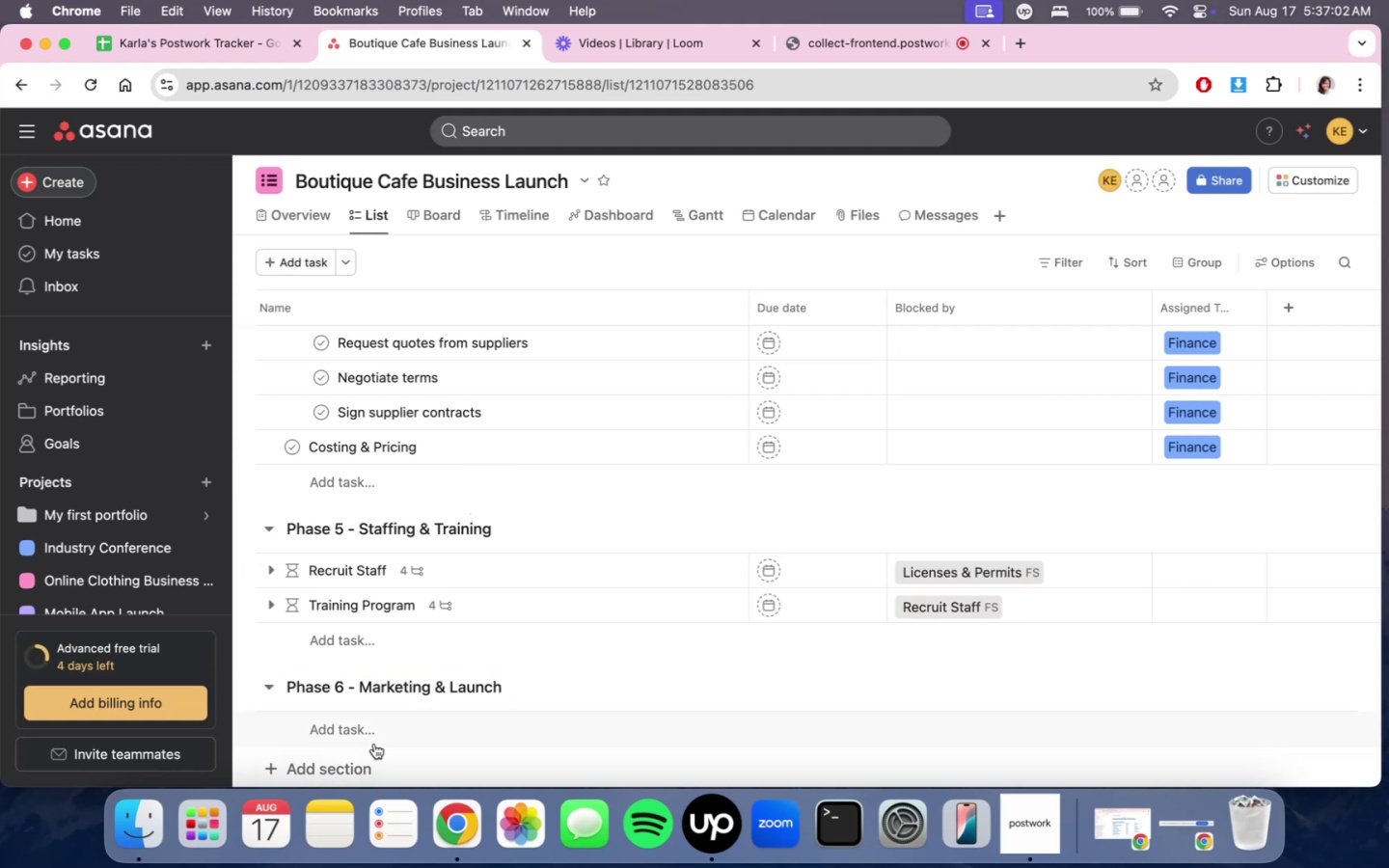 
left_click([374, 744])
 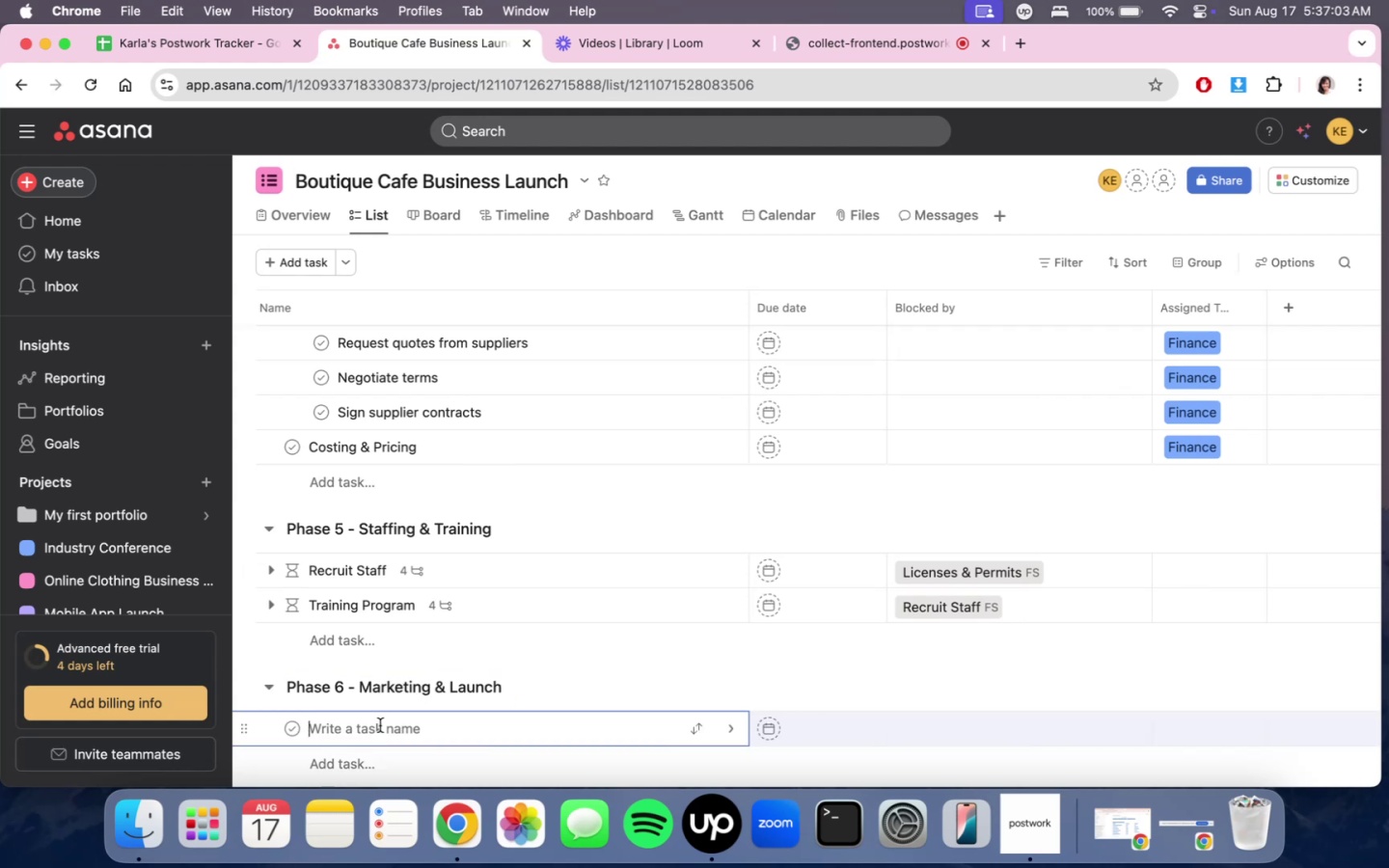 
type(Markeig)
key(Backspace)
type(r)
key(Backspace)
key(Backspace)
type(ting PLan)
key(Backspace)
key(Backspace)
key(Backspace)
type(lan )
key(Backspace)
key(Backspace)
type( )
key(Backspace)
type(n Crear)
key(Backspace)
type(tion)
 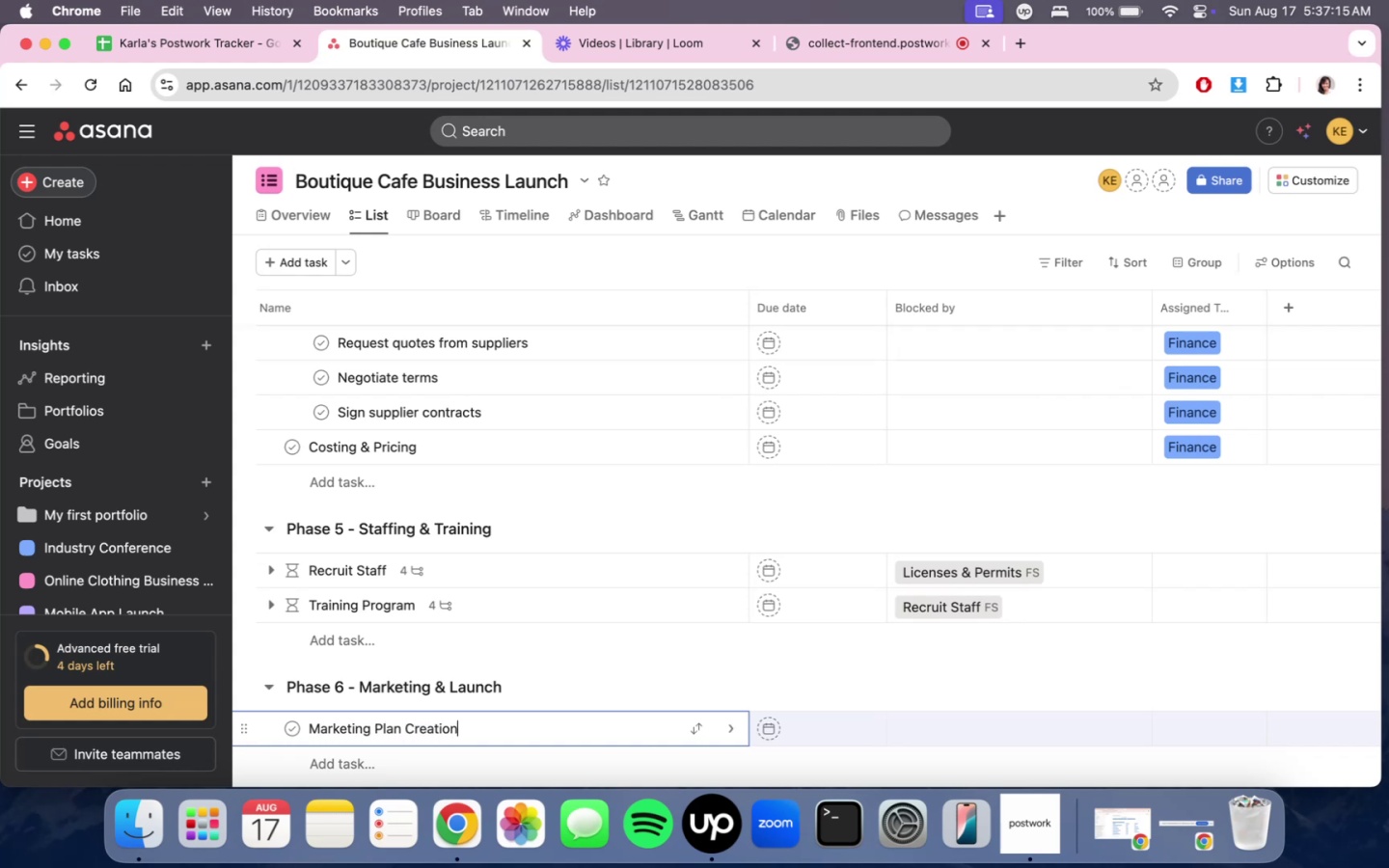 
key(Enter)
 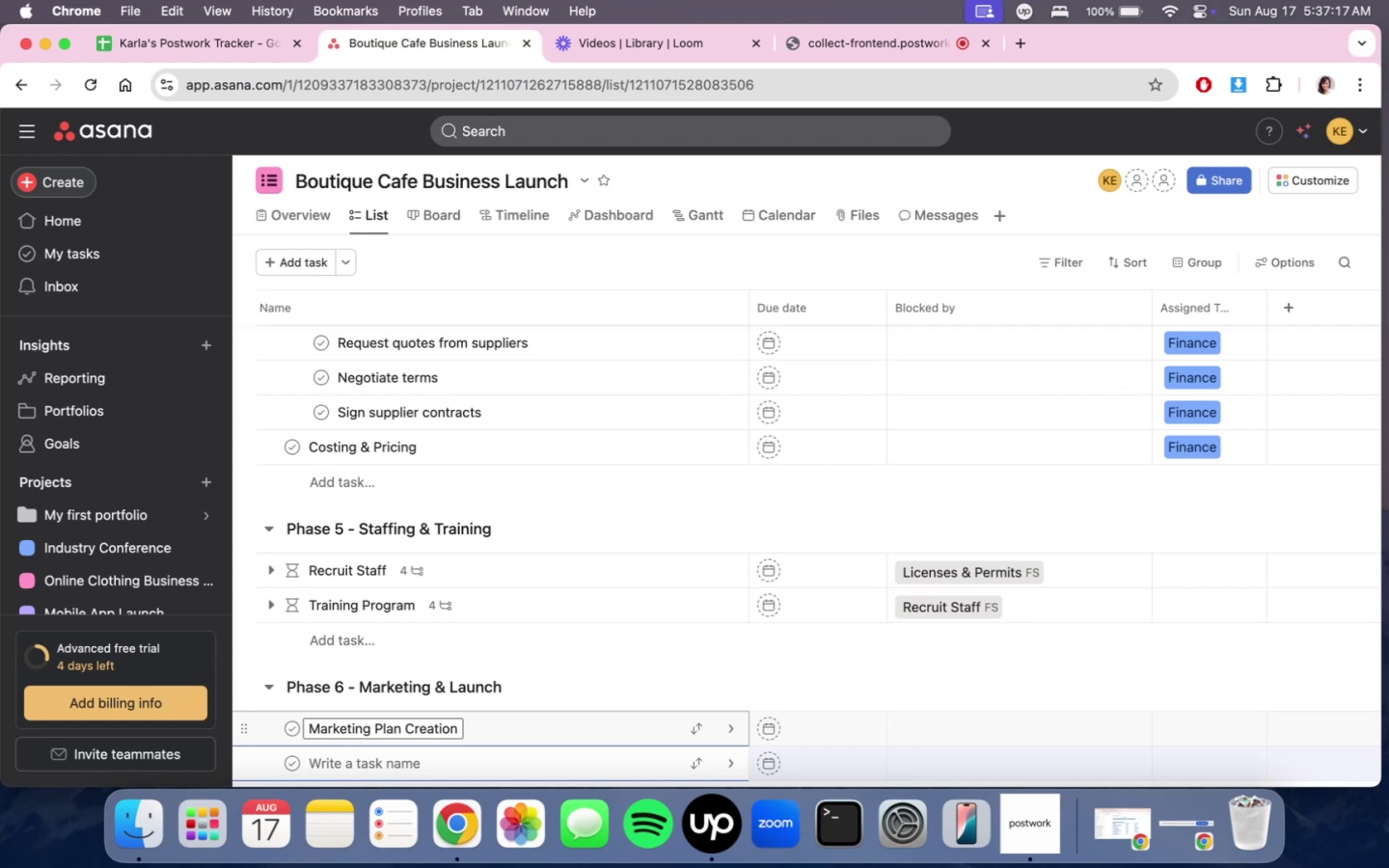 
type(Branding a)
key(Backspace)
type(MAt)
key(Backspace)
key(Backspace)
type(aterials)
 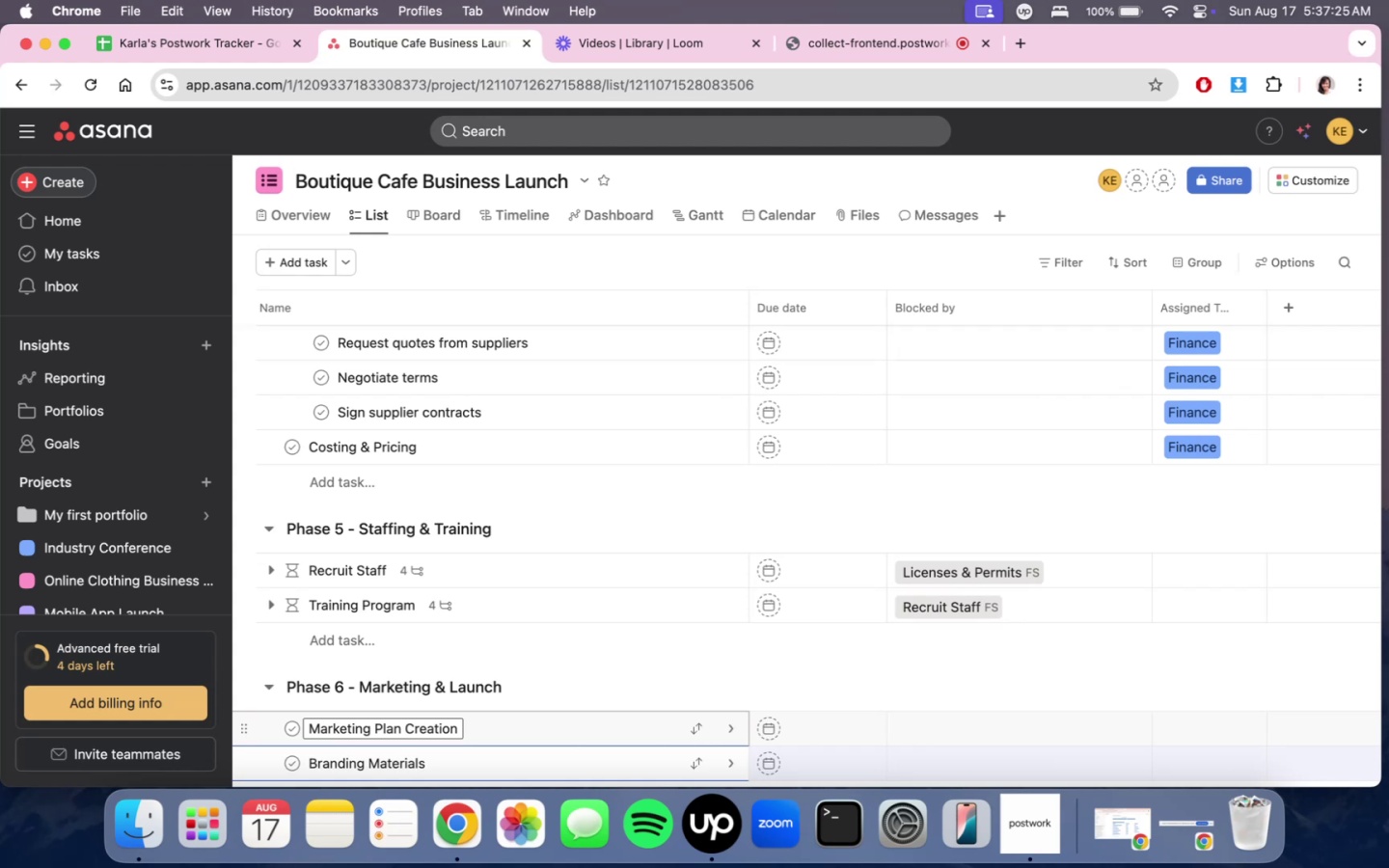 
key(Enter)
 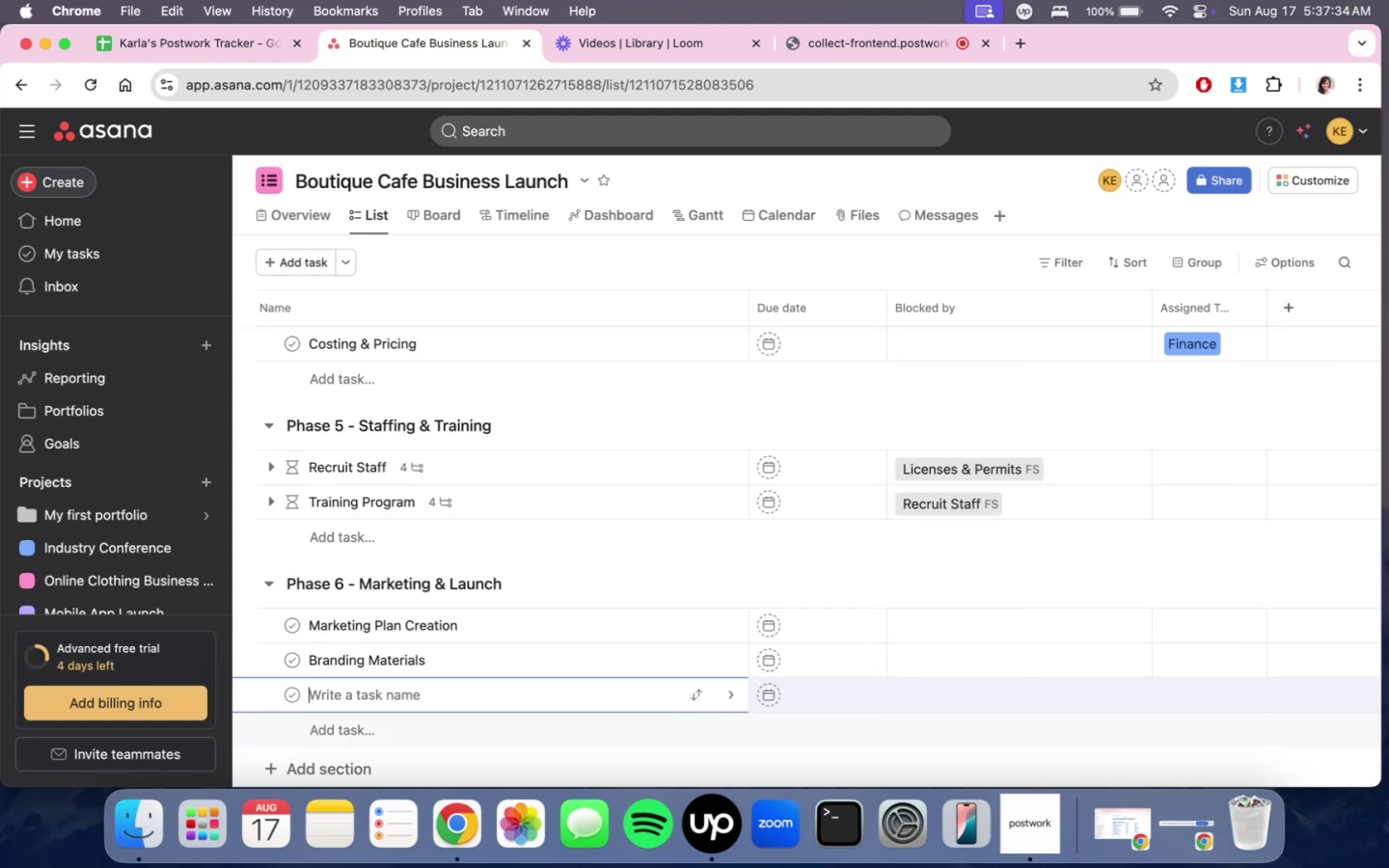 
wait(5.76)
 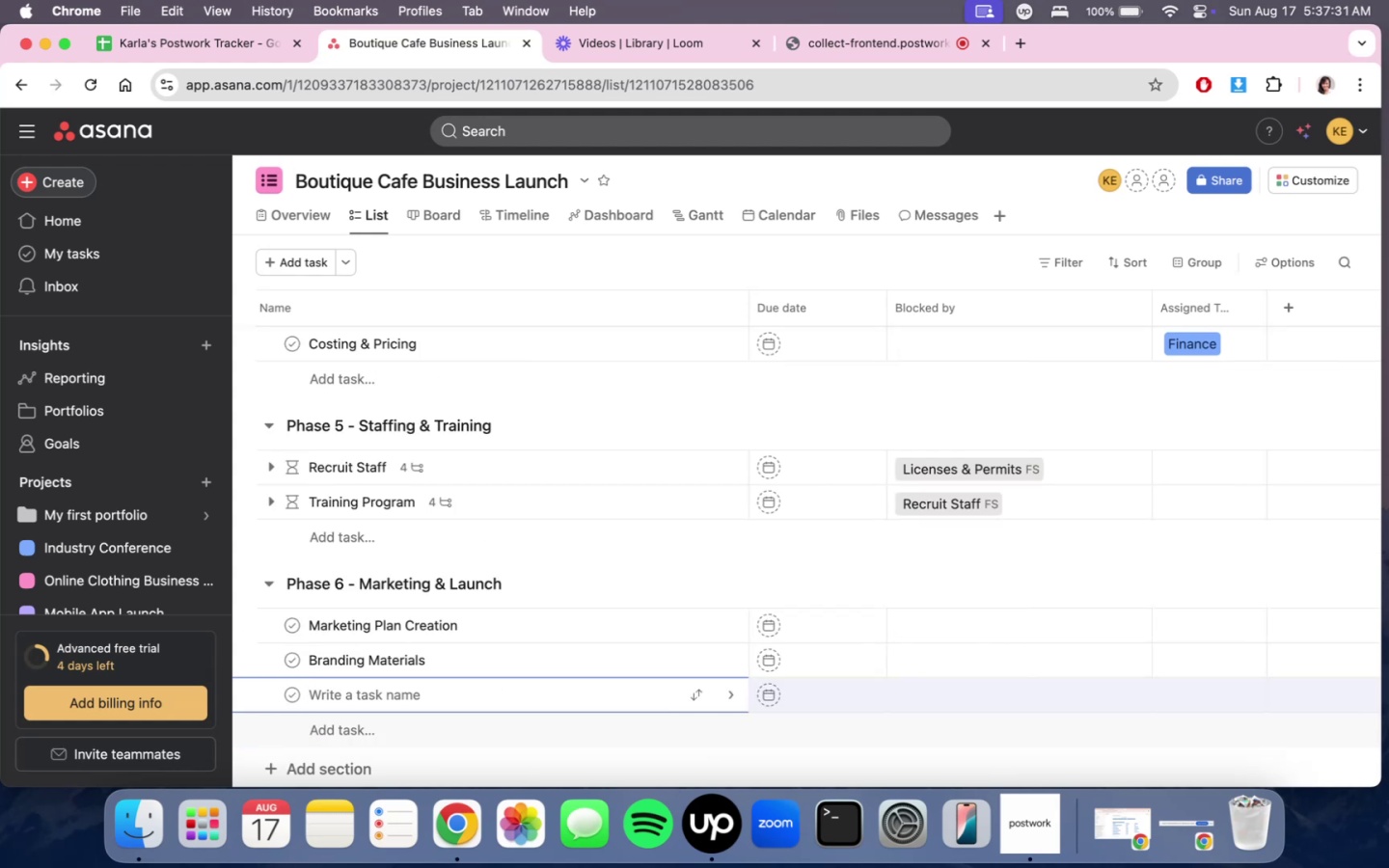 
type(Soft Opeing)
key(Backspace)
key(Backspace)
key(Backspace)
type(ning)
 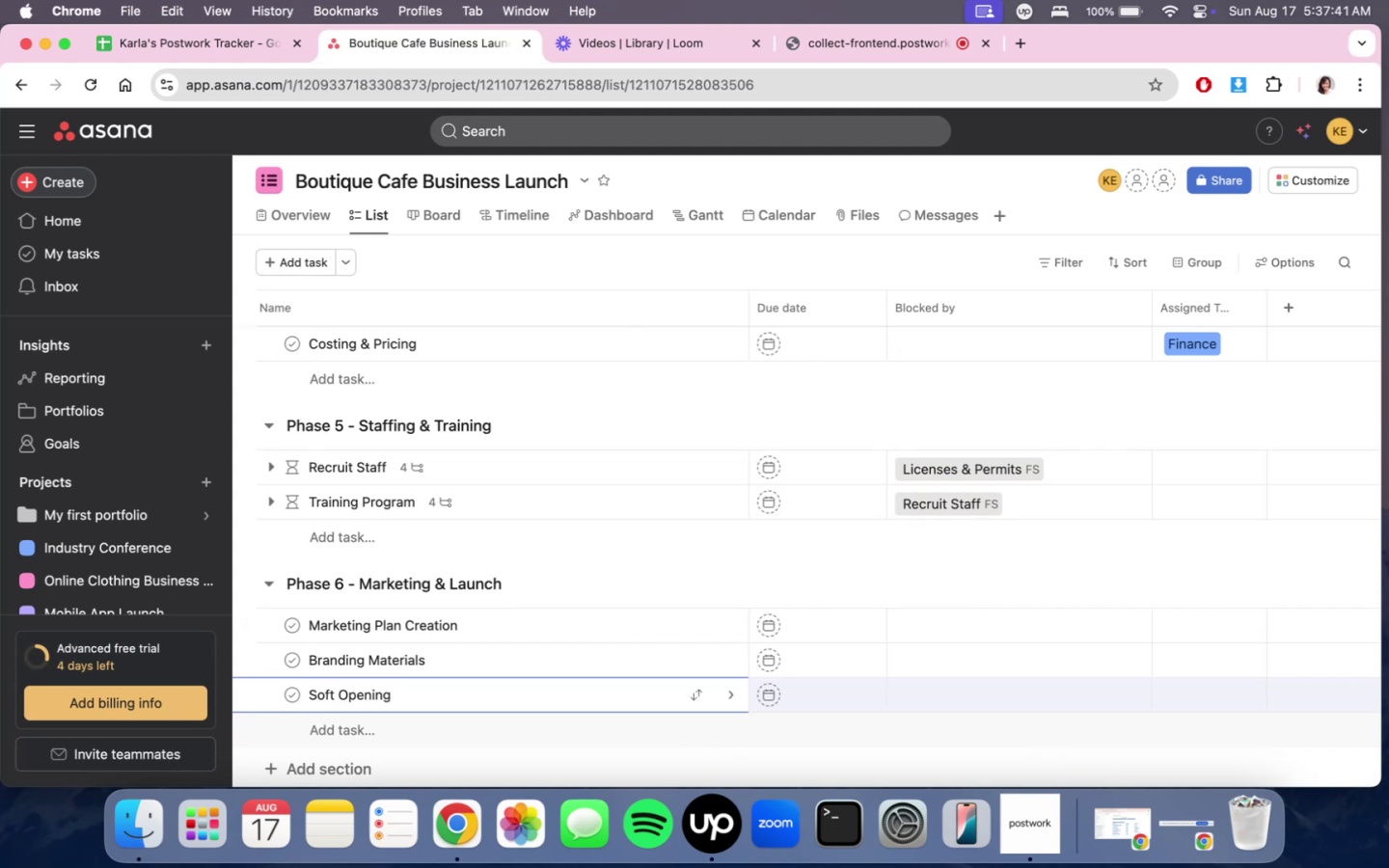 
wait(148.07)
 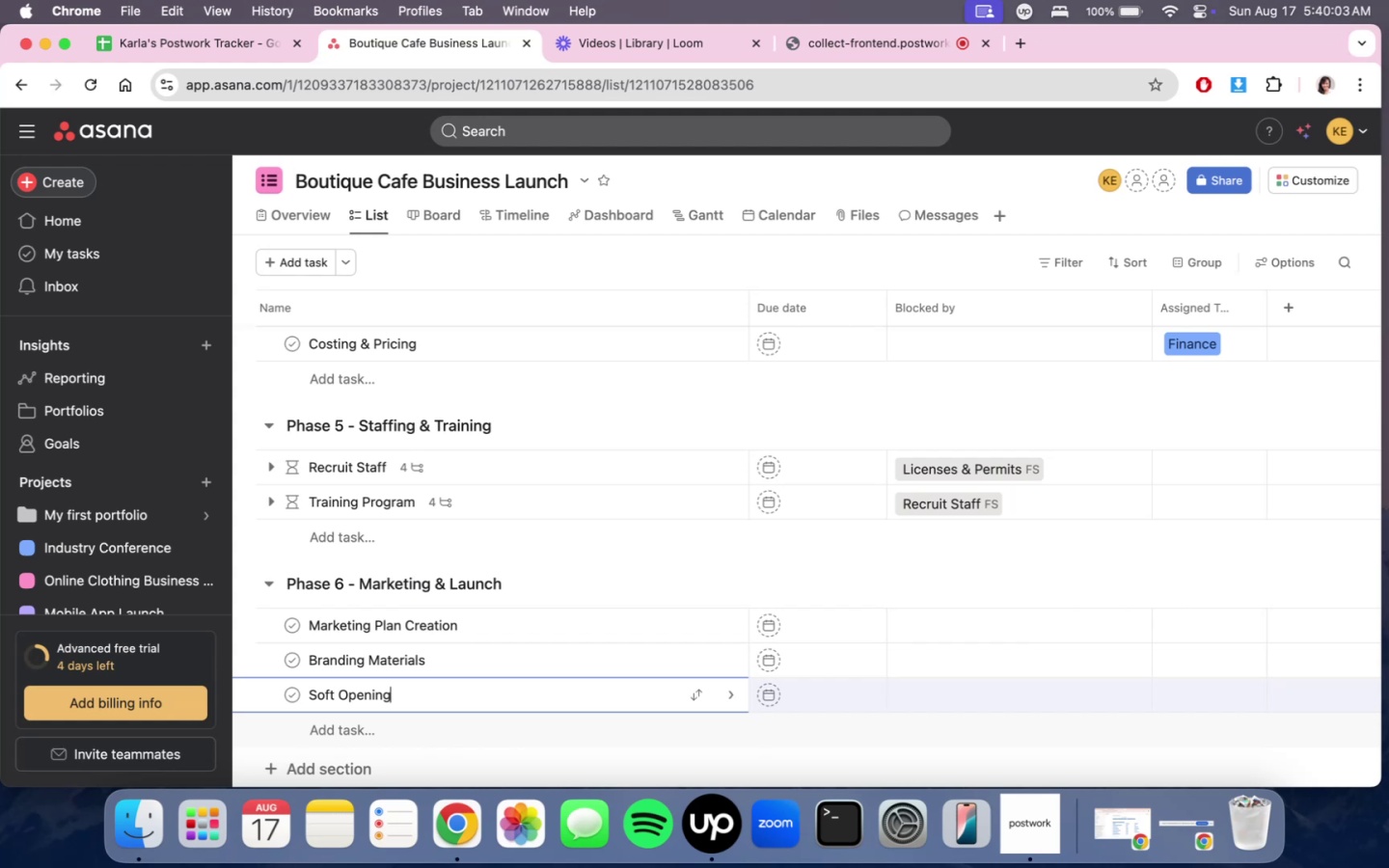 
left_click([618, 707])
 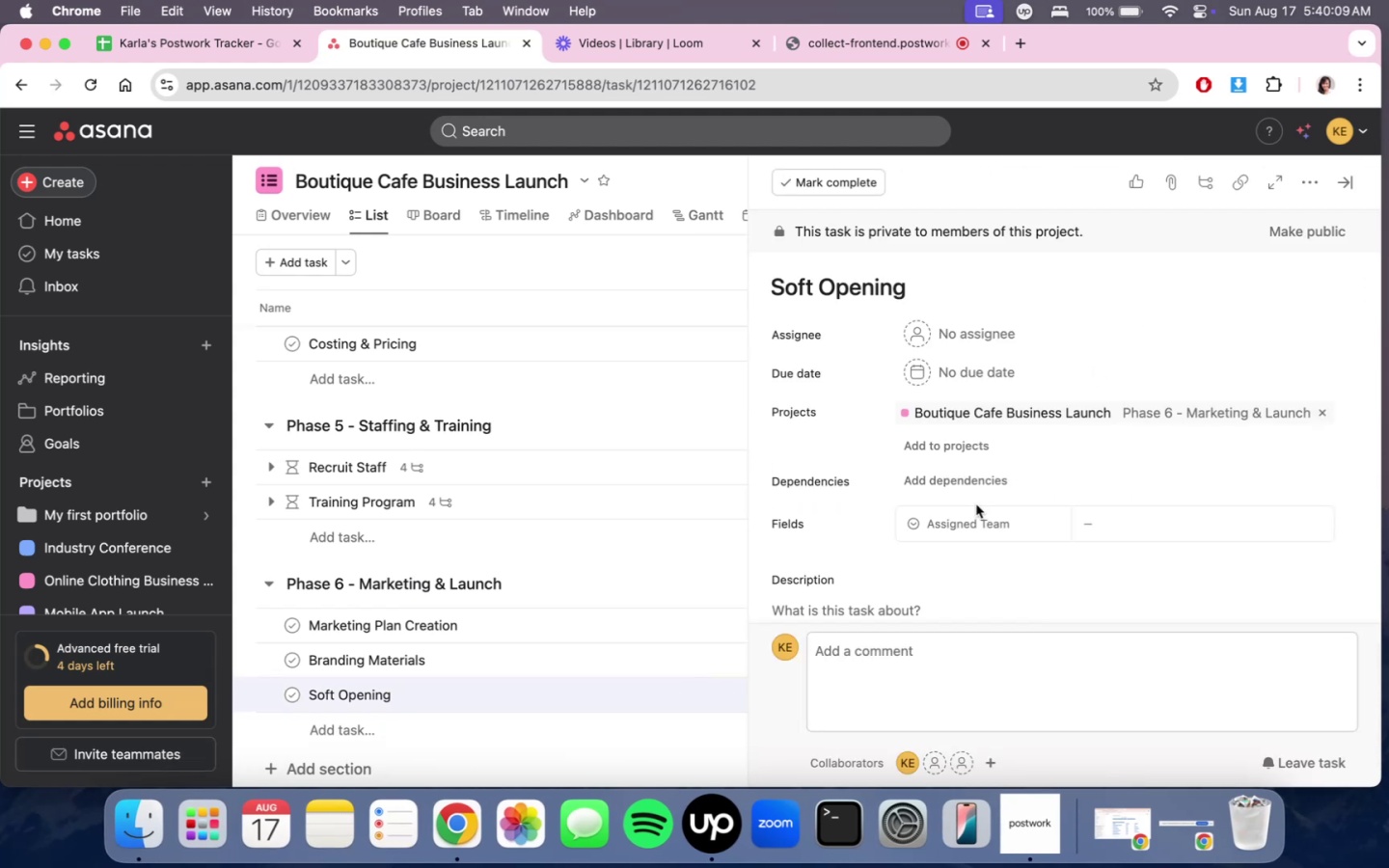 
scroll: coordinate [976, 504], scroll_direction: down, amount: 4.0
 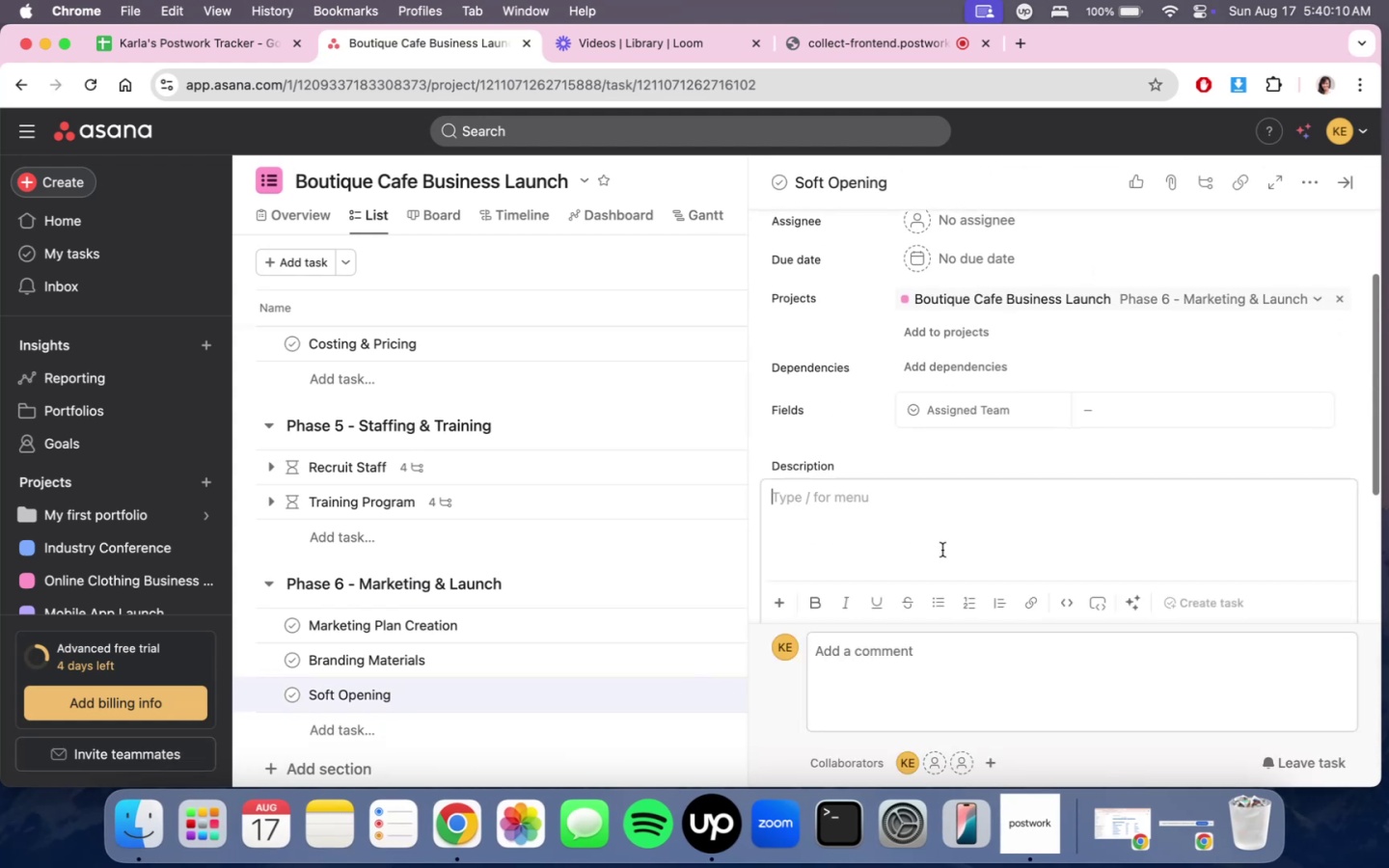 
left_click([942, 550])
 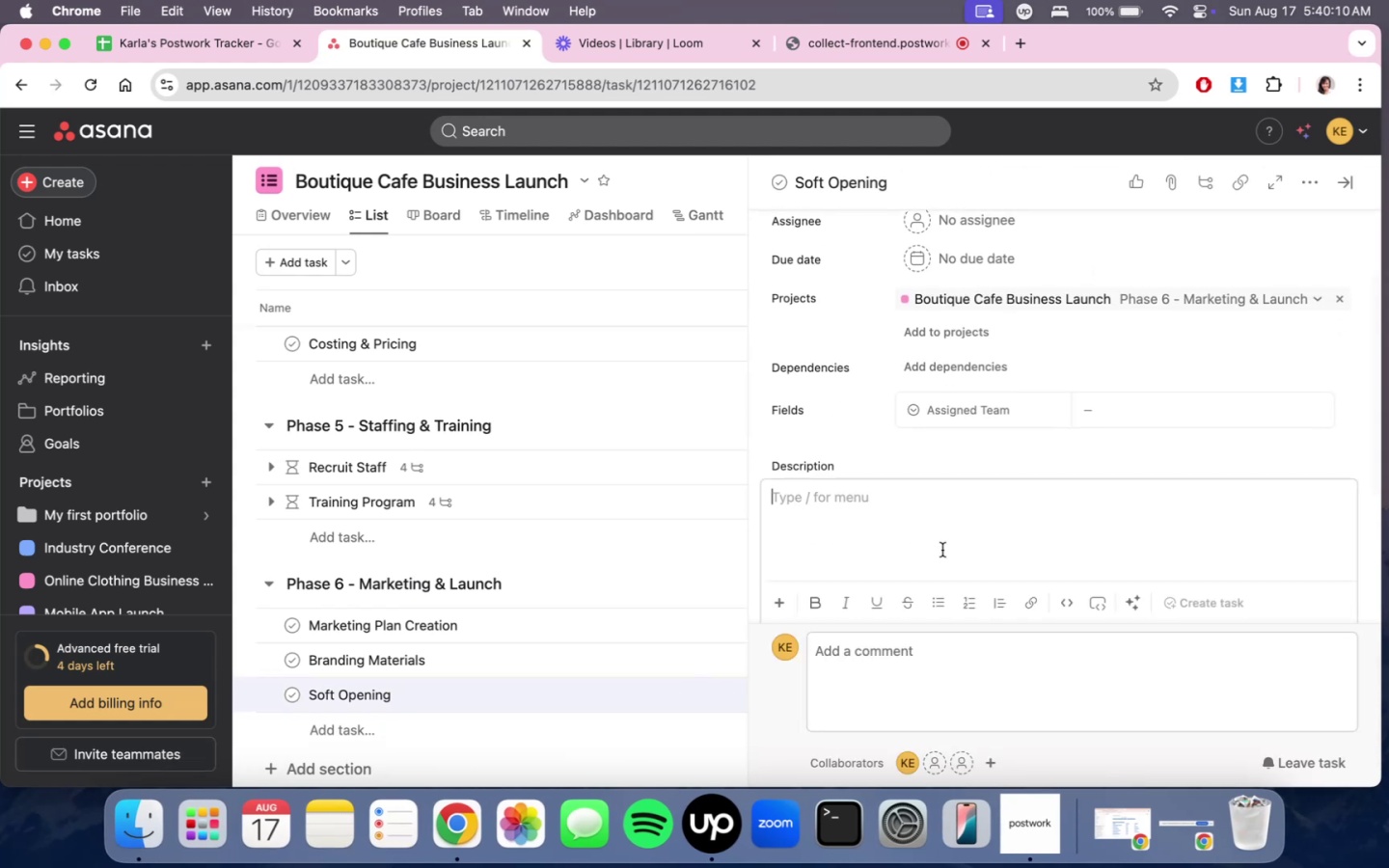 
type(Invite friends)
 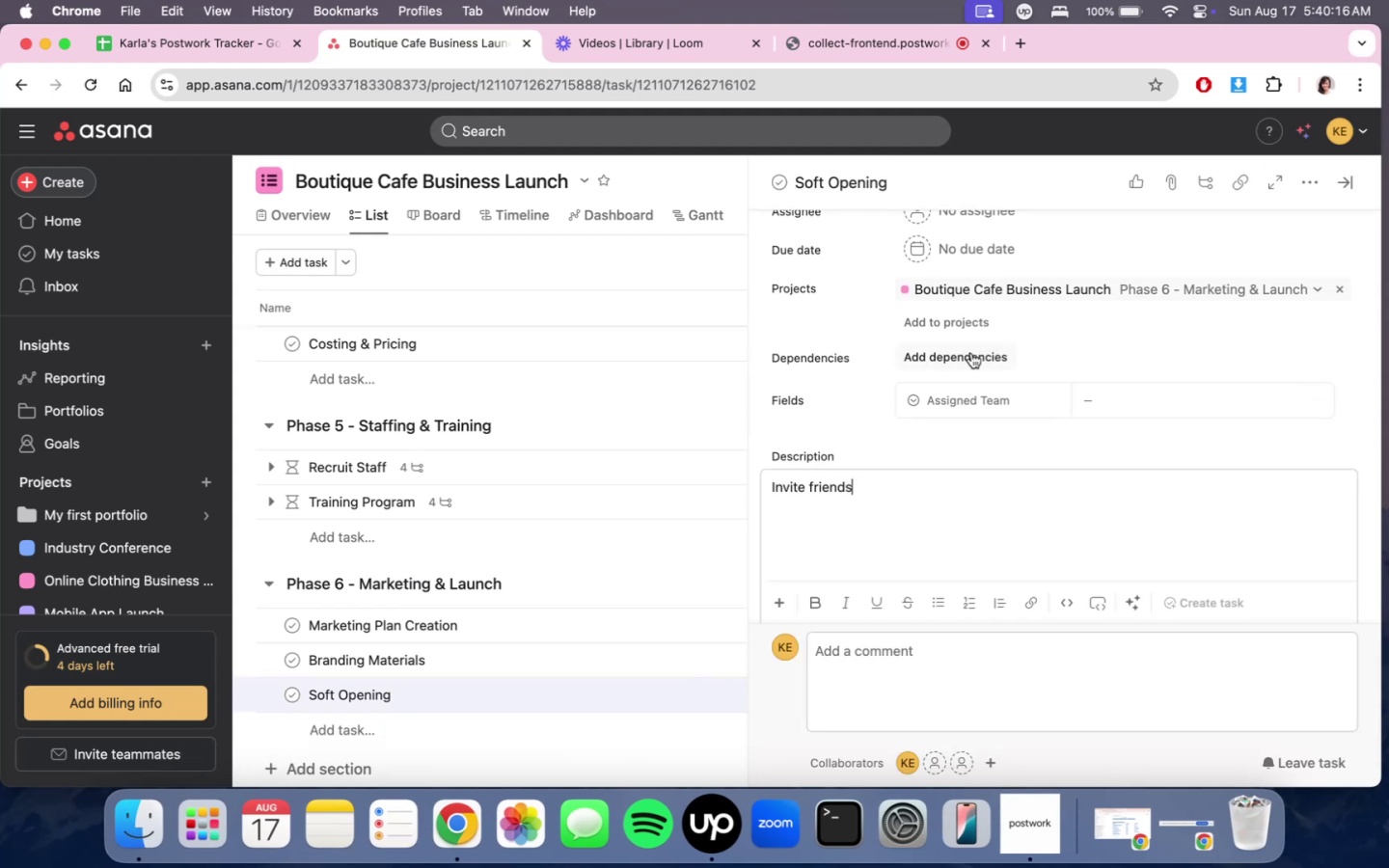 
left_click([971, 353])
 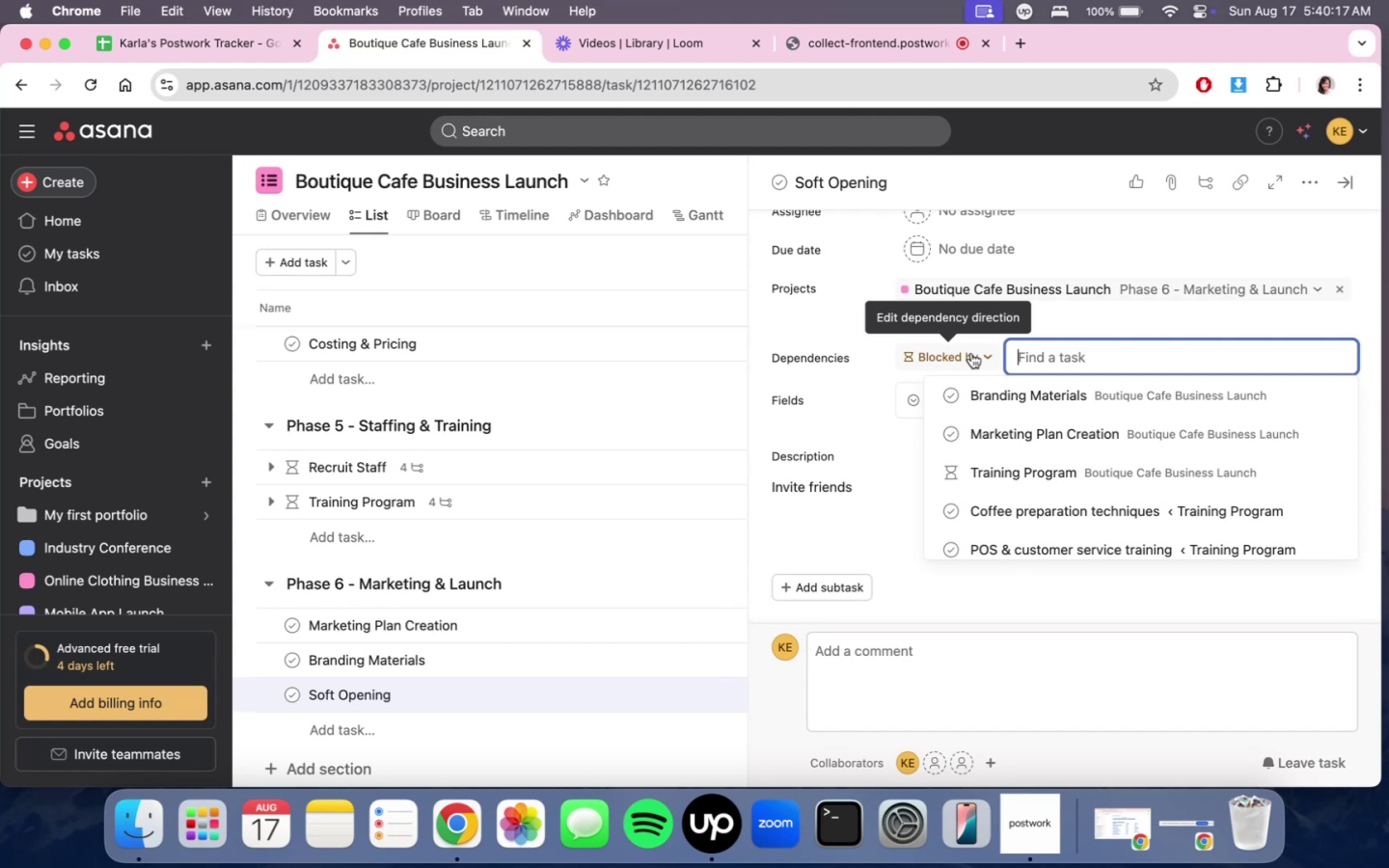 
type(ta)
key(Backspace)
type(ra)
 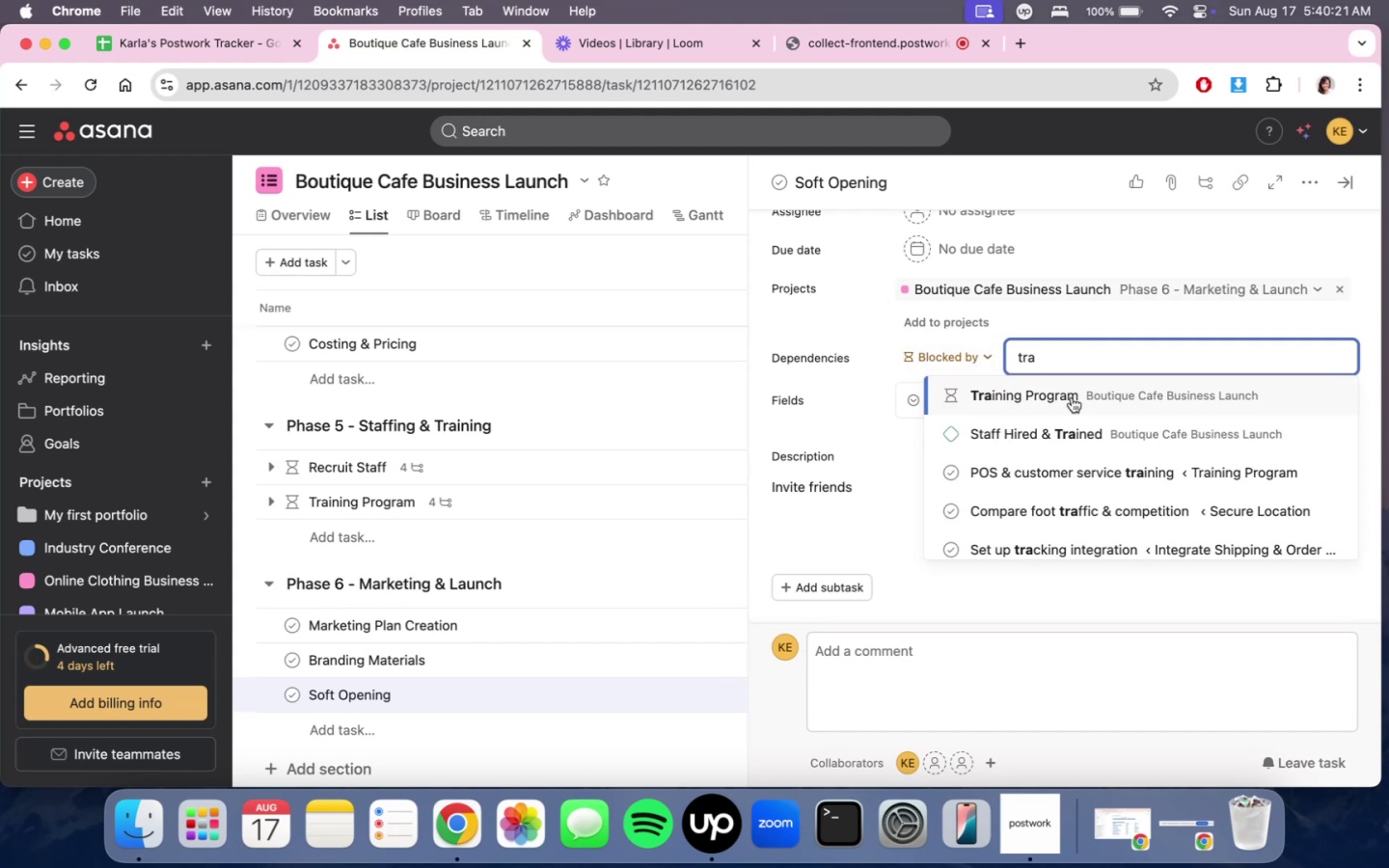 
left_click([1072, 397])
 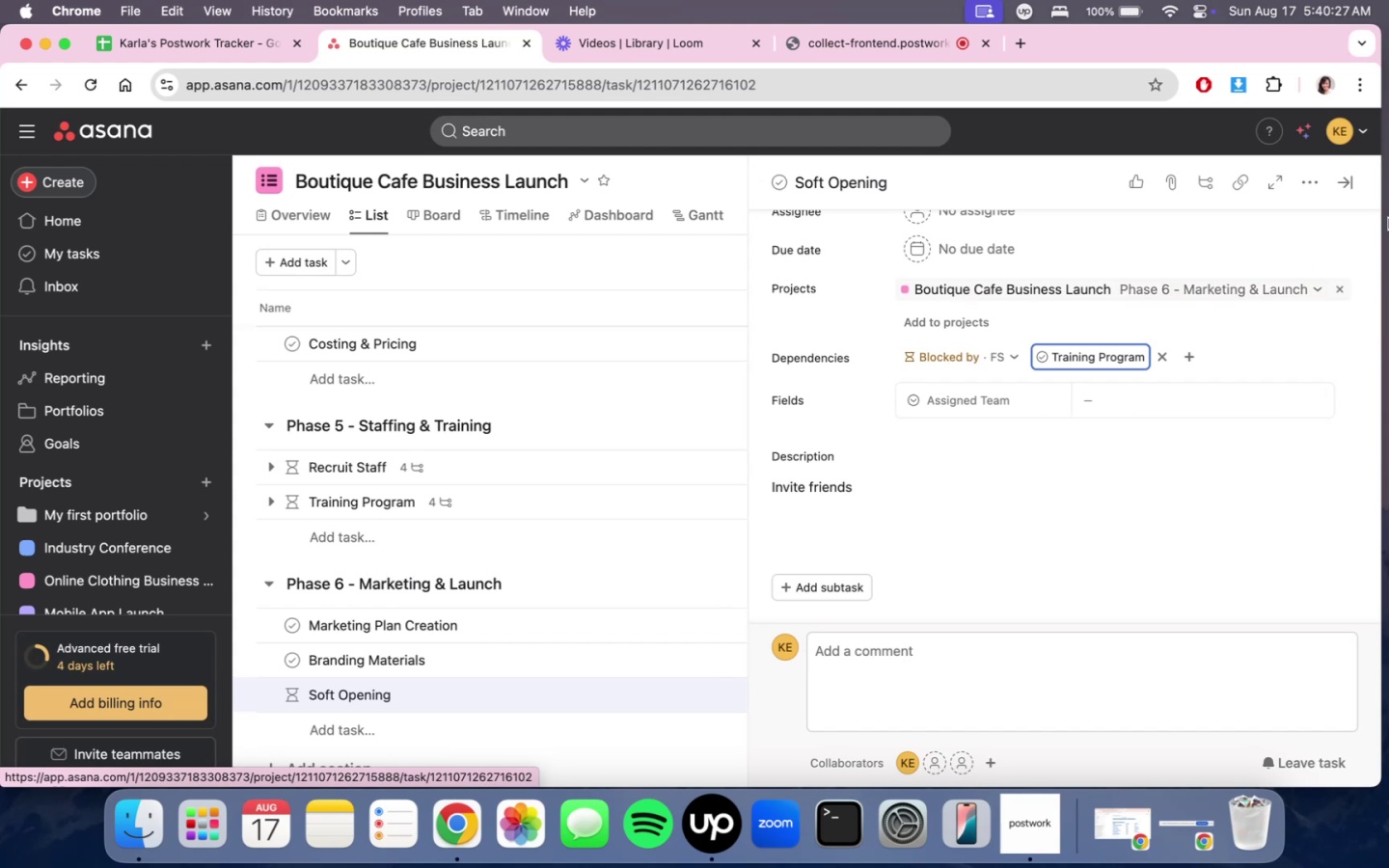 
wait(7.82)
 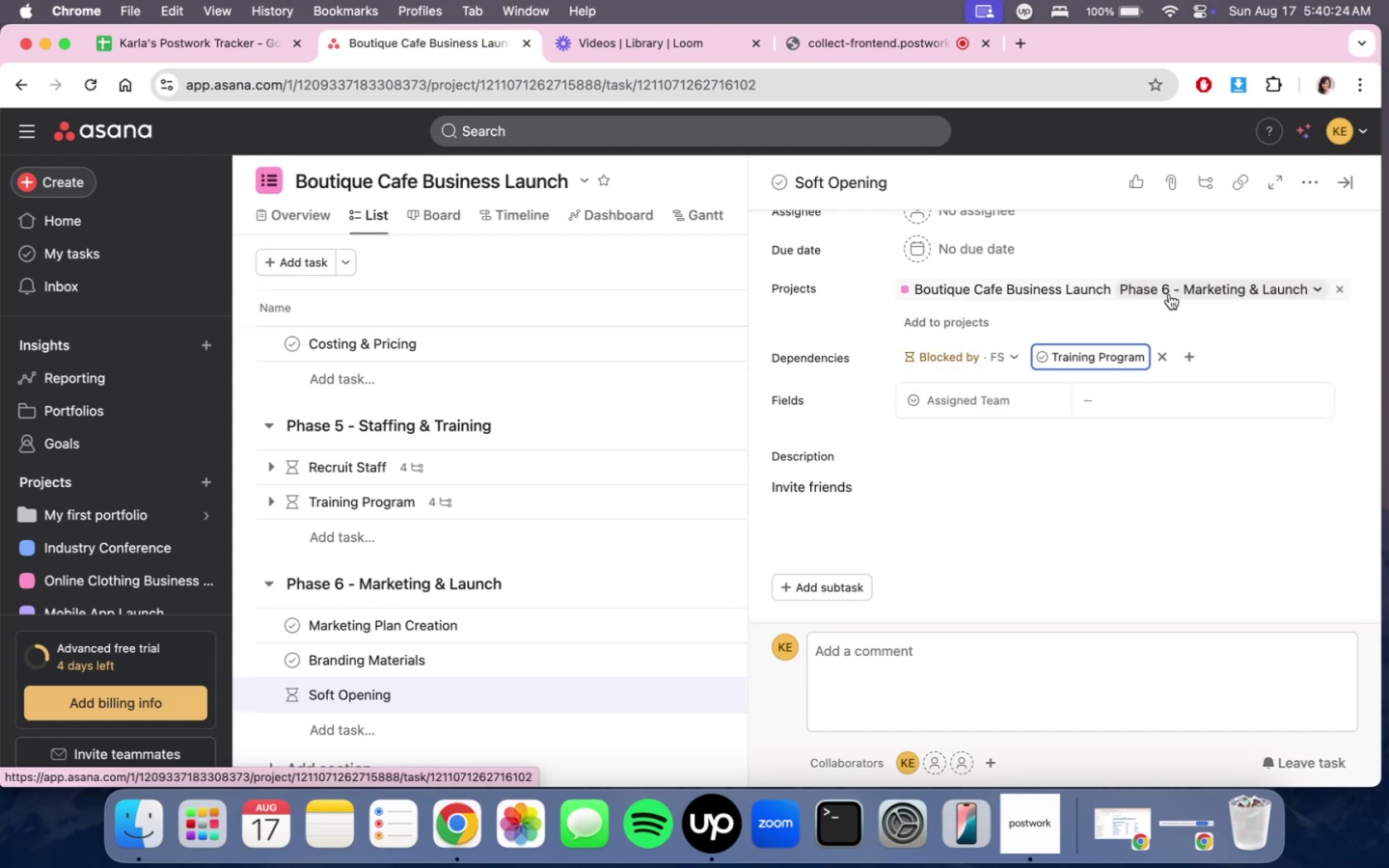 
left_click([1073, 530])
 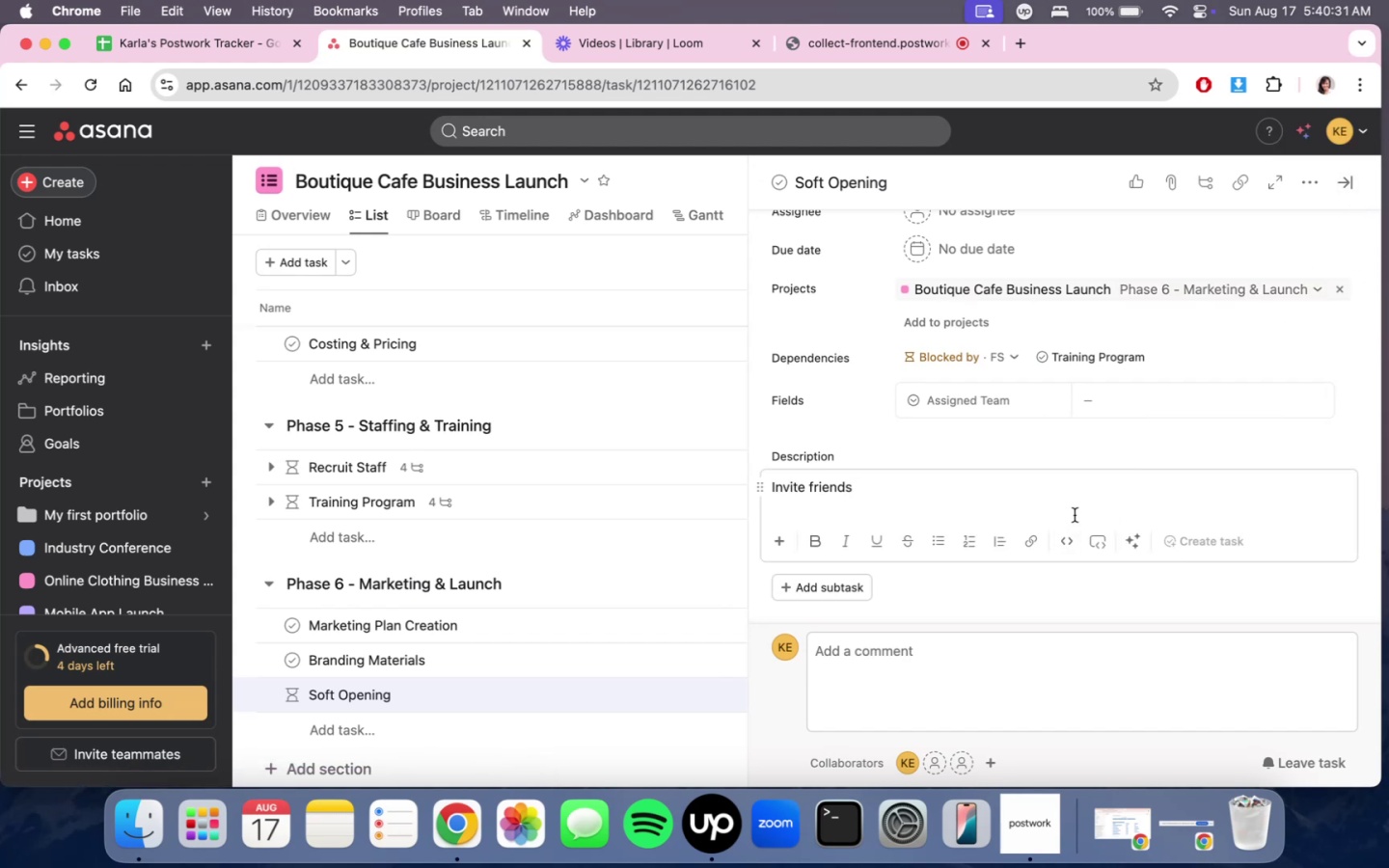 
type(/family/local partners)
 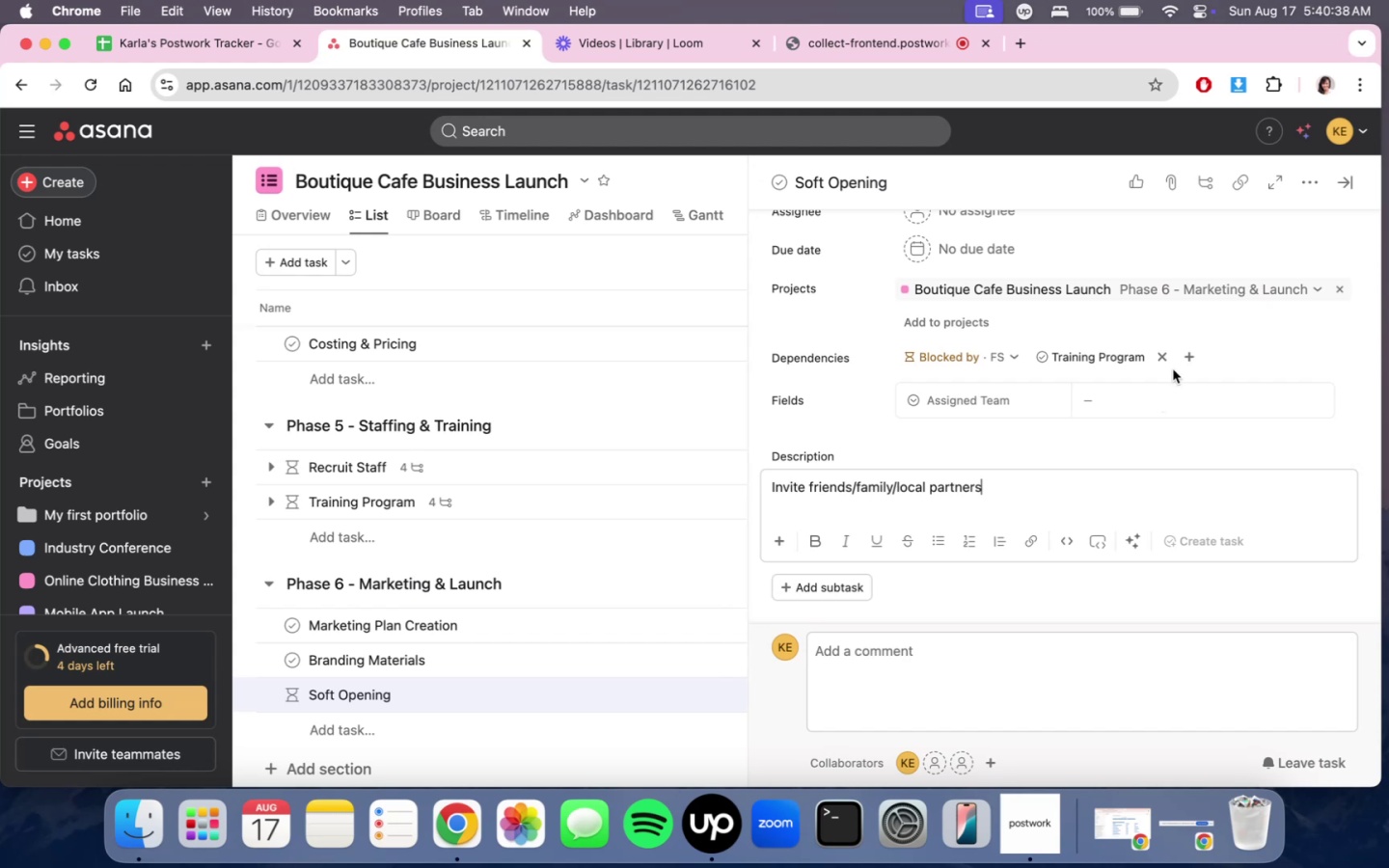 
key(Meta+A)
 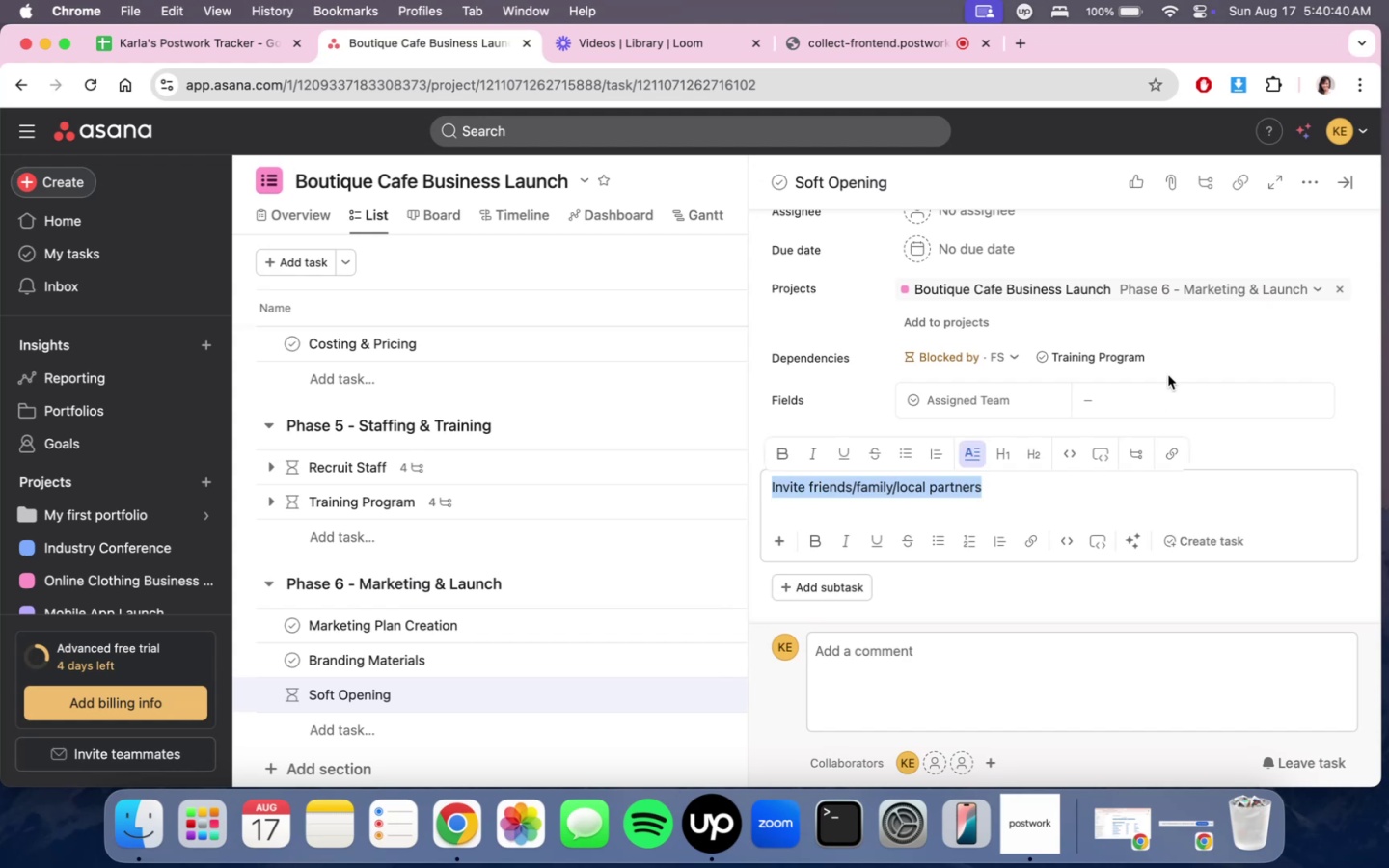 
type(Invite select customers to test operations.)
 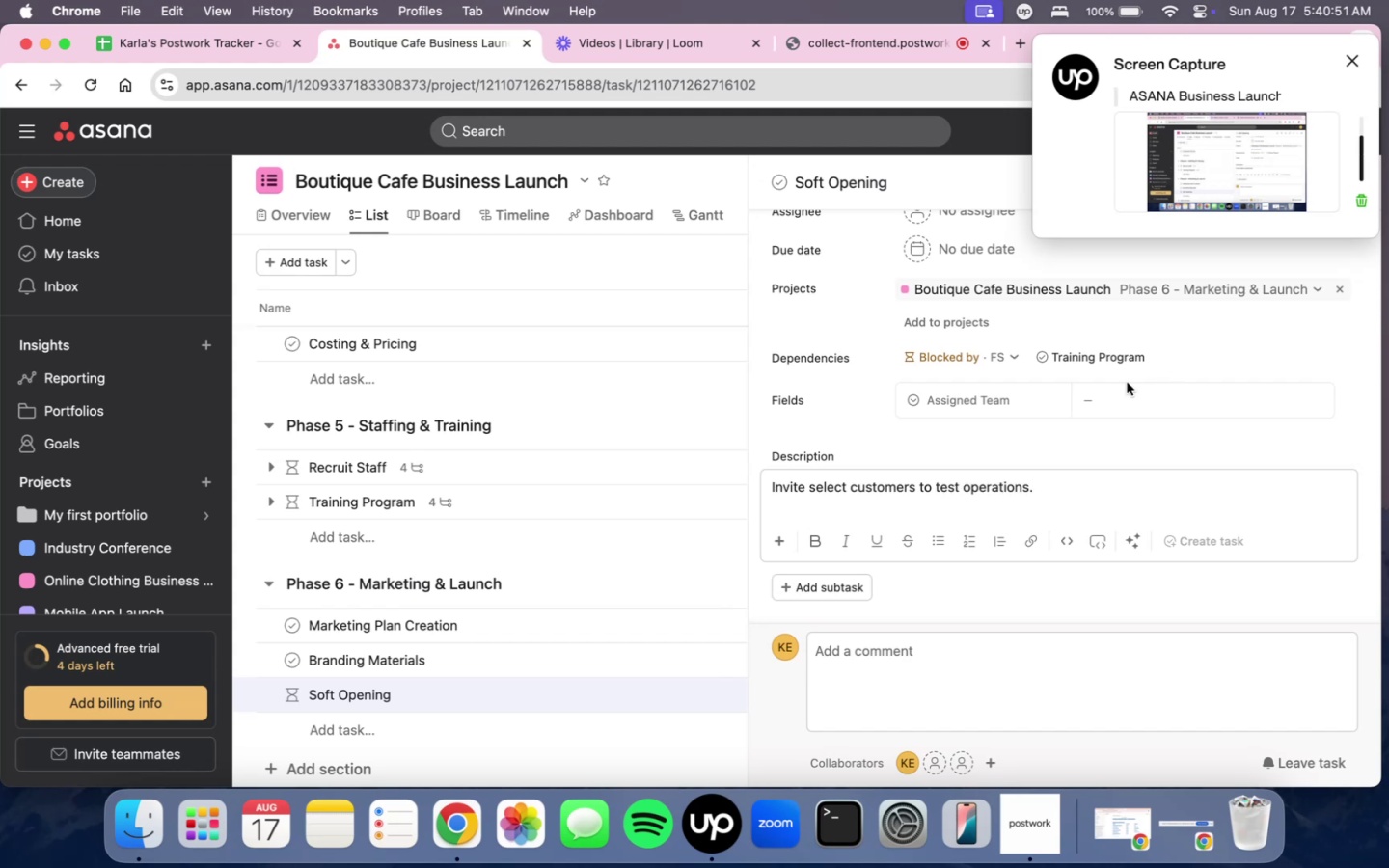 
scroll: coordinate [1128, 327], scroll_direction: down, amount: 12.0
 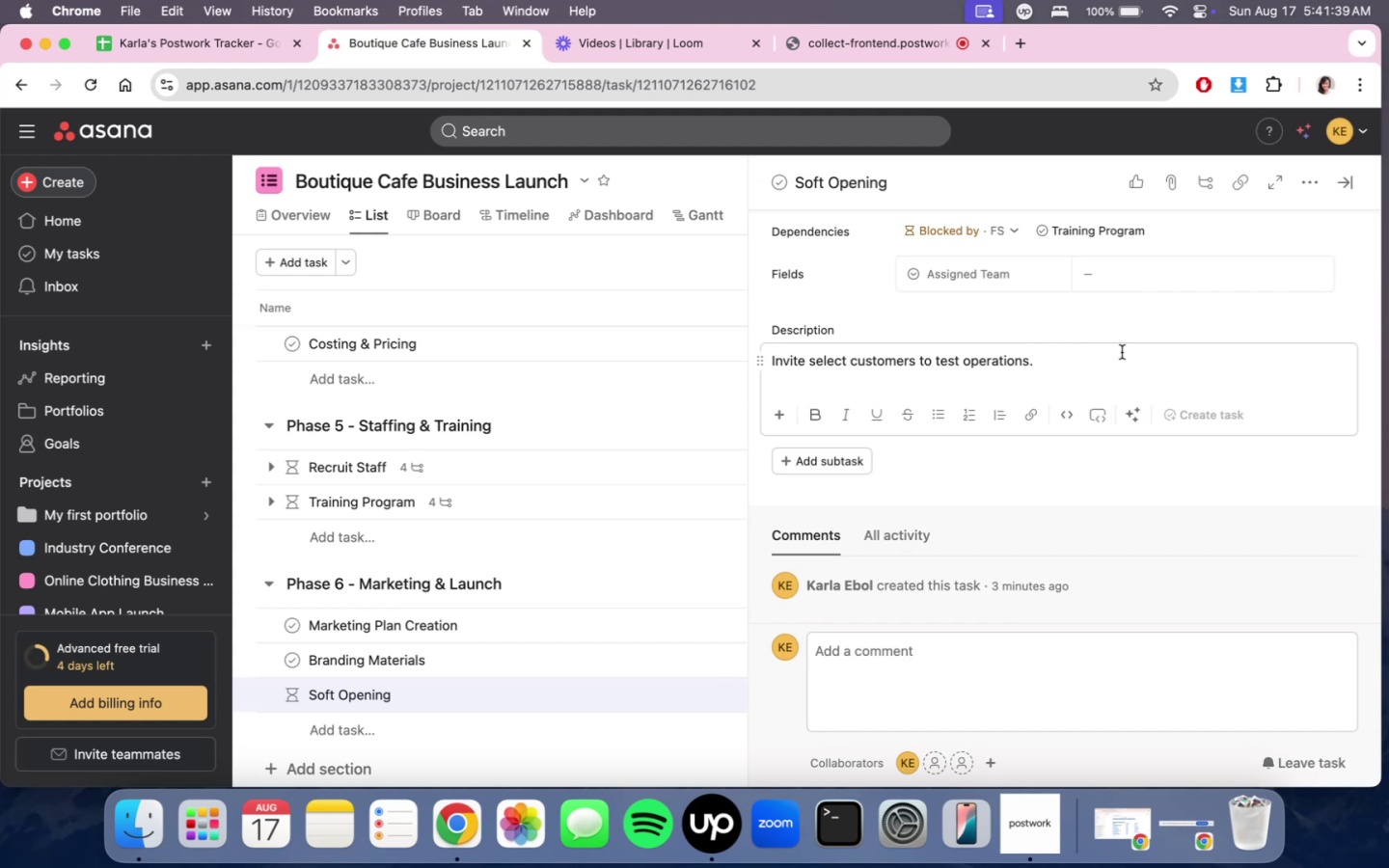 
wait(47.65)
 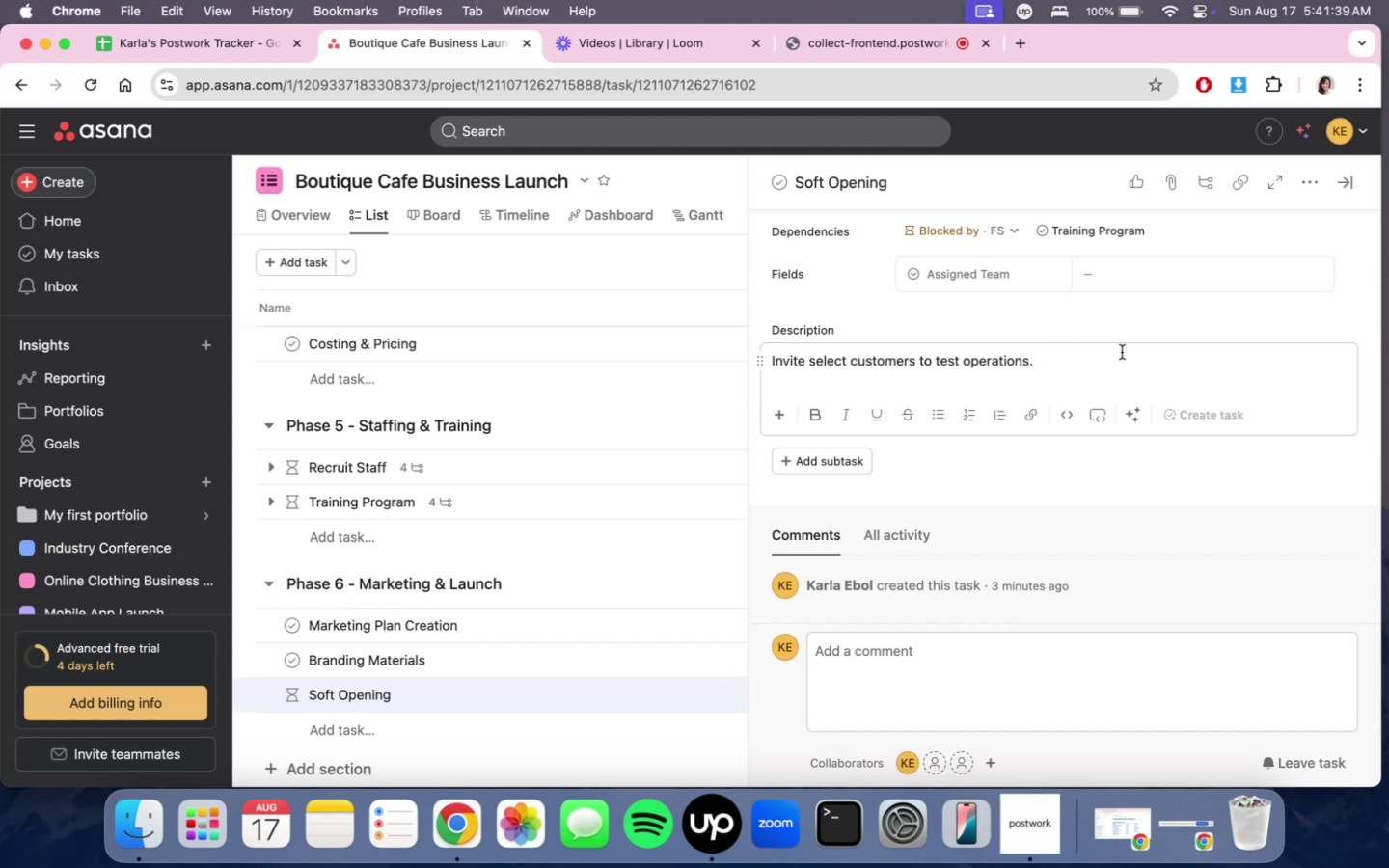 
scroll: coordinate [1075, 484], scroll_direction: down, amount: 13.0
 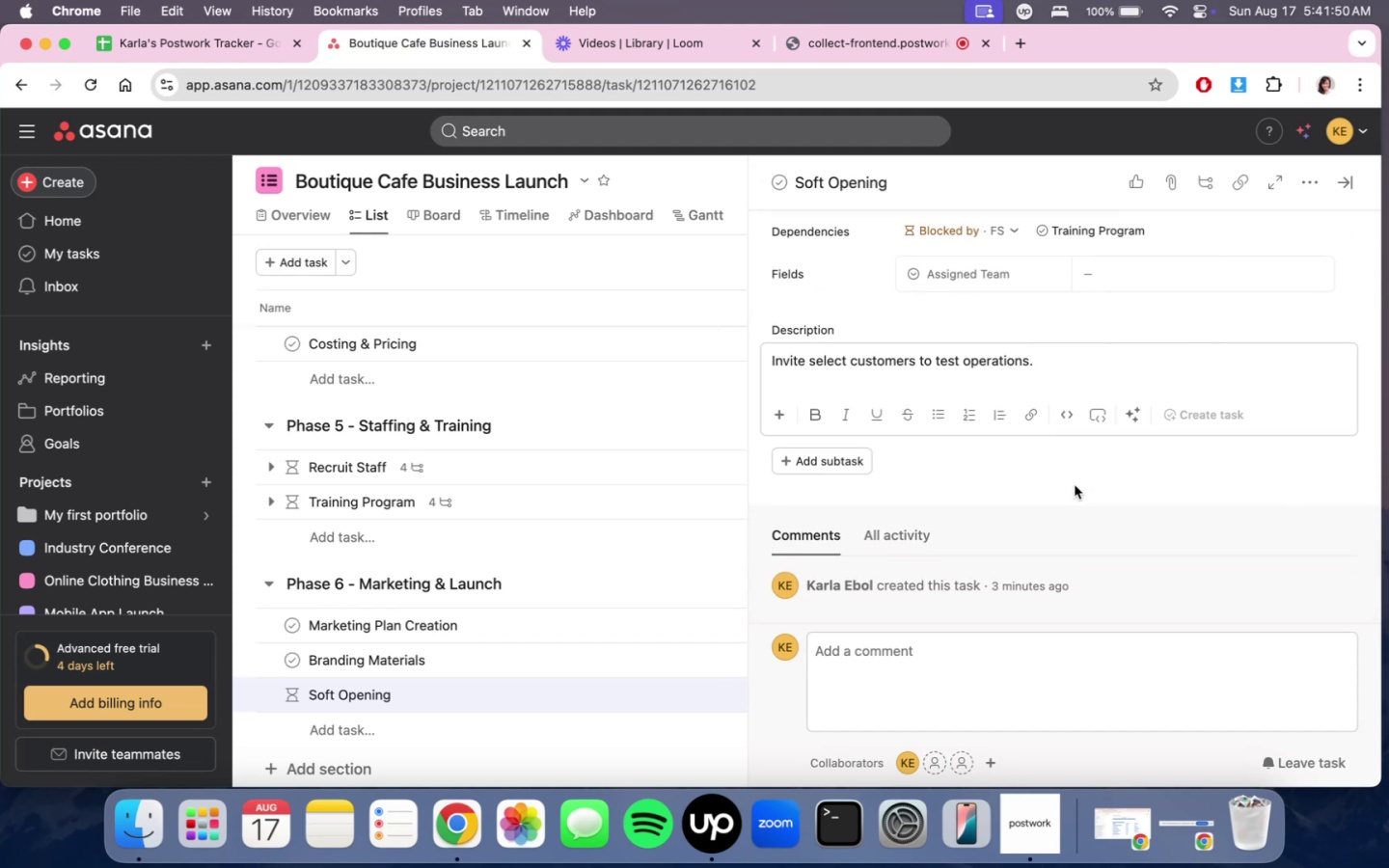 
scroll: coordinate [1075, 485], scroll_direction: up, amount: 3.0
 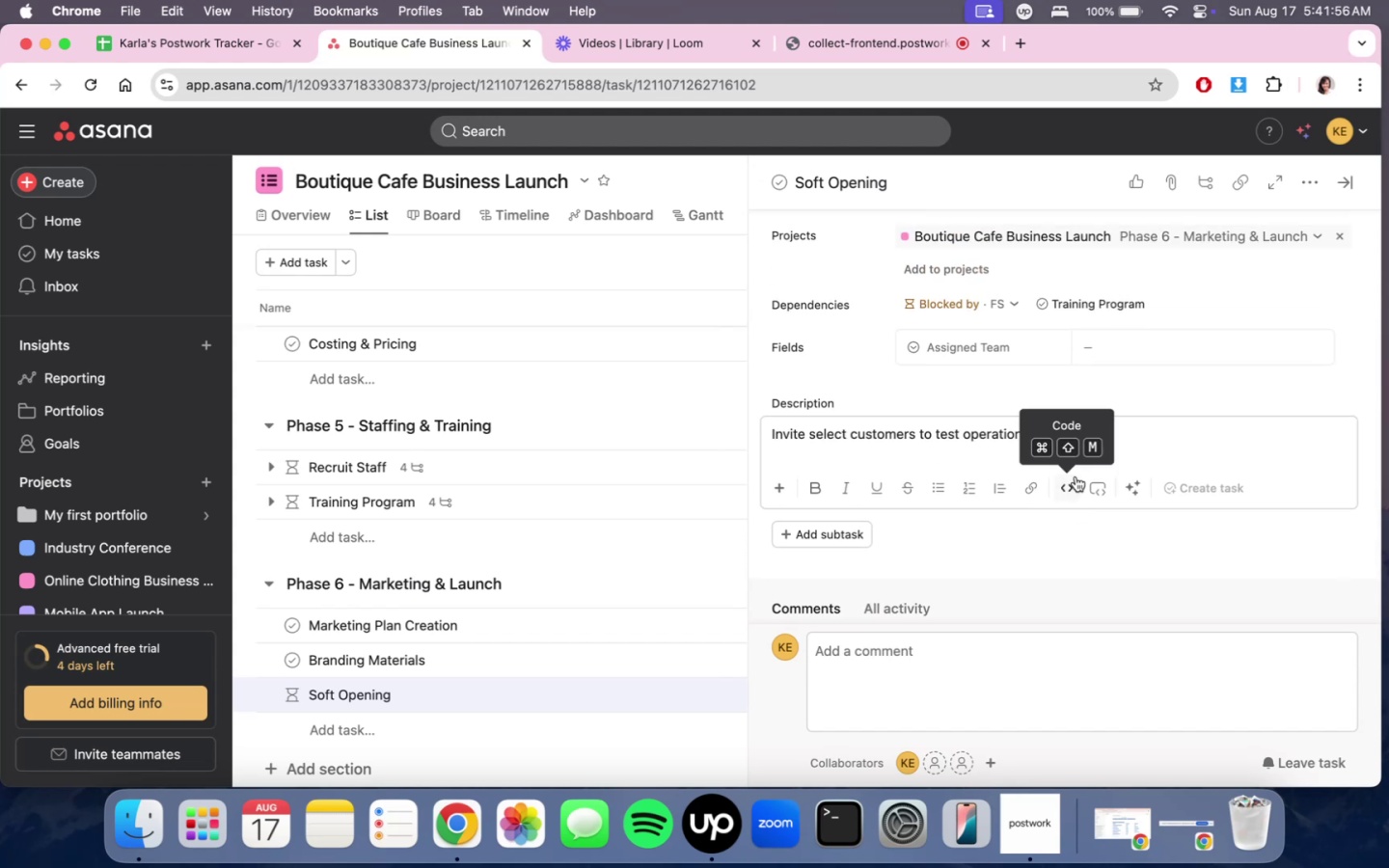 
wait(10.67)
 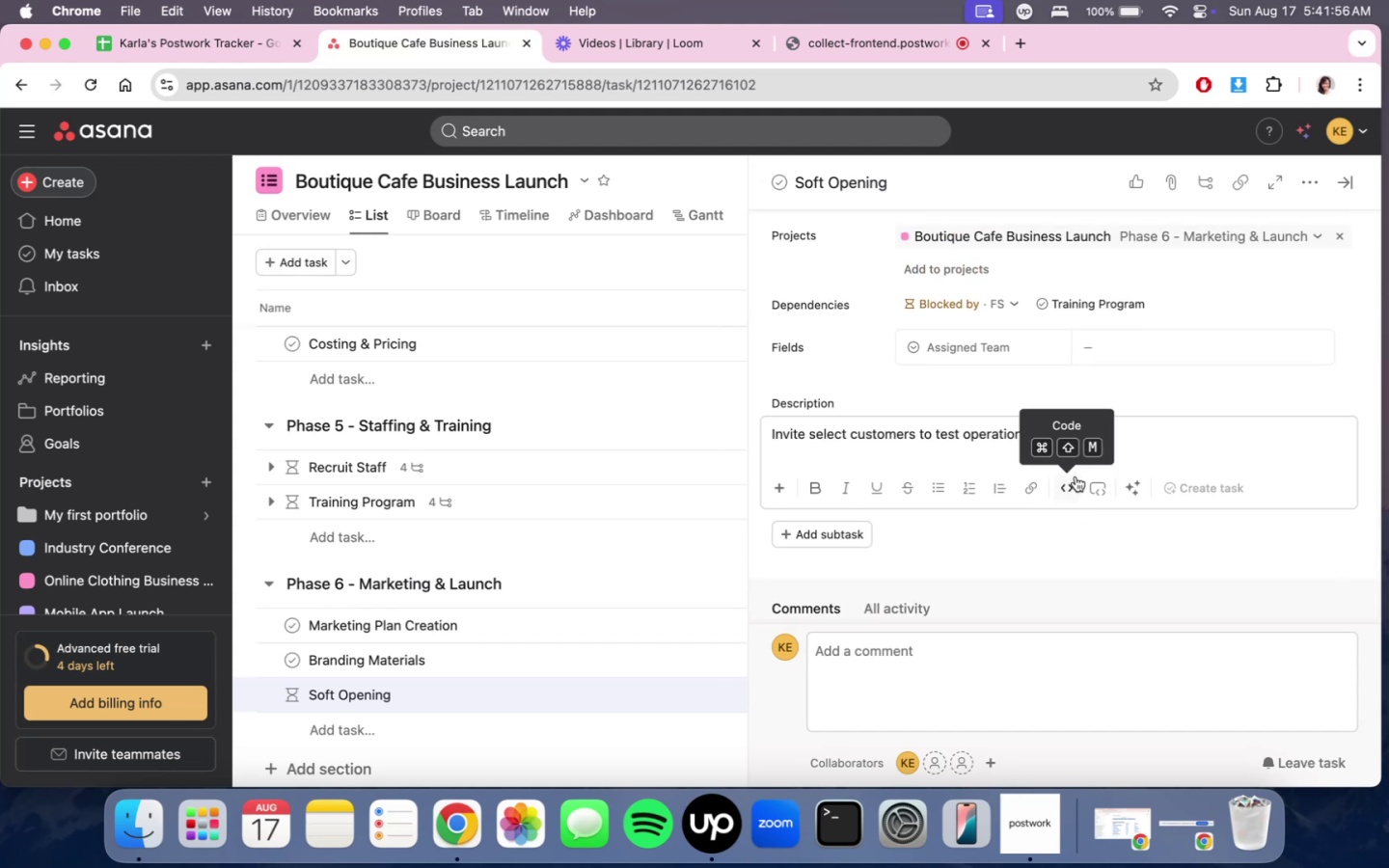 
scroll: coordinate [1087, 511], scroll_direction: up, amount: 2.0
 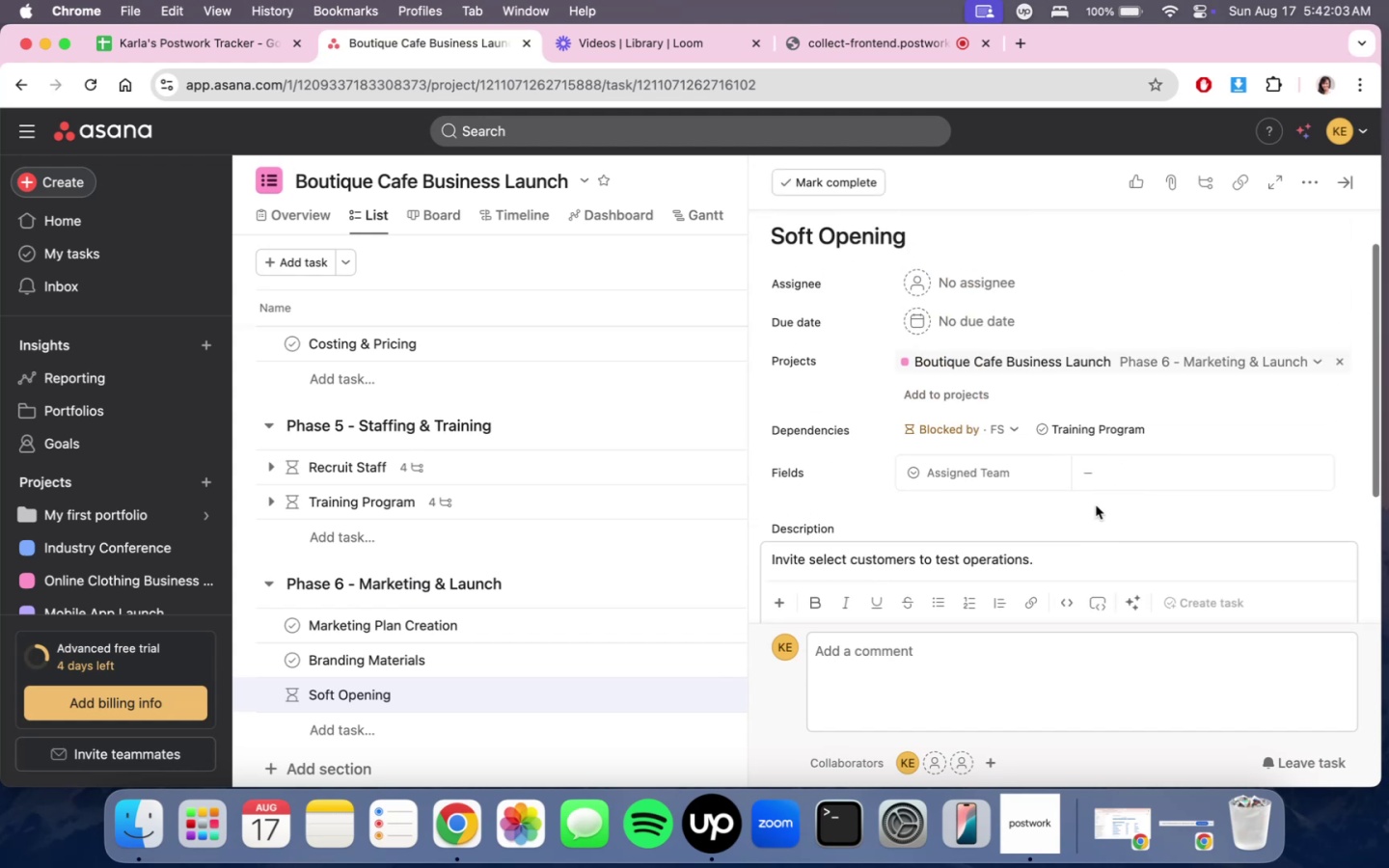 
scroll: coordinate [1103, 490], scroll_direction: down, amount: 9.0
 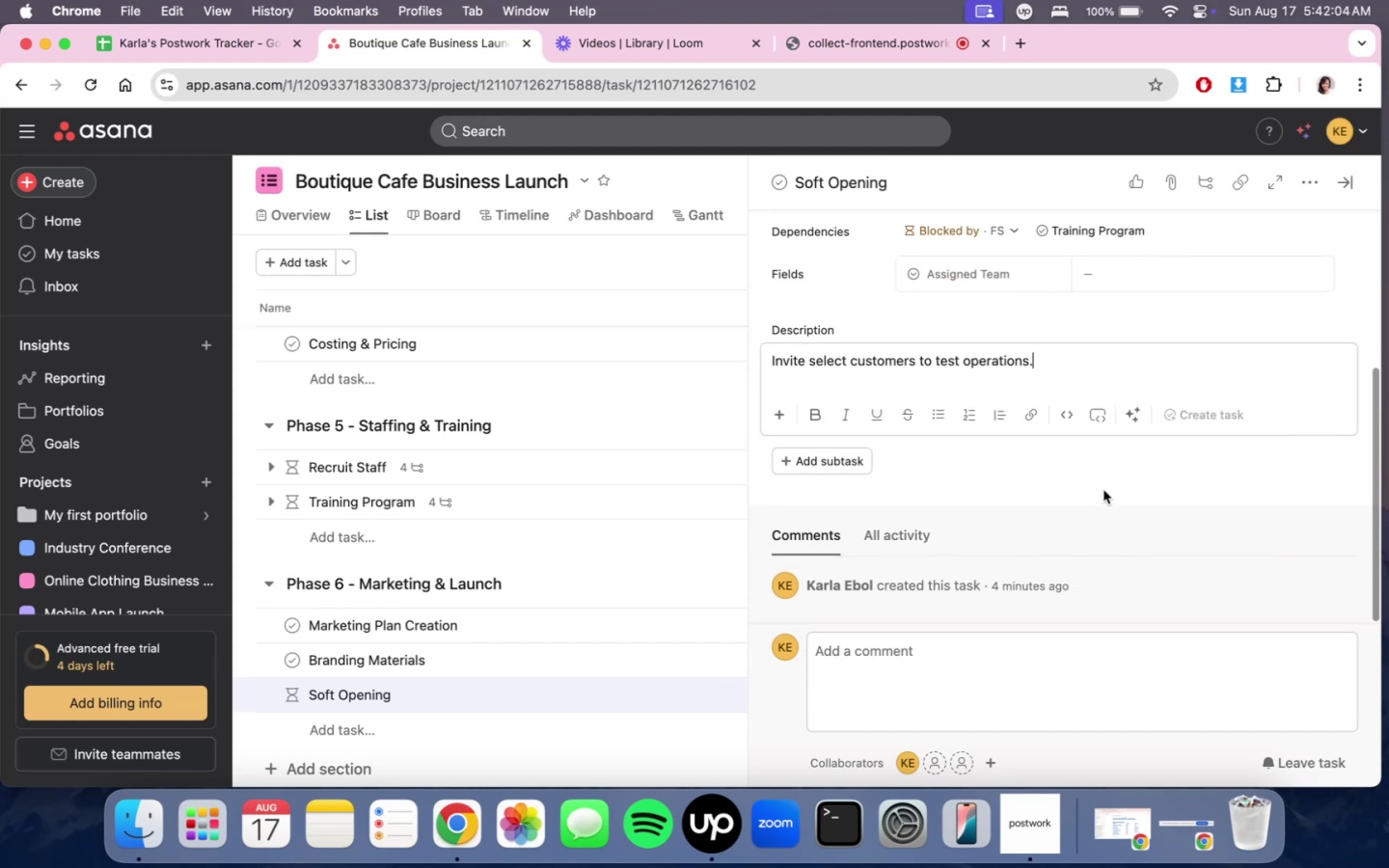 
scroll: coordinate [1103, 490], scroll_direction: up, amount: 1.0
 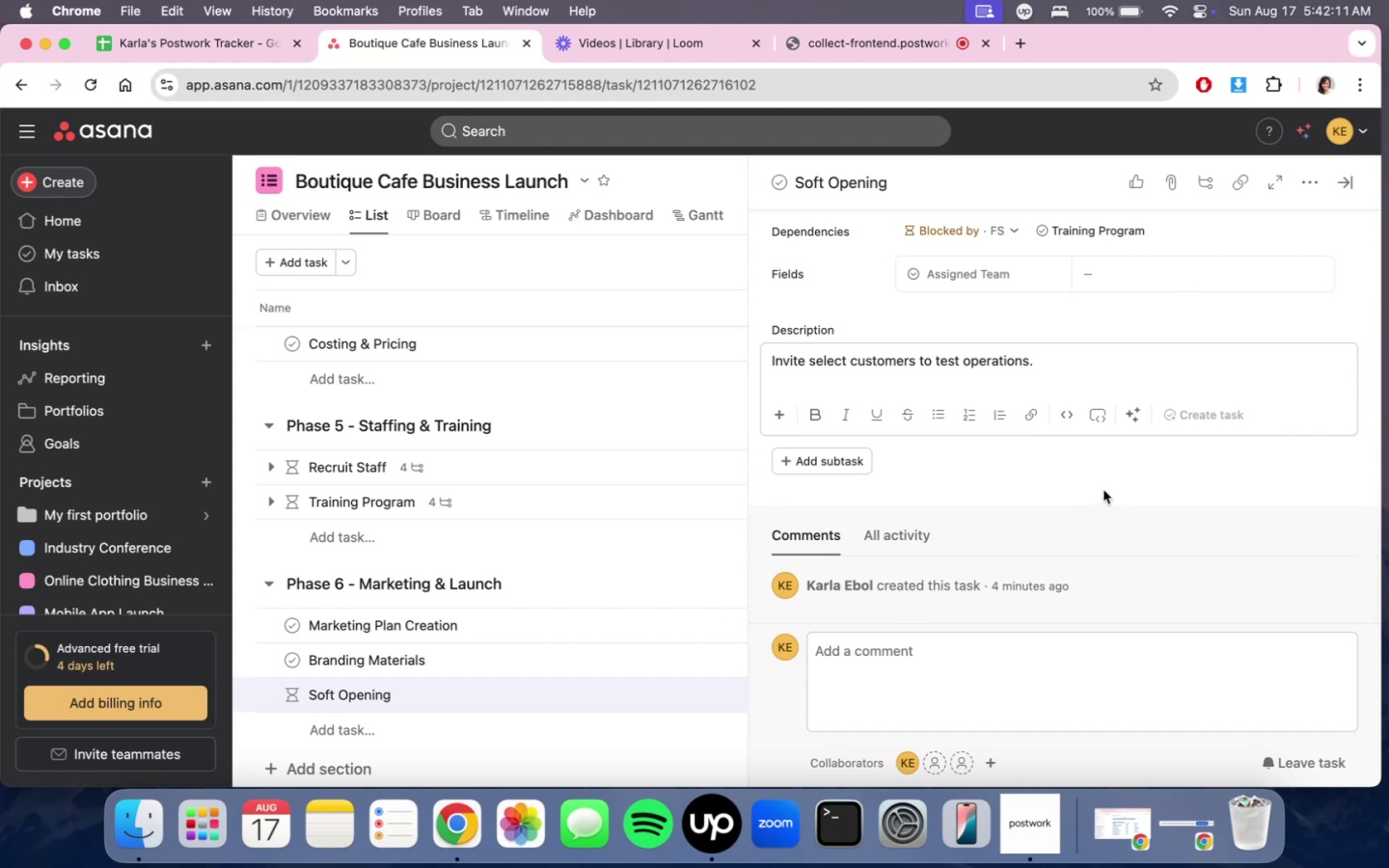 
wait(6.9)
 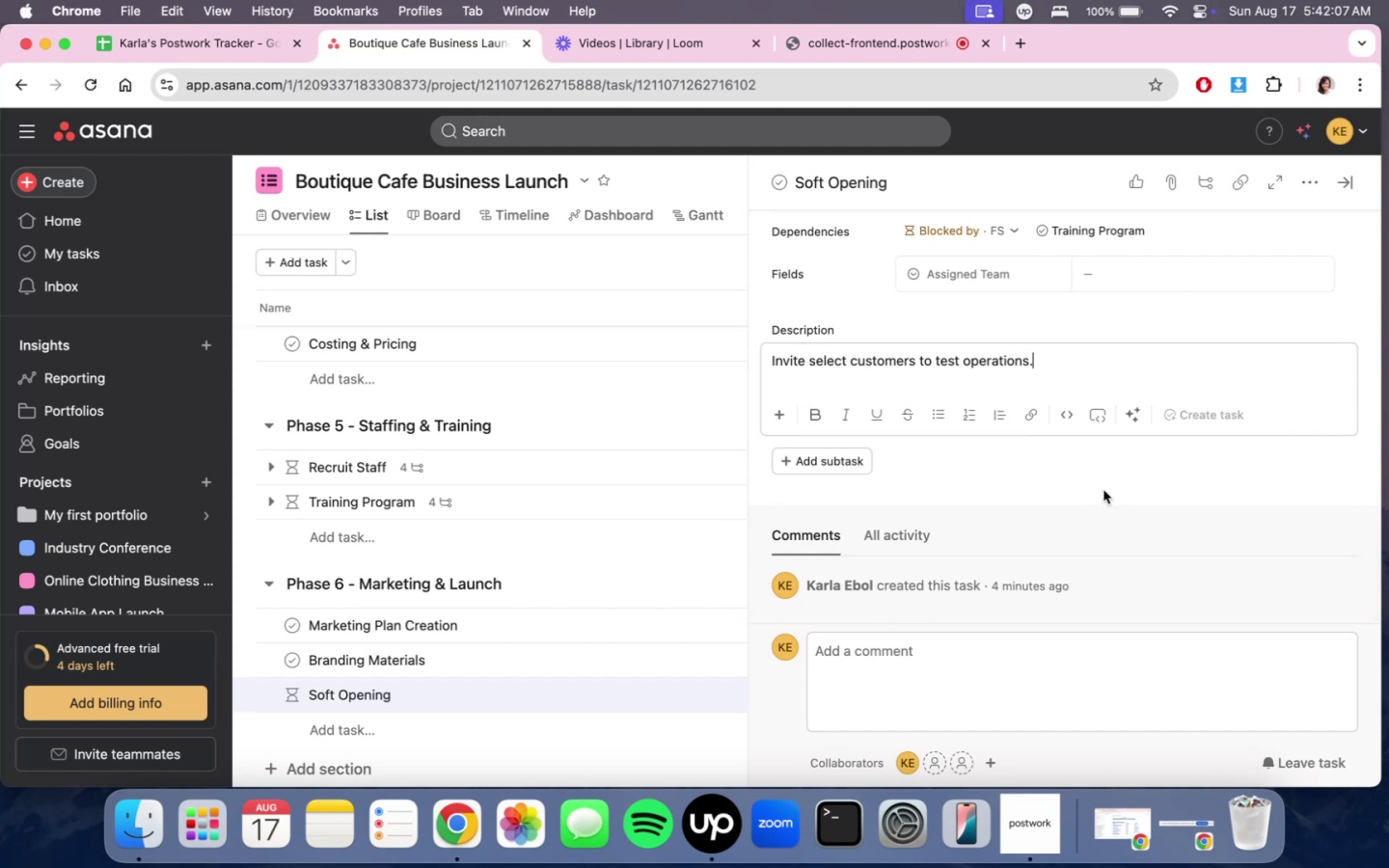 
scroll: coordinate [1112, 510], scroll_direction: down, amount: 1.0
 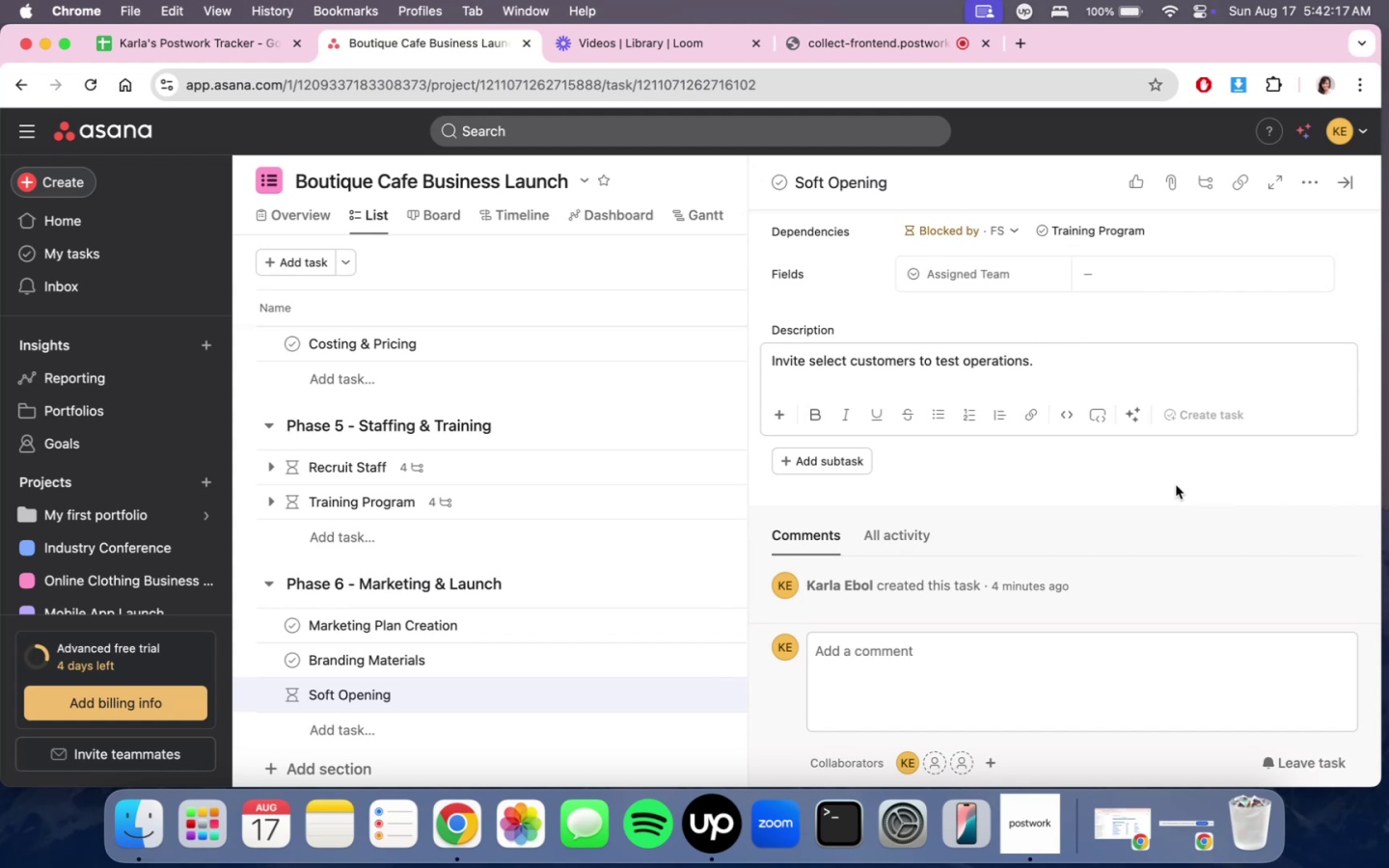 
wait(5.05)
 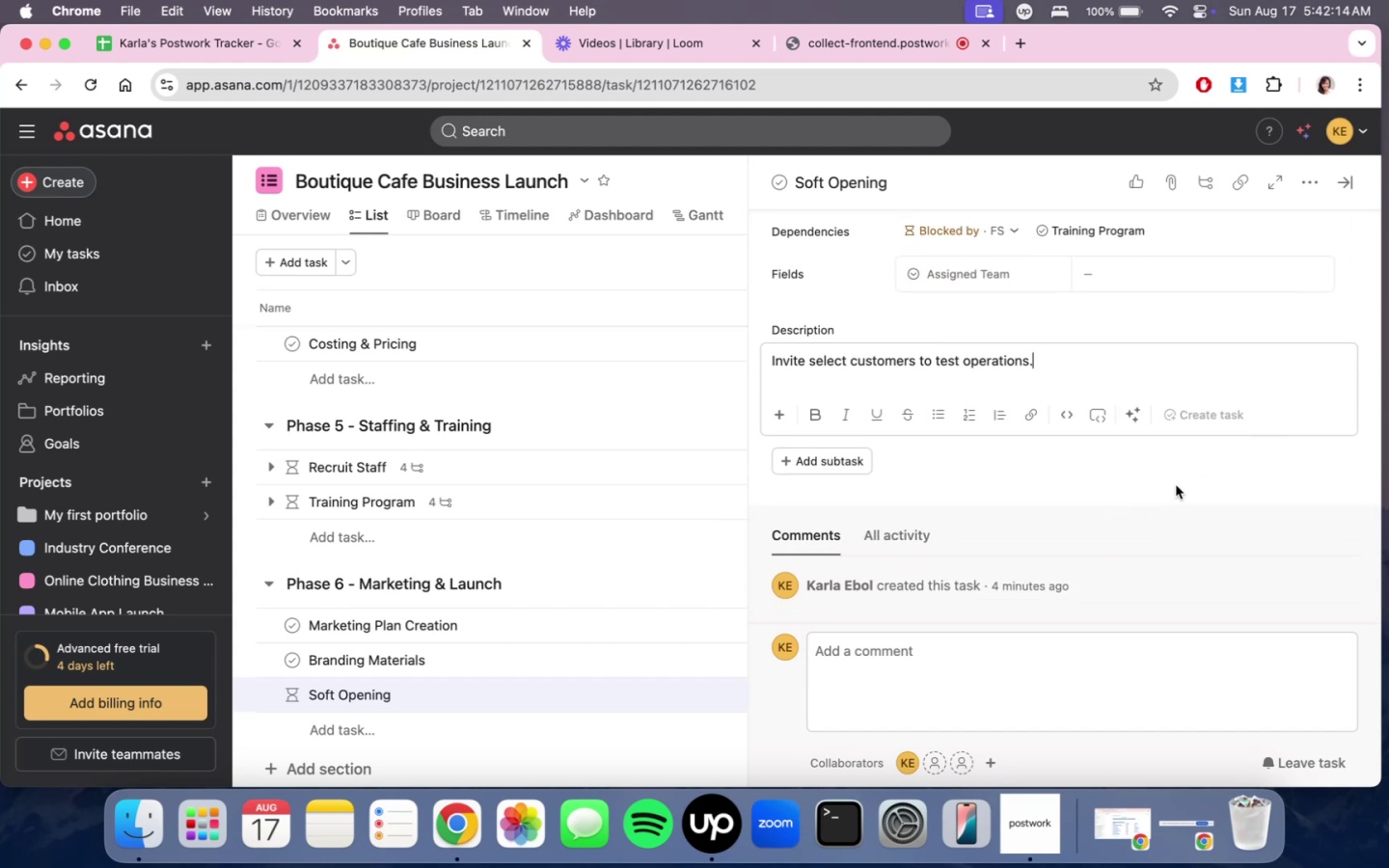 
scroll: coordinate [1176, 485], scroll_direction: down, amount: 5.0
 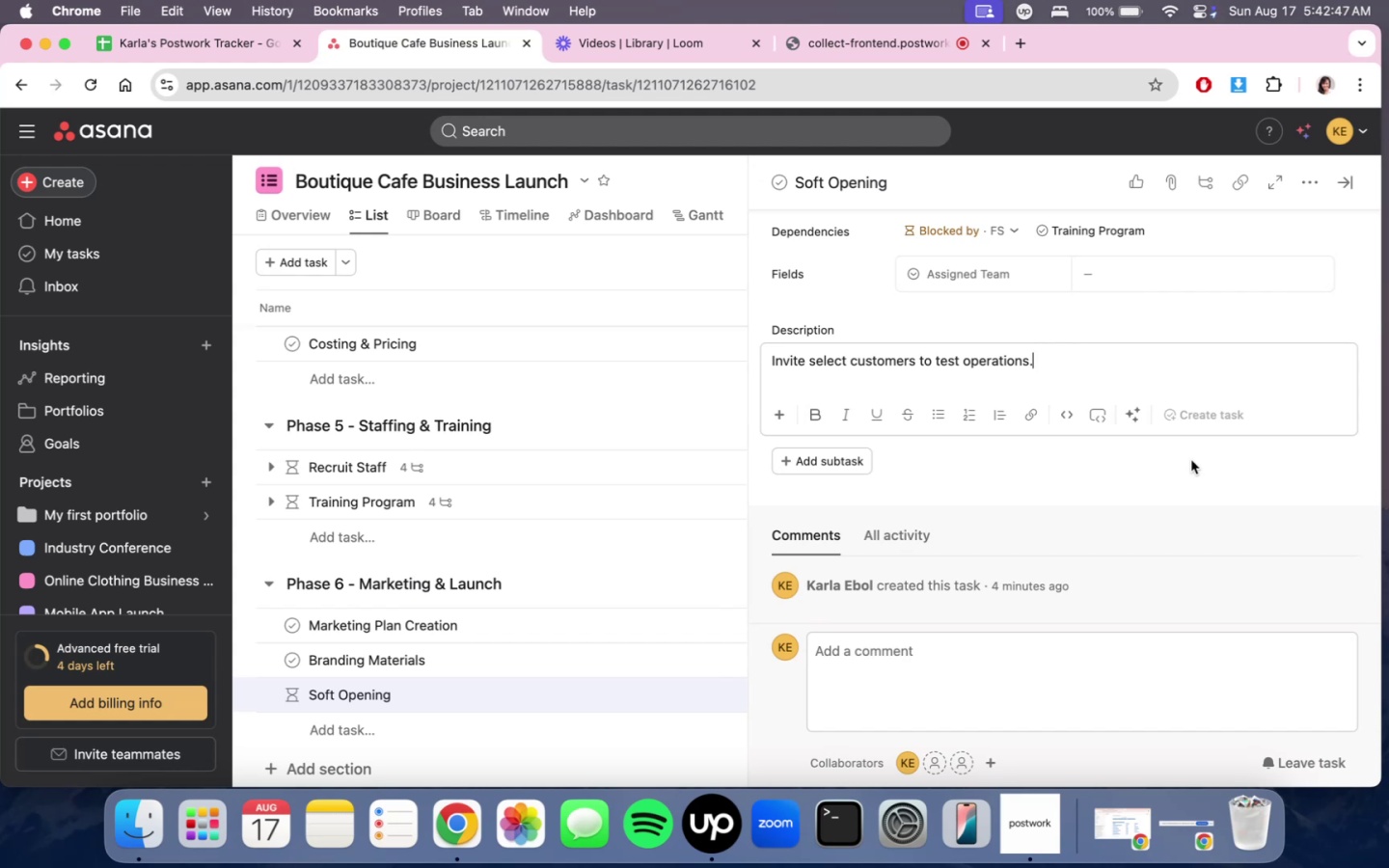 
wait(33.68)
 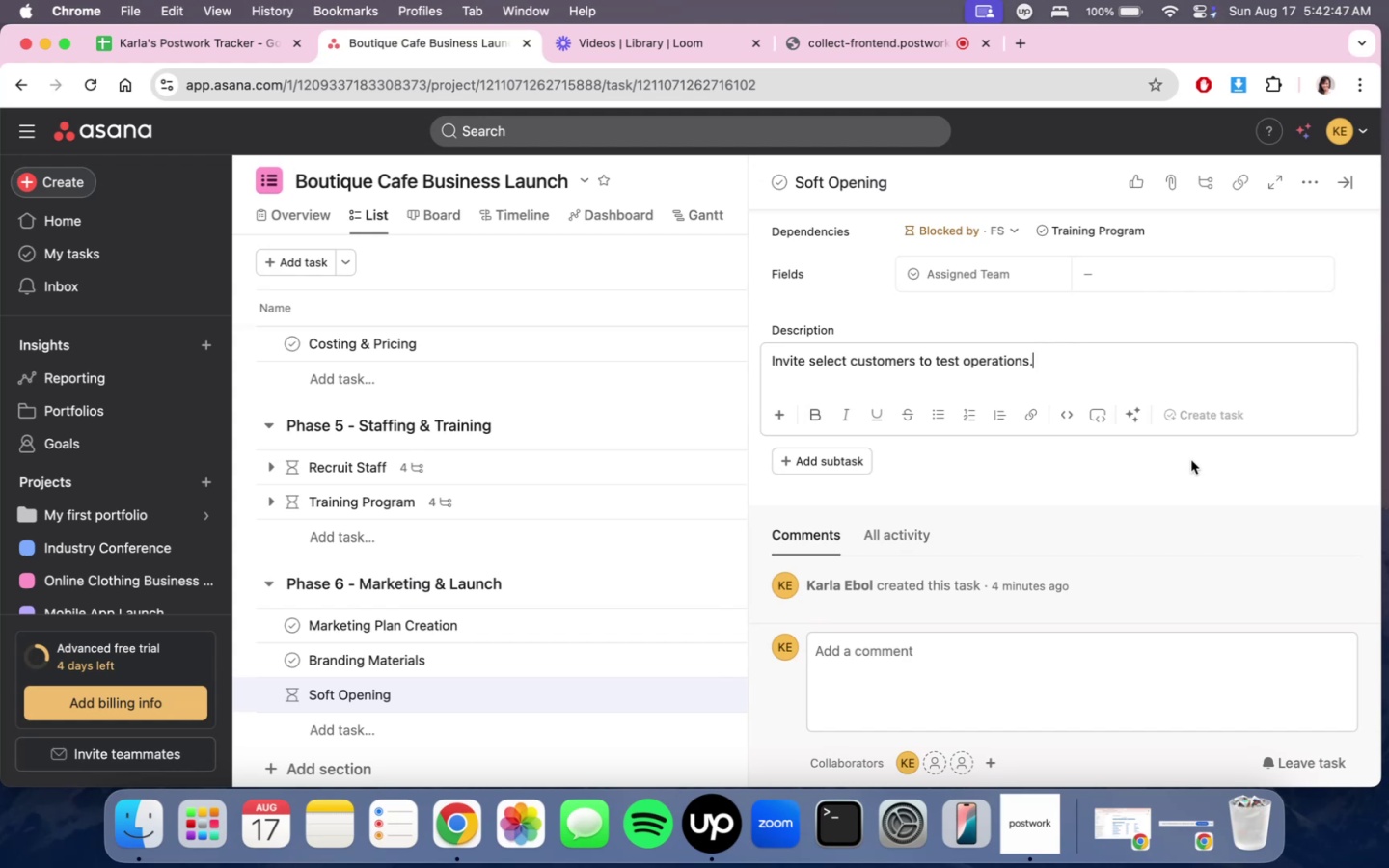 
left_click([1237, 297])
 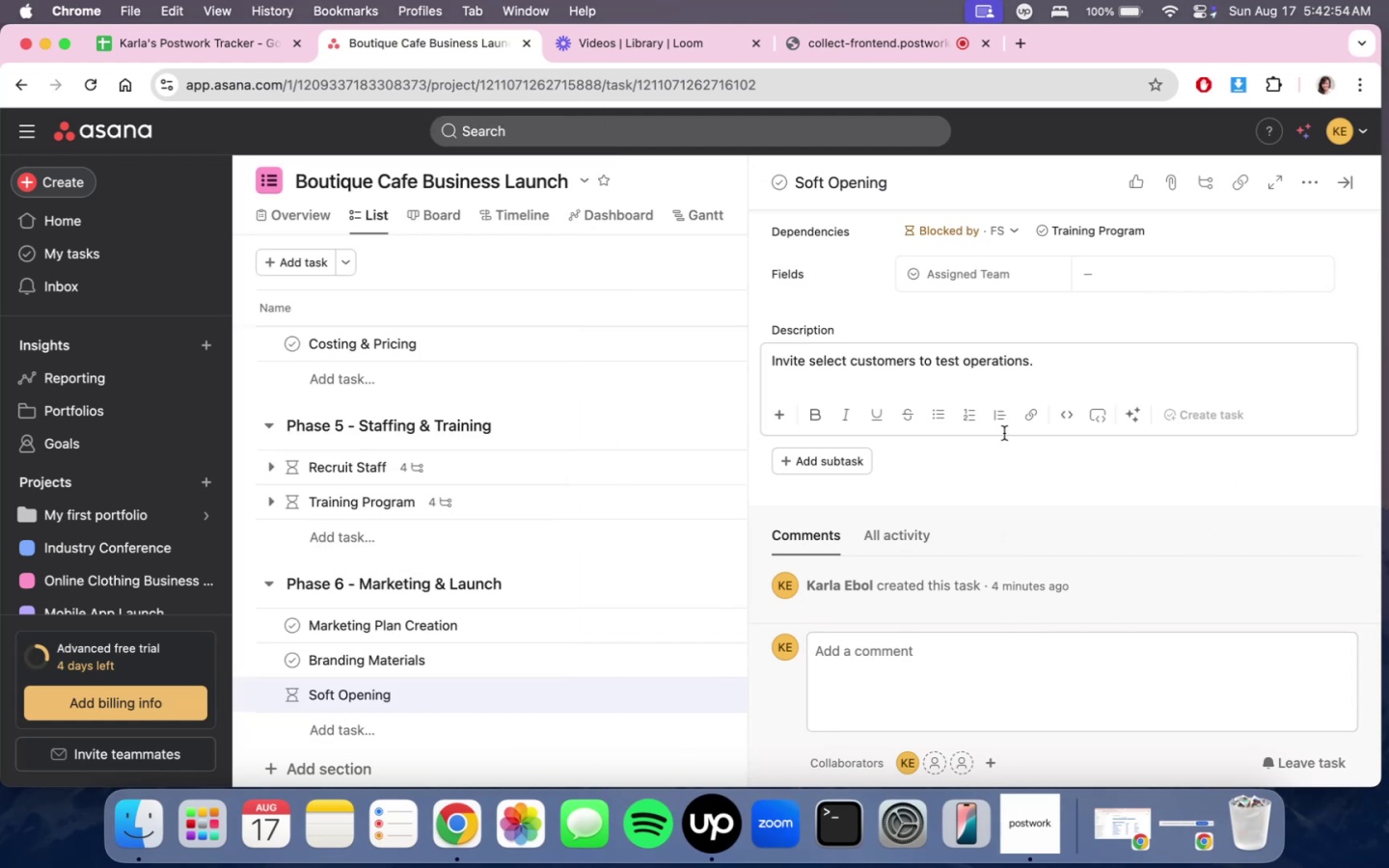 
scroll: coordinate [1082, 481], scroll_direction: down, amount: 7.0
 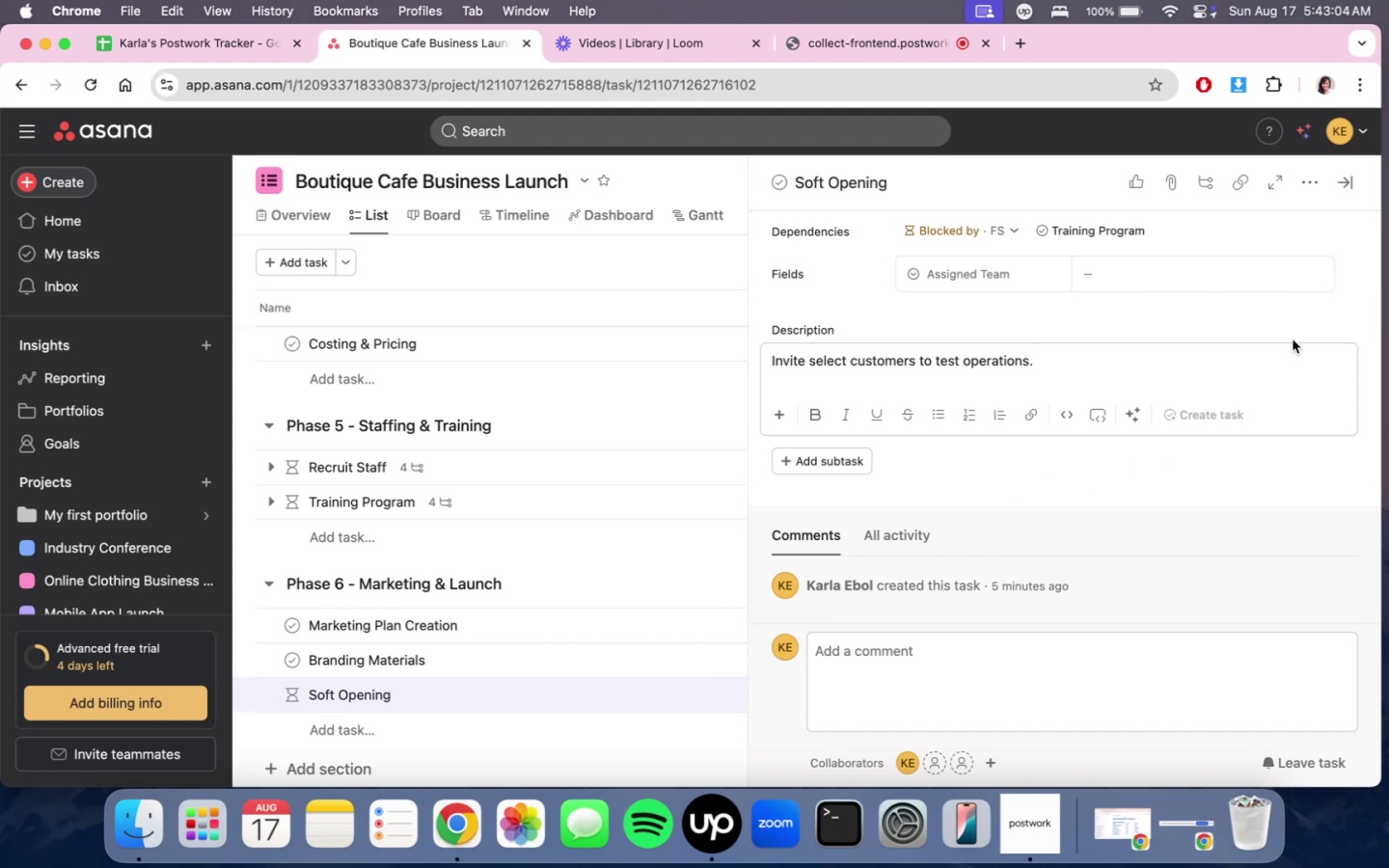 
wait(12.1)
 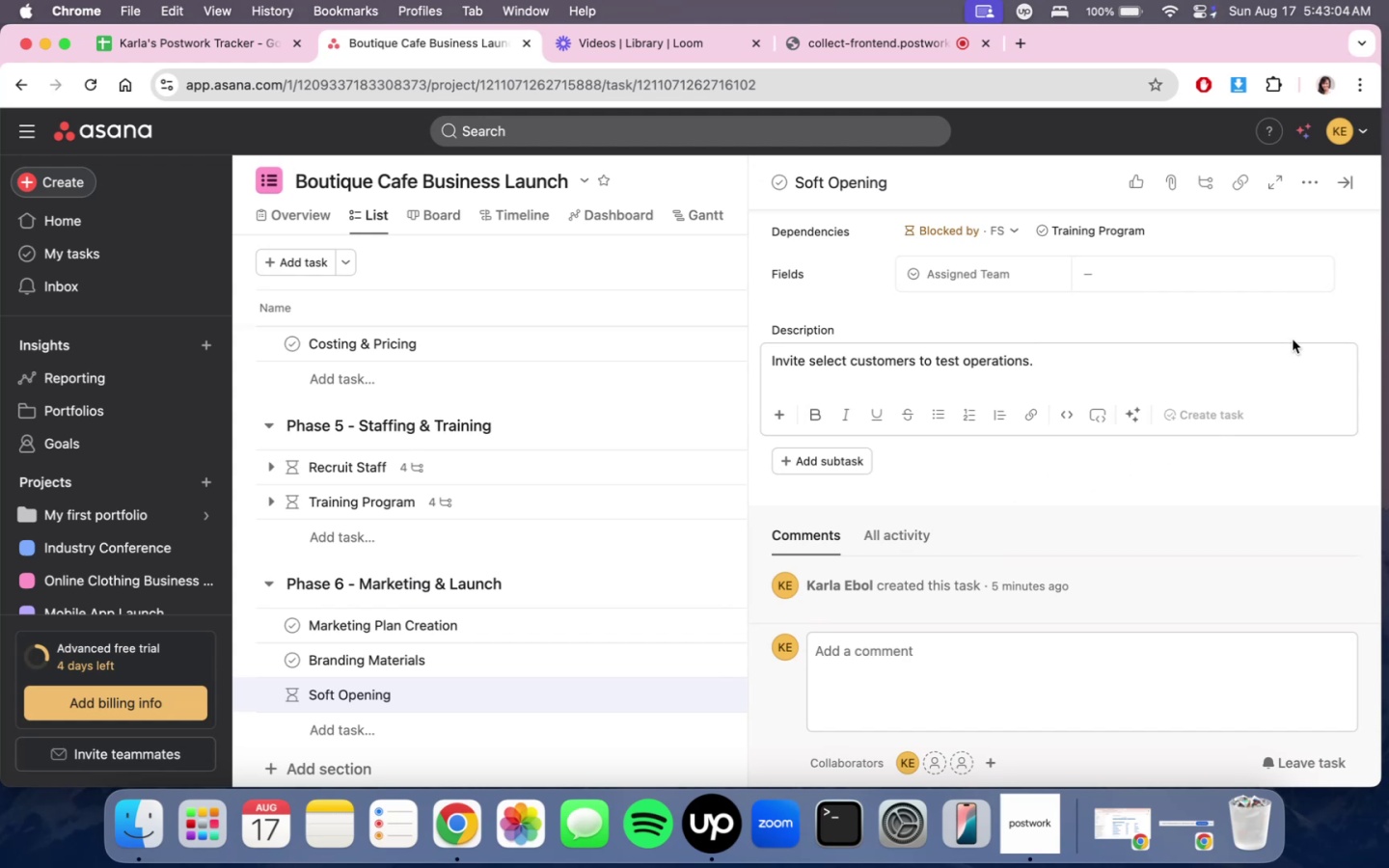 
scroll: coordinate [1248, 352], scroll_direction: down, amount: 4.0
 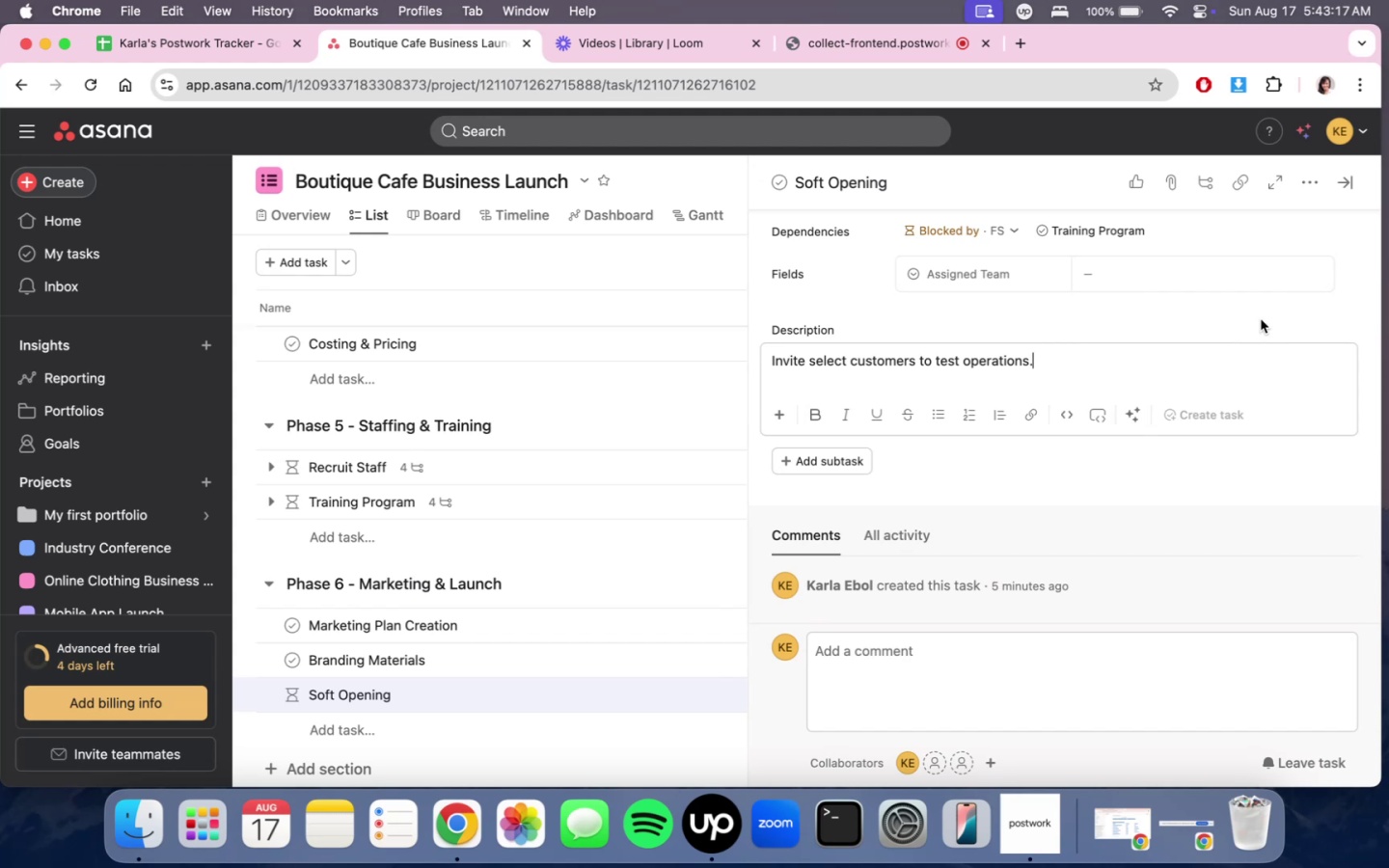 
wait(12.84)
 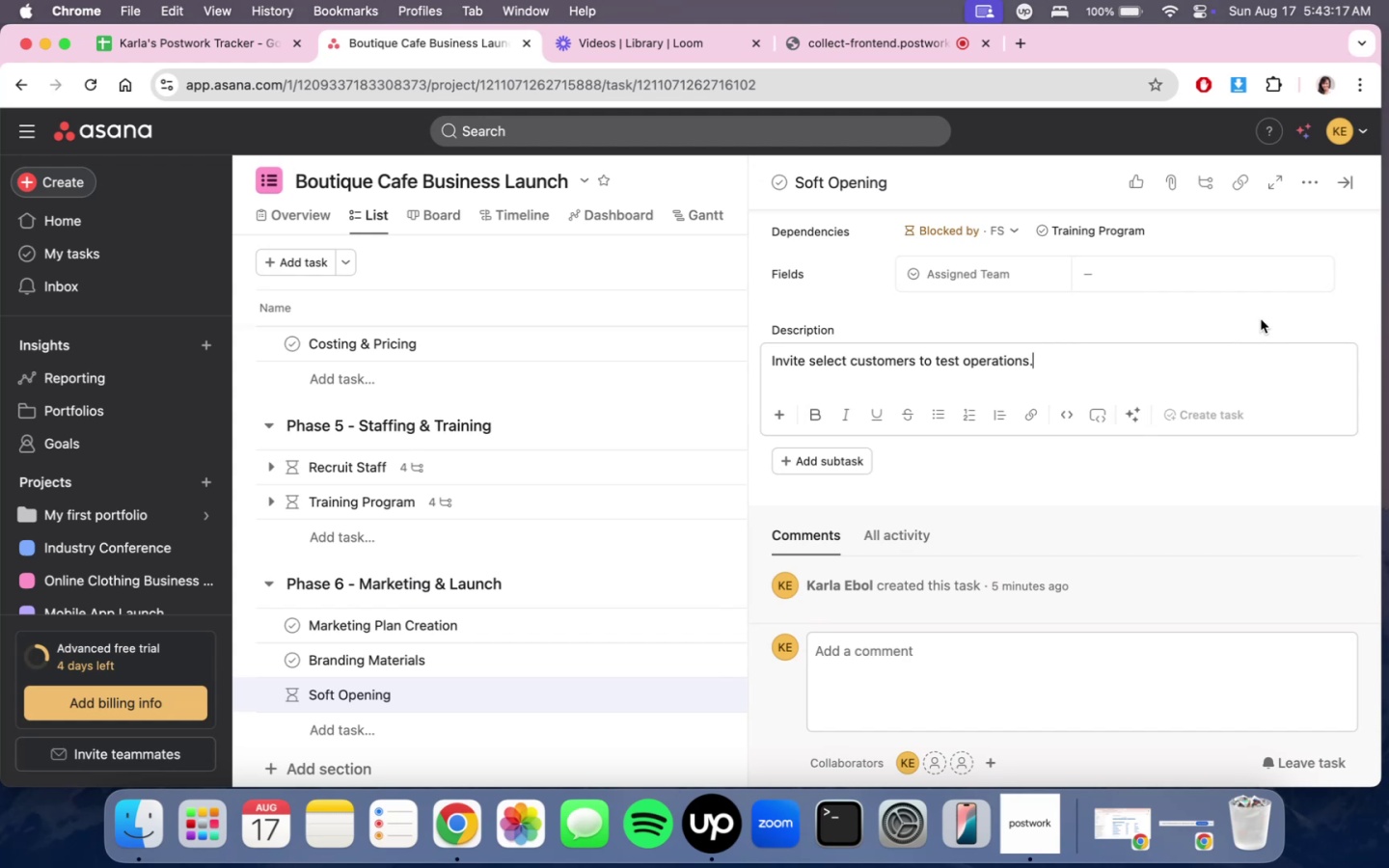 
scroll: coordinate [1260, 397], scroll_direction: down, amount: 4.0
 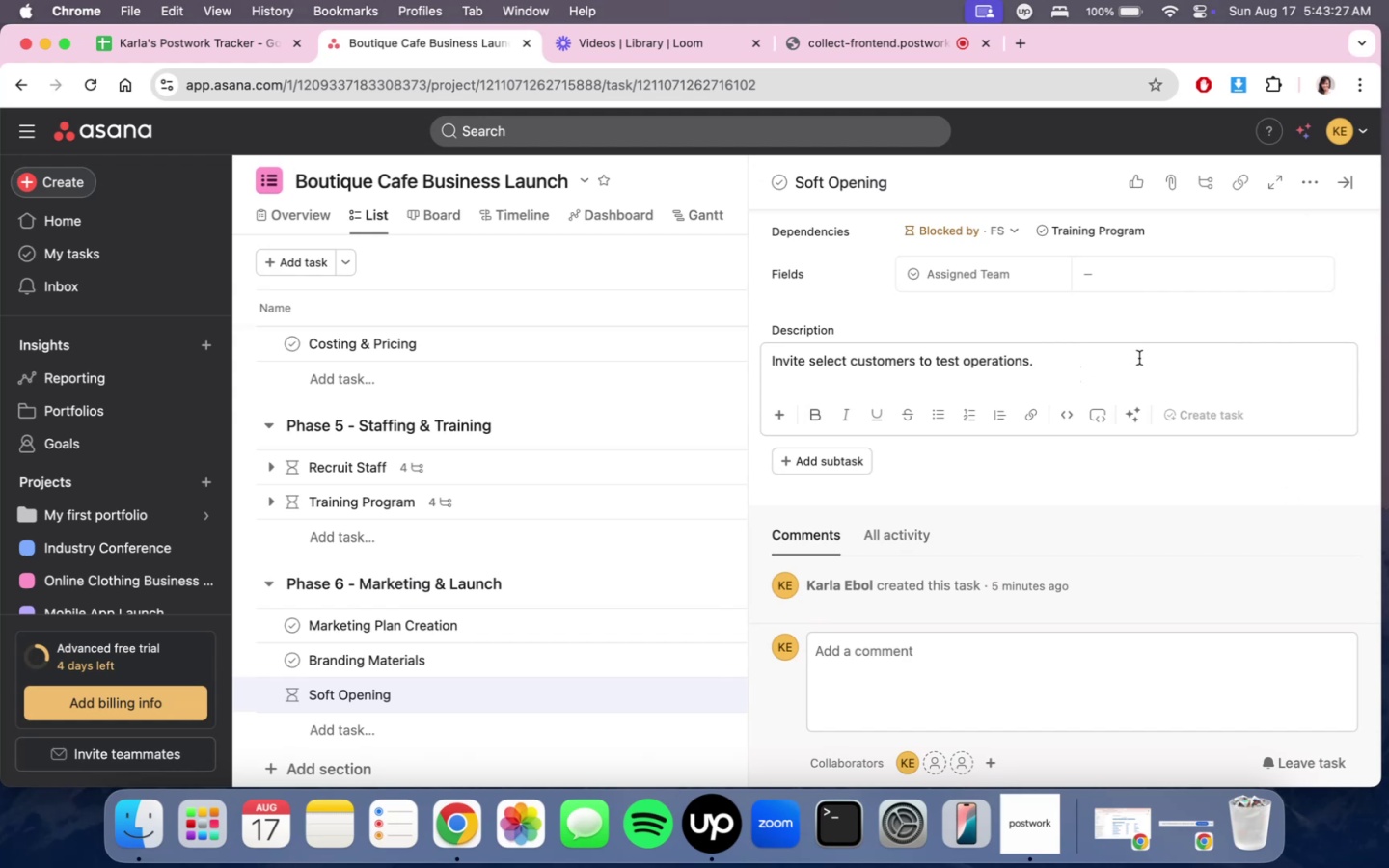 
wait(5.24)
 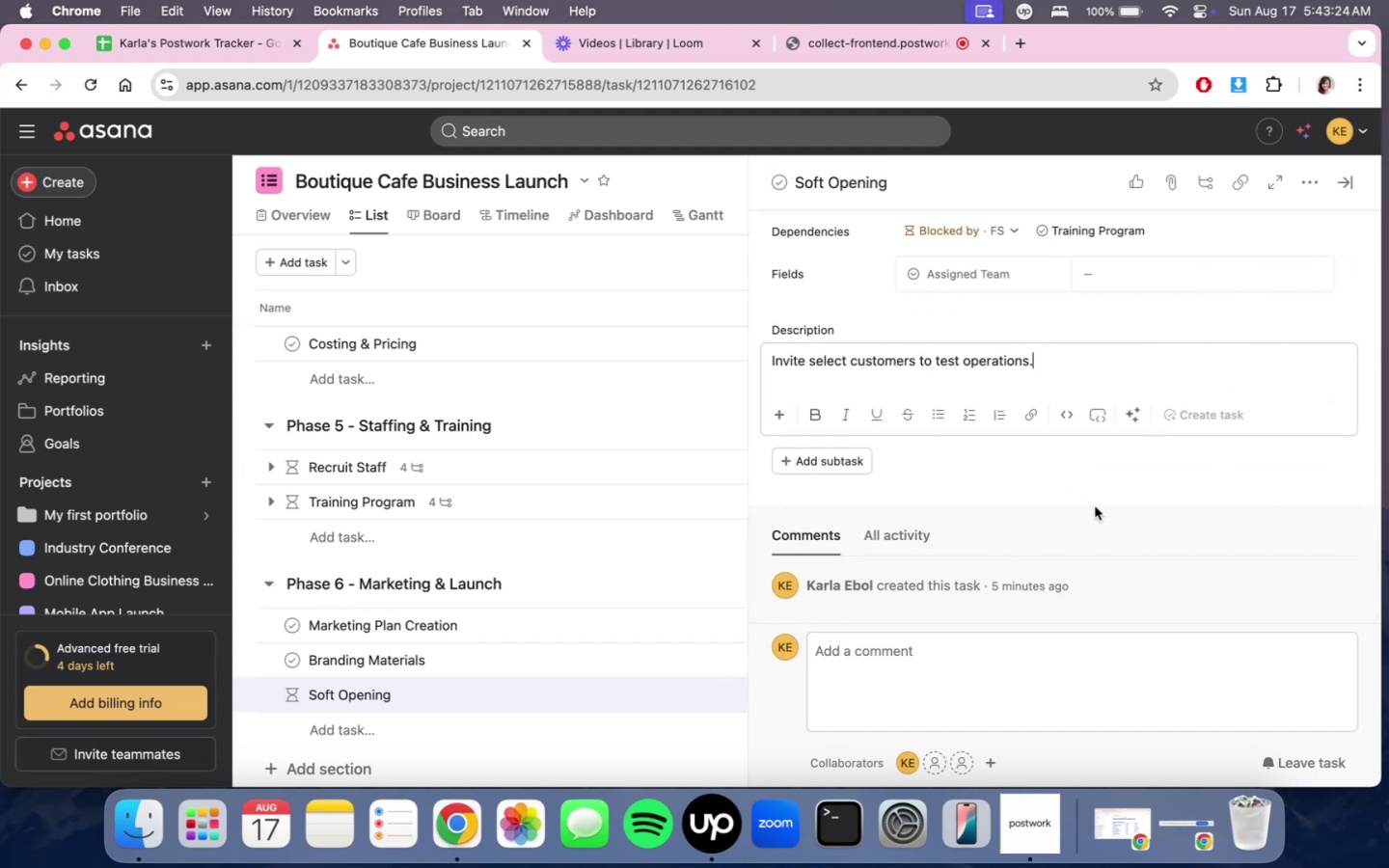 
scroll: coordinate [1092, 538], scroll_direction: down, amount: 4.0
 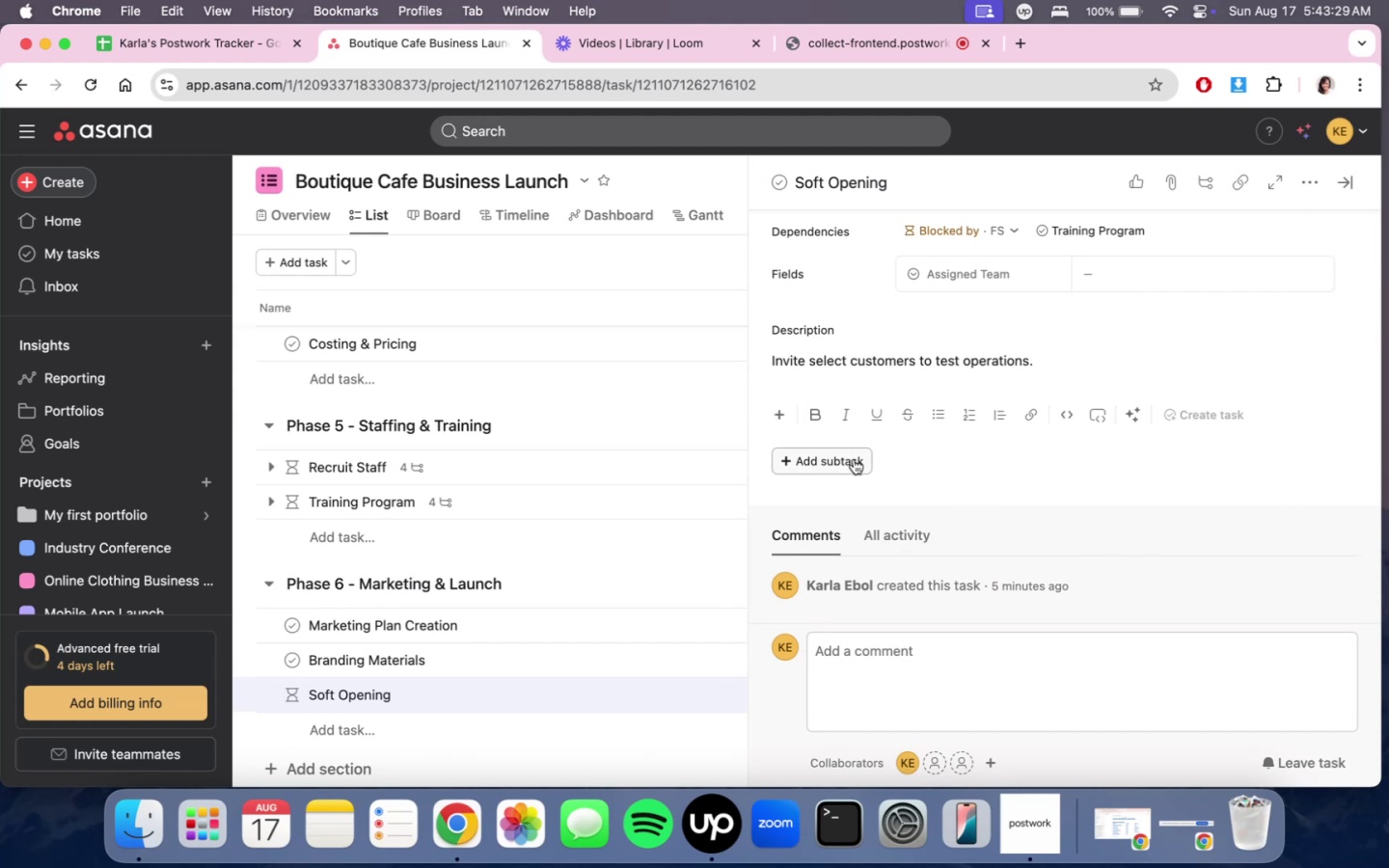 
left_click([854, 459])
 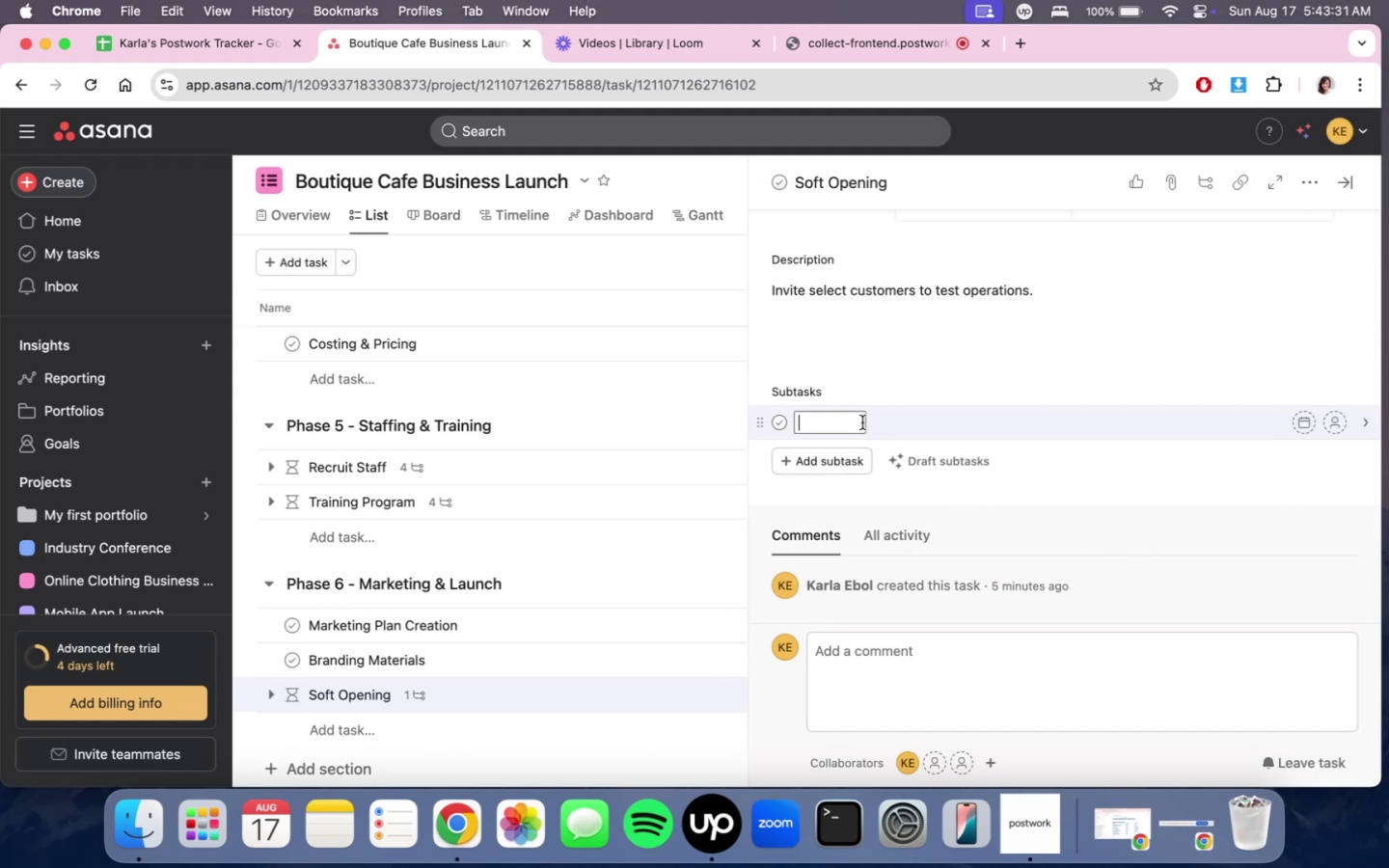 
type(Invite )
 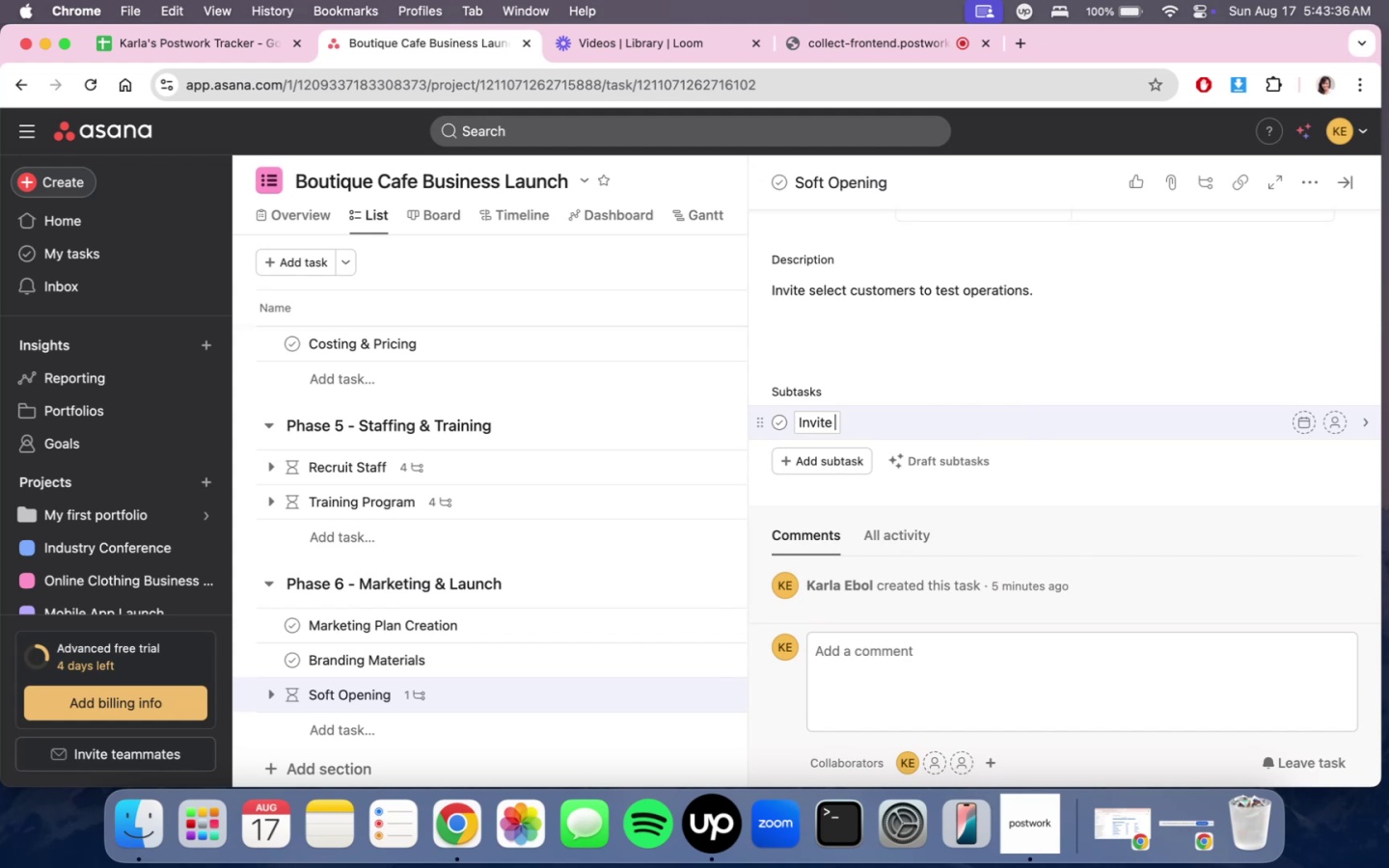 
scroll: coordinate [1010, 340], scroll_direction: up, amount: 10.0
 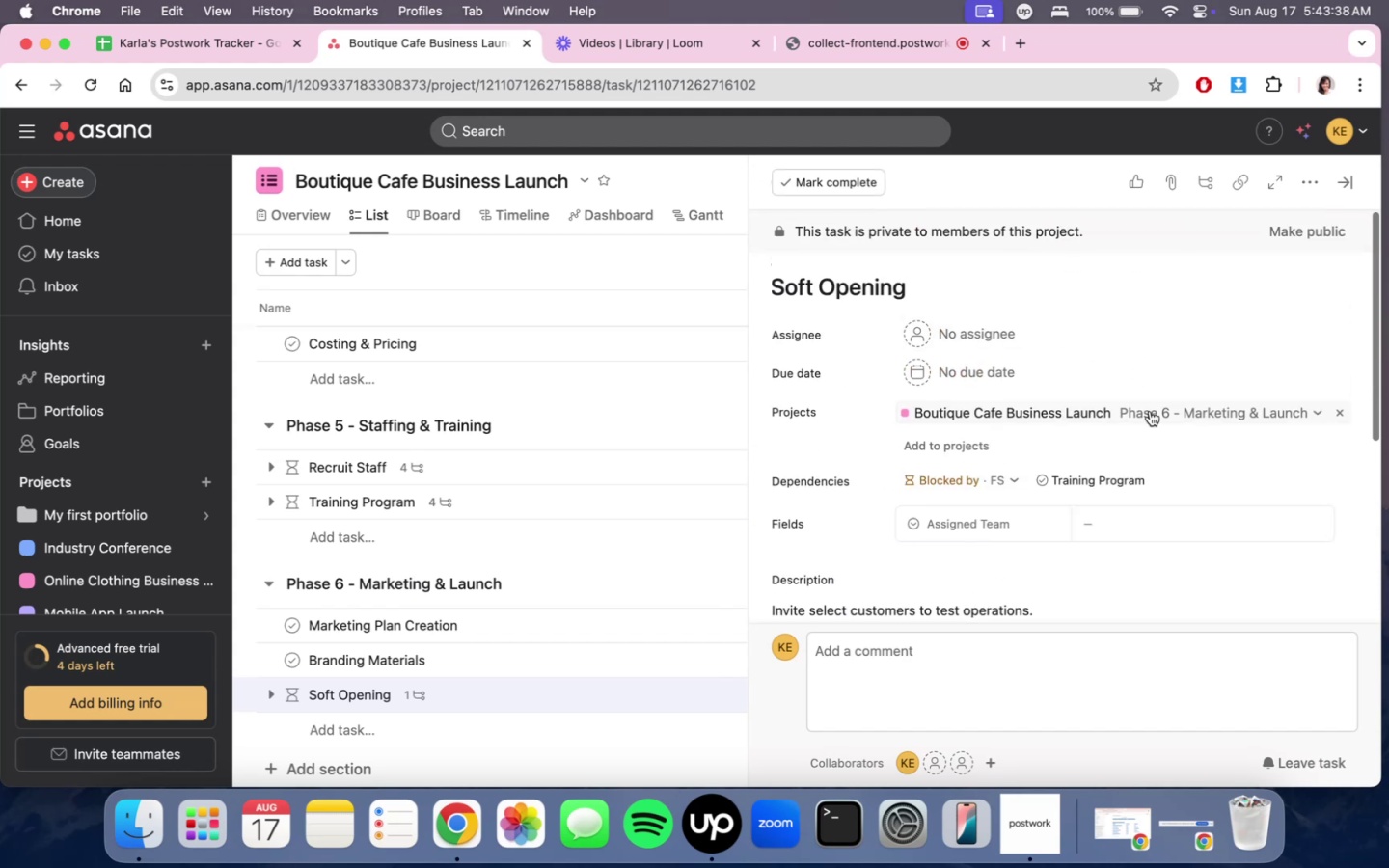 
scroll: coordinate [1149, 444], scroll_direction: down, amount: 4.0
 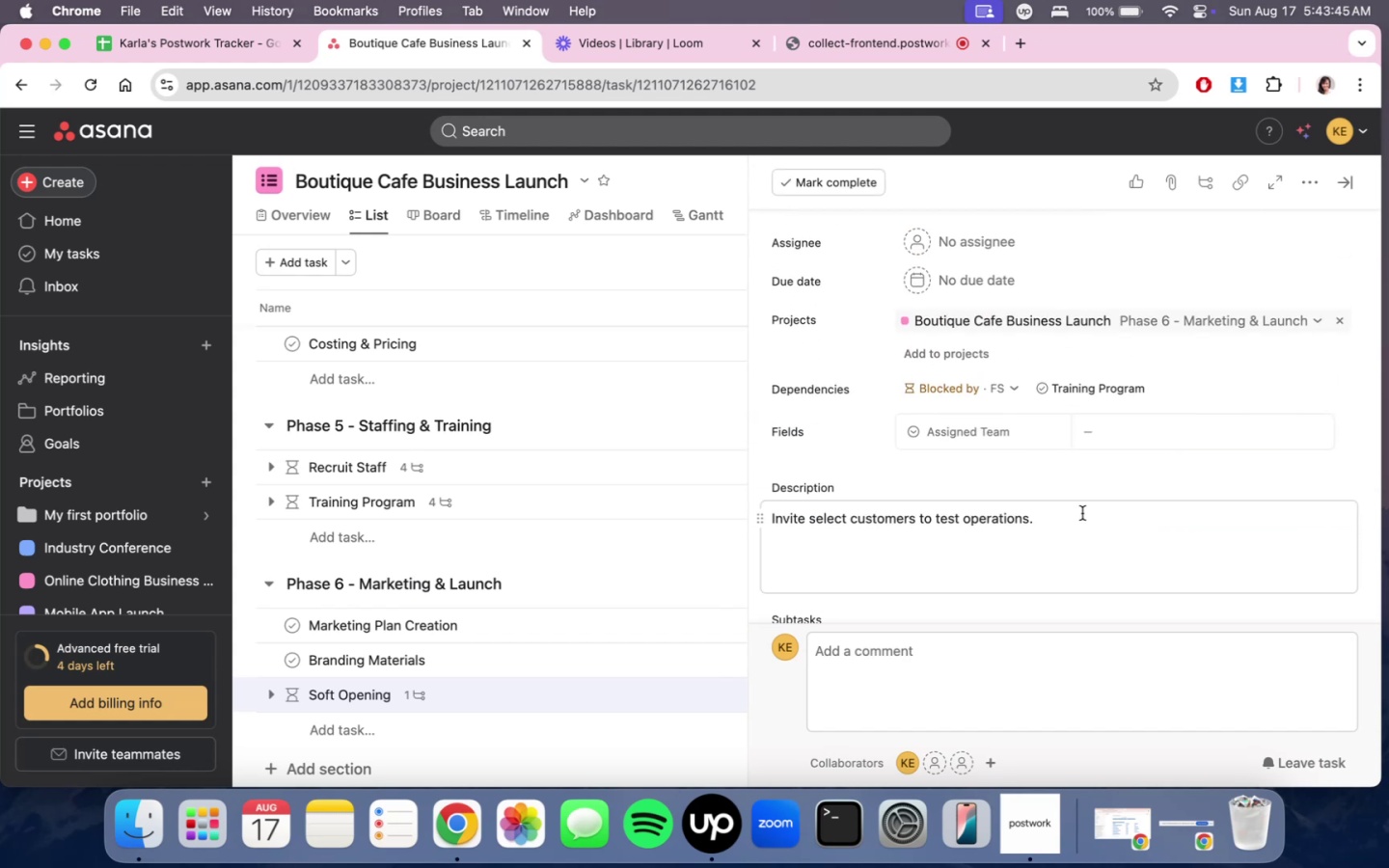 
wait(7.93)
 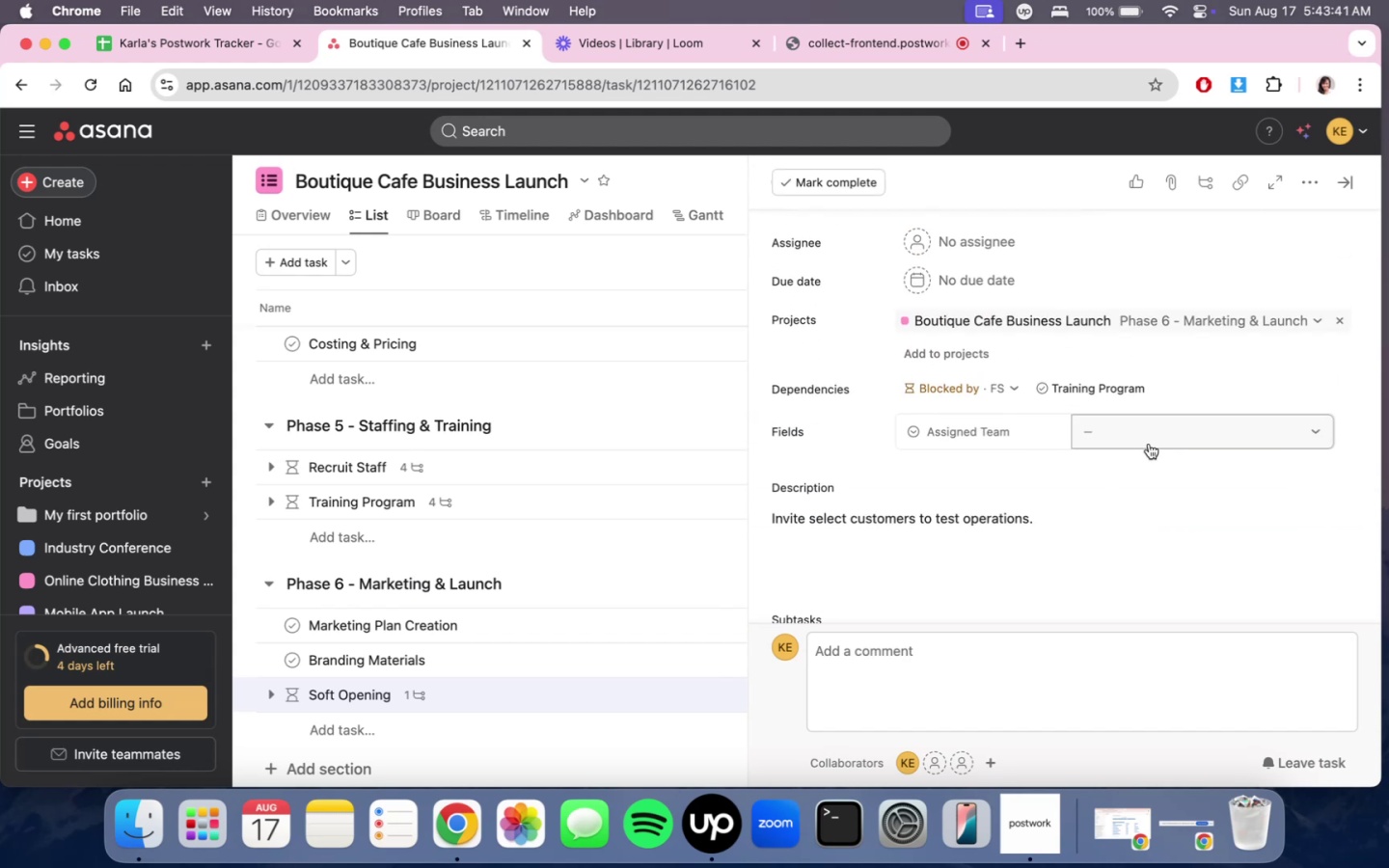 
scroll: coordinate [1176, 539], scroll_direction: down, amount: 7.0
 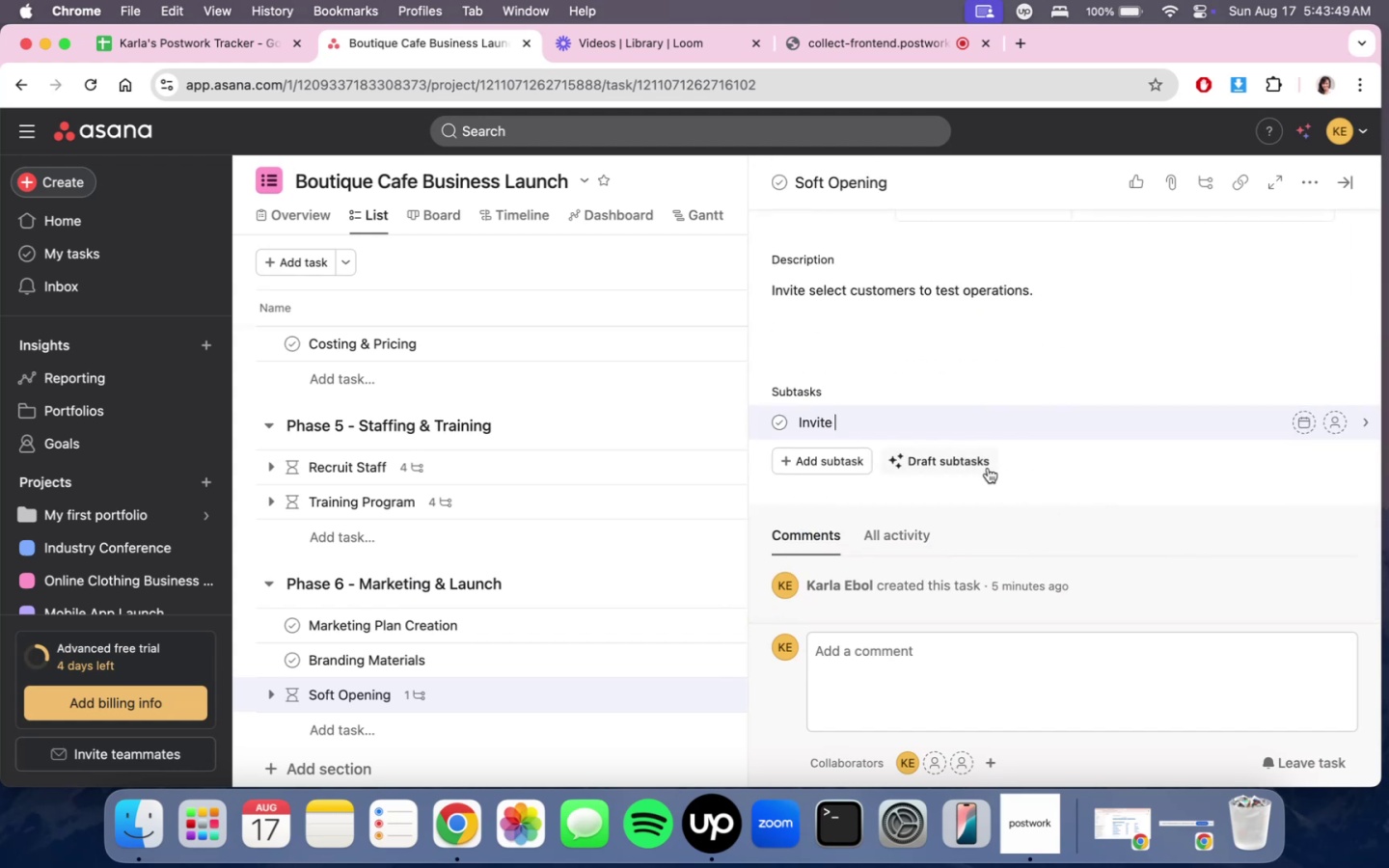 
type(fi)
key(Backspace)
type(riends/familylocal partners)
 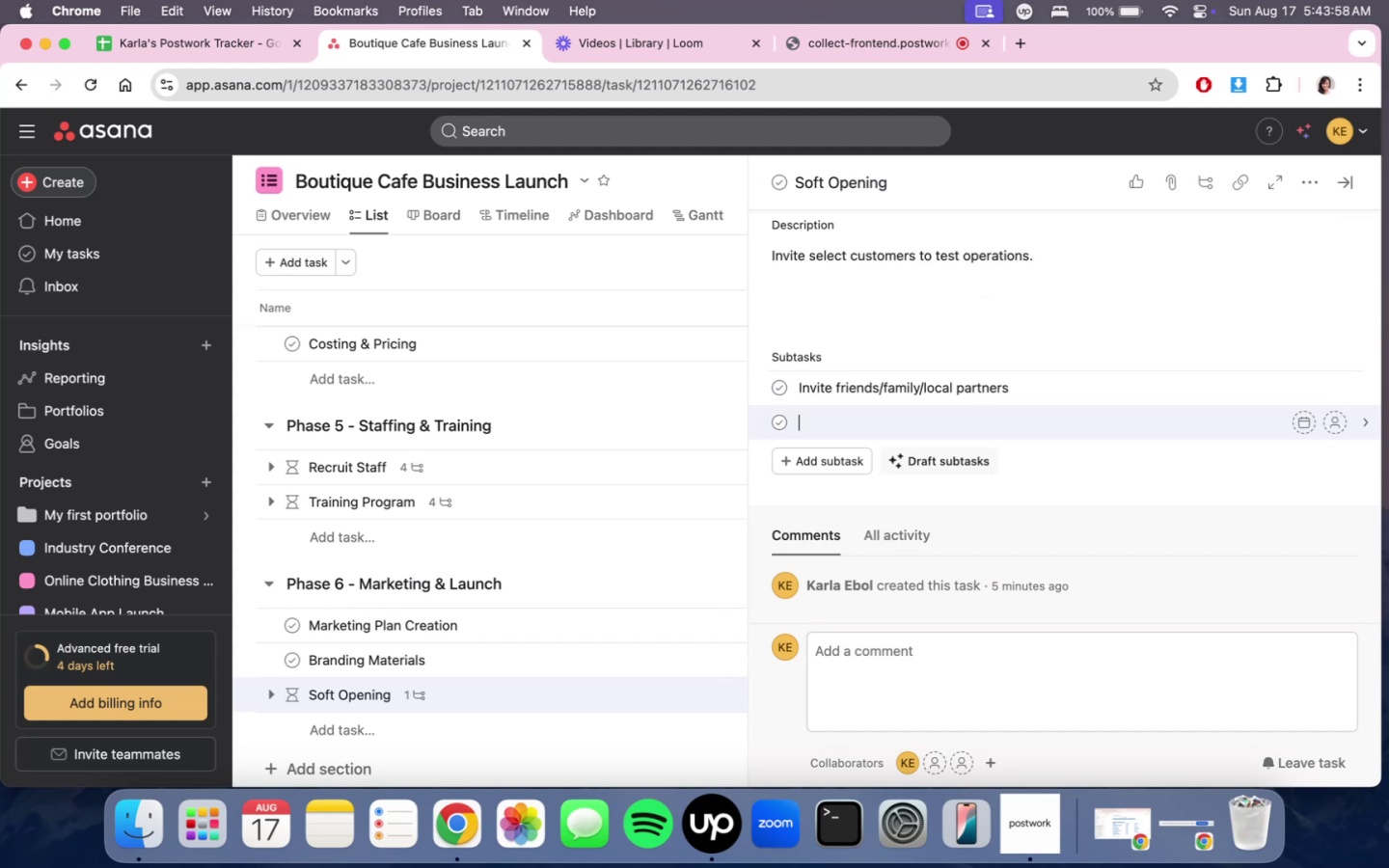 
key(Enter)
 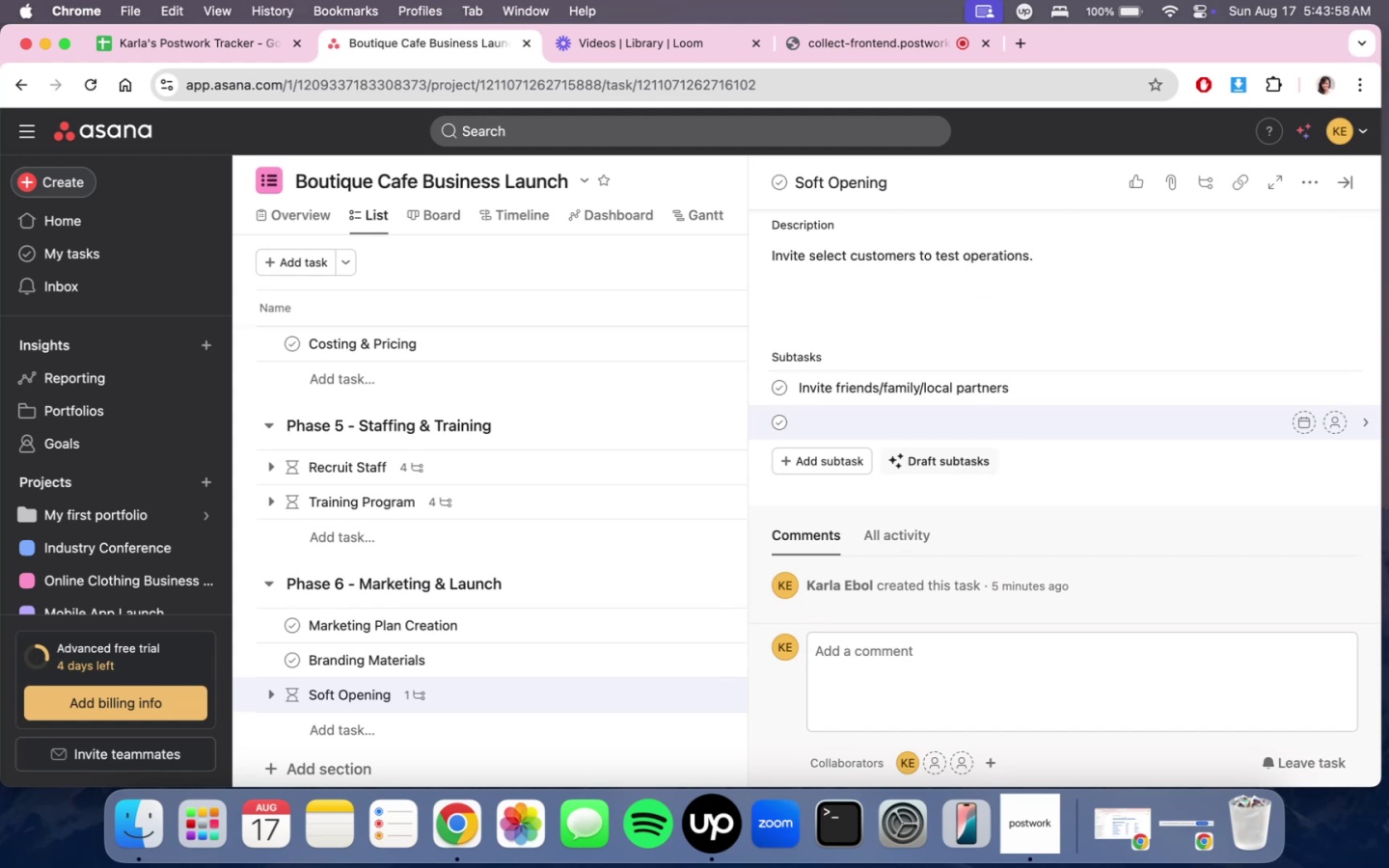 
type(Offier)
key(Backspace)
key(Backspace)
type(er )
key(Backspace)
key(Backspace)
key(Backspace)
key(Backspace)
type(er f)
key(Backspace)
type(discountee )
key(Backspace)
type(d)
key(Backspace)
key(Backspace)
type(d tasting em)
key(Backspace)
key(Backspace)
type(meun)
key(Backspace)
key(Backspace)
type(nu)
 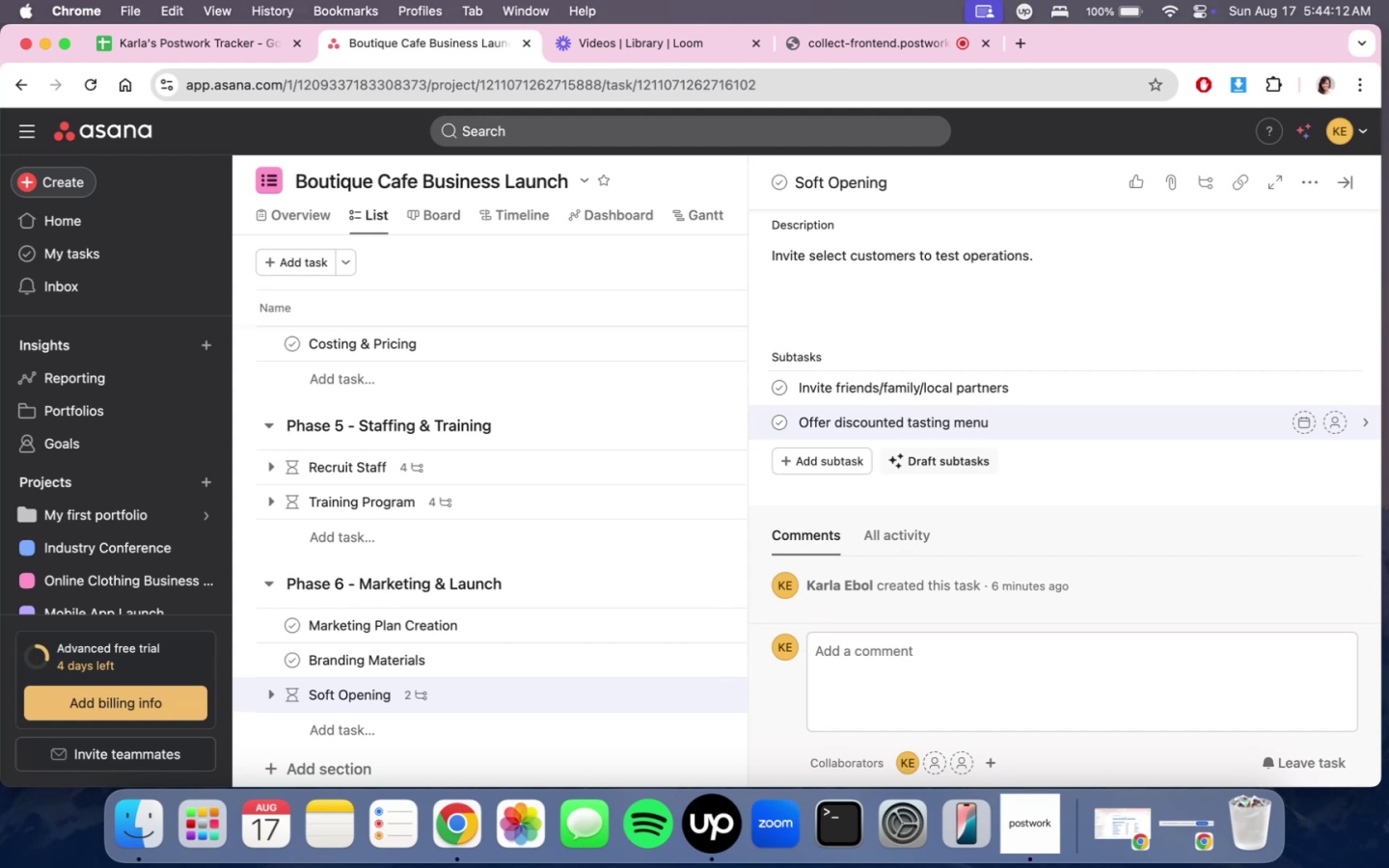 
key(Enter)
 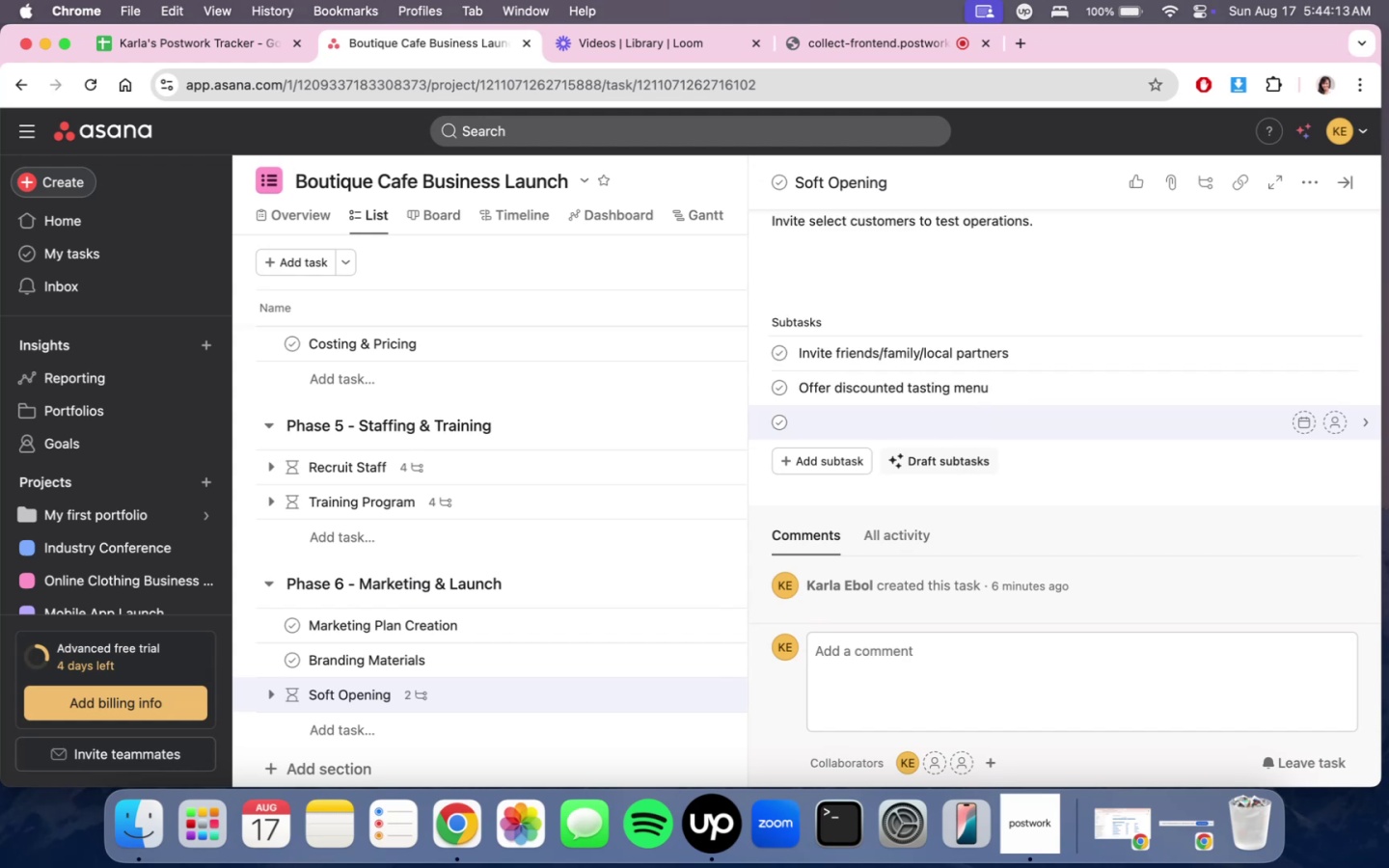 
type(Coo)
key(Backspace)
type(llect feedback)
 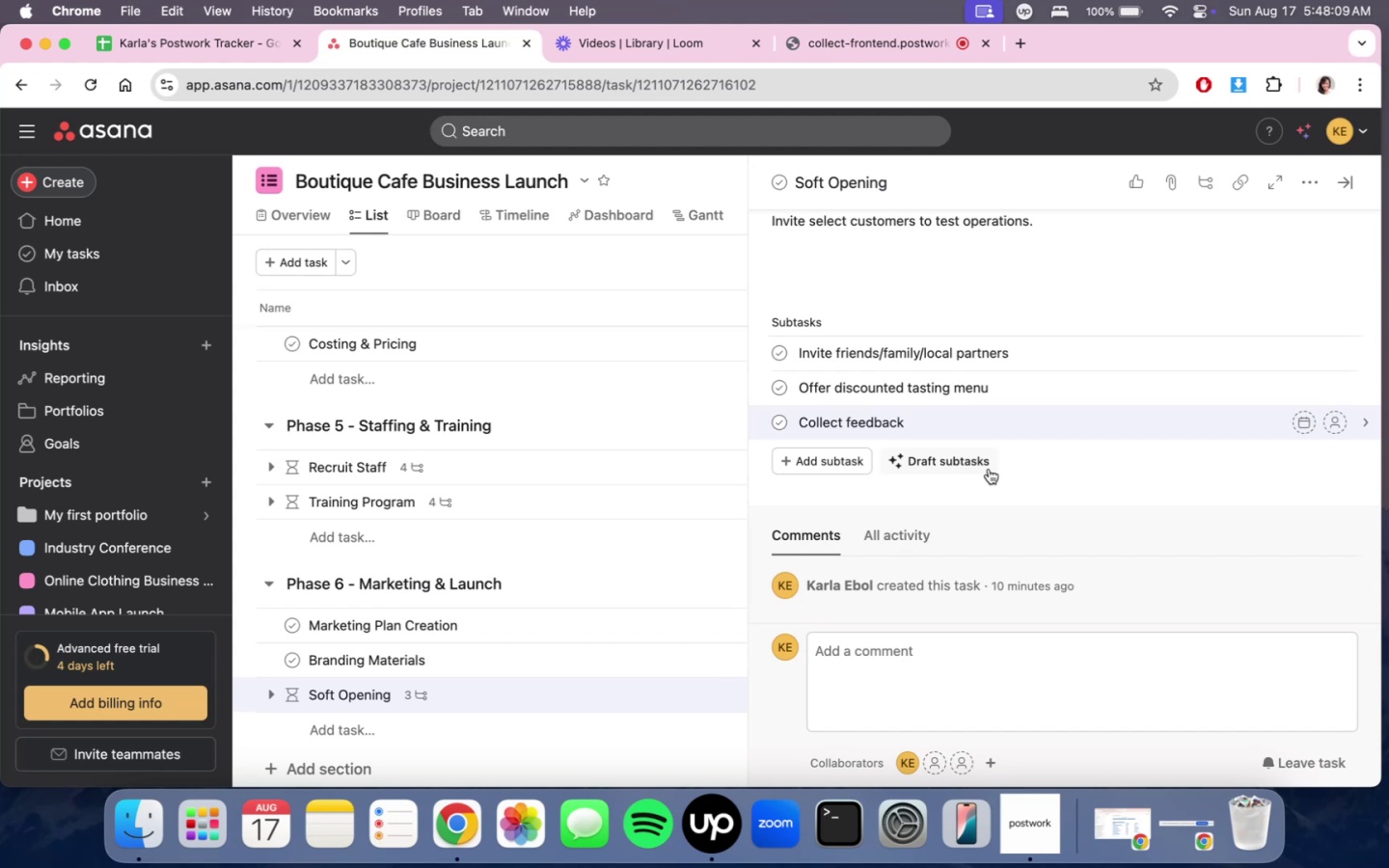 
wait(236.45)
 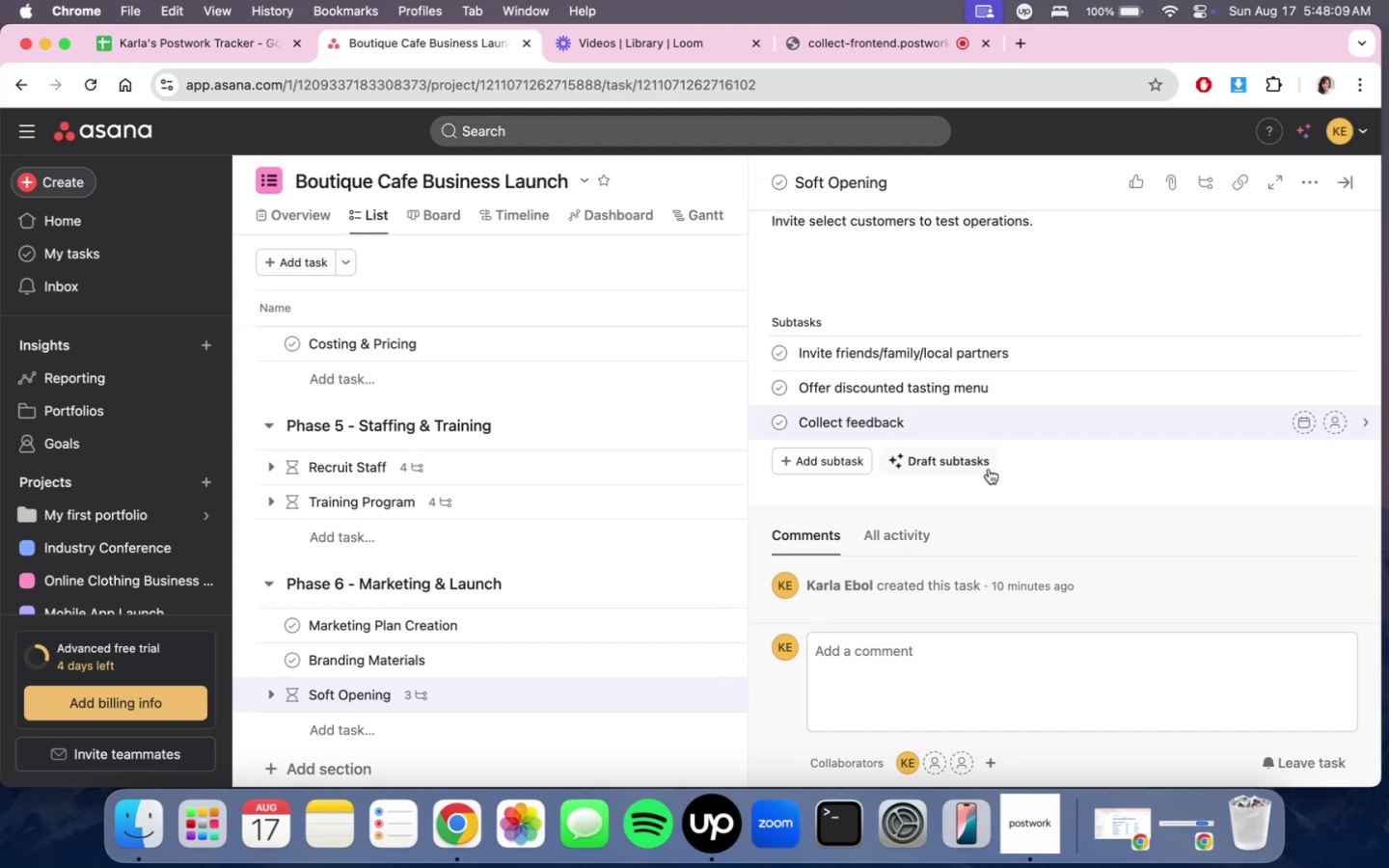 
type( da)
key(Backspace)
key(Backspace)
key(Backspace)
 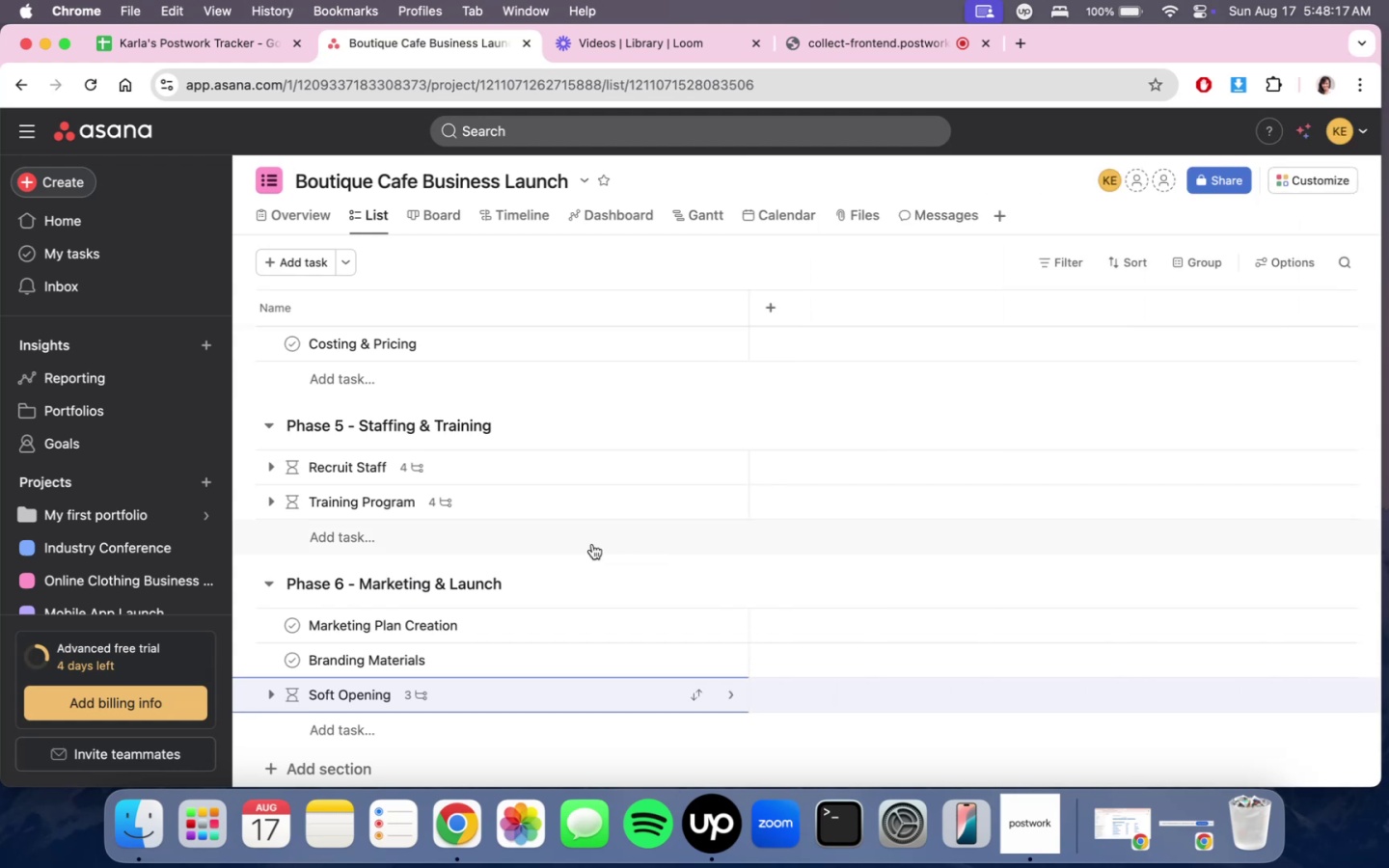 
scroll: coordinate [555, 608], scroll_direction: down, amount: 6.0
 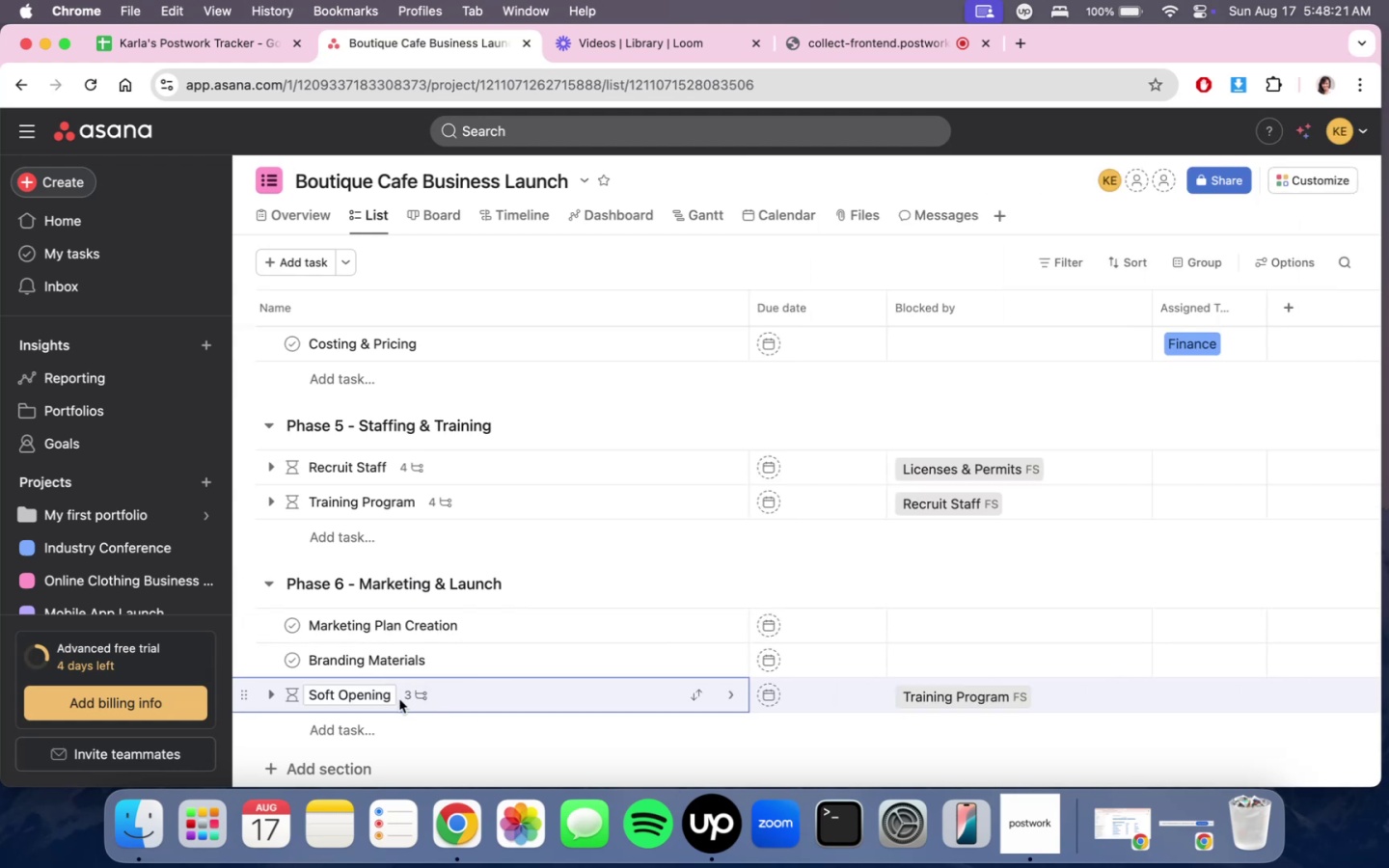 
key(Enter)
 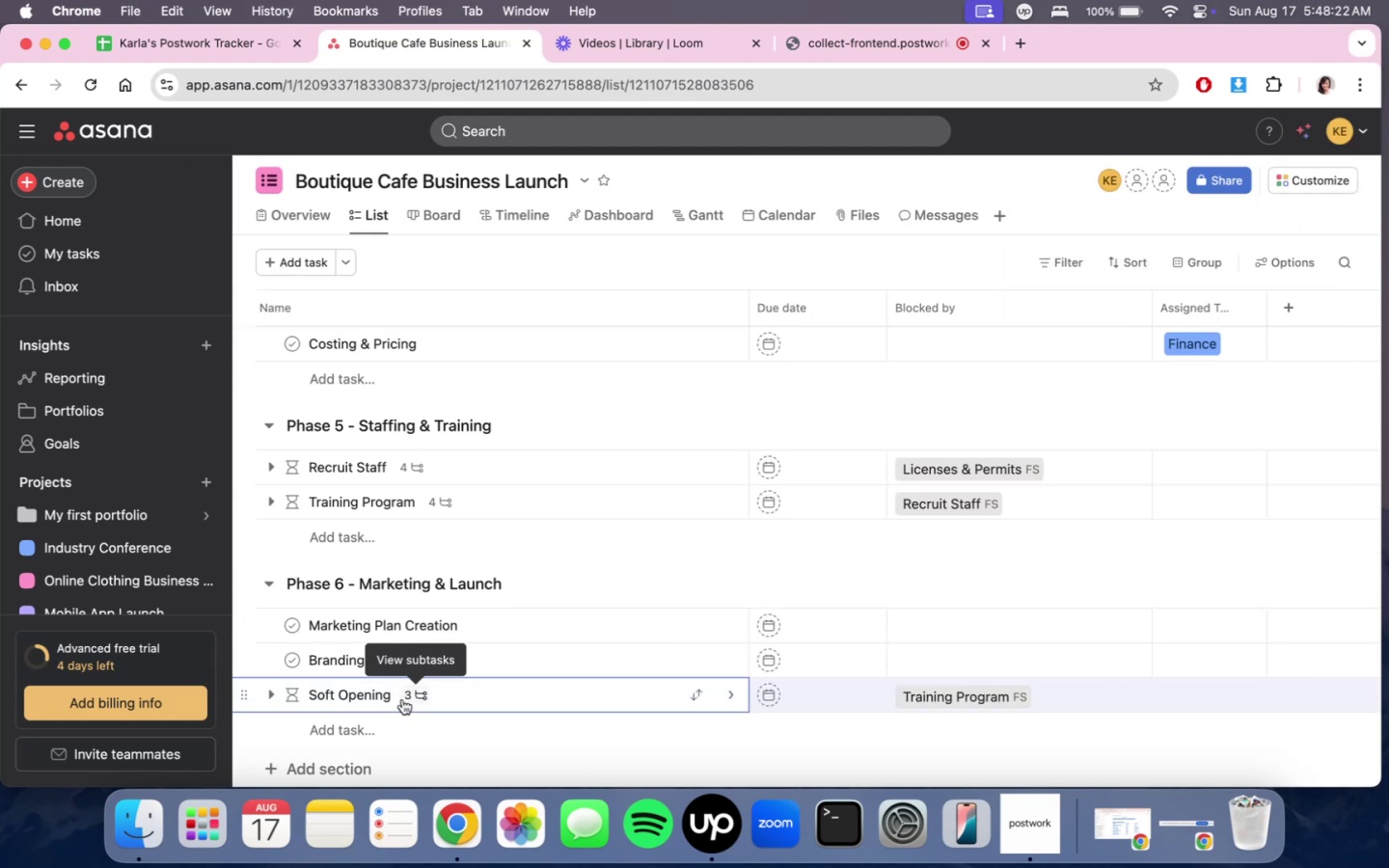 
key(Enter)
 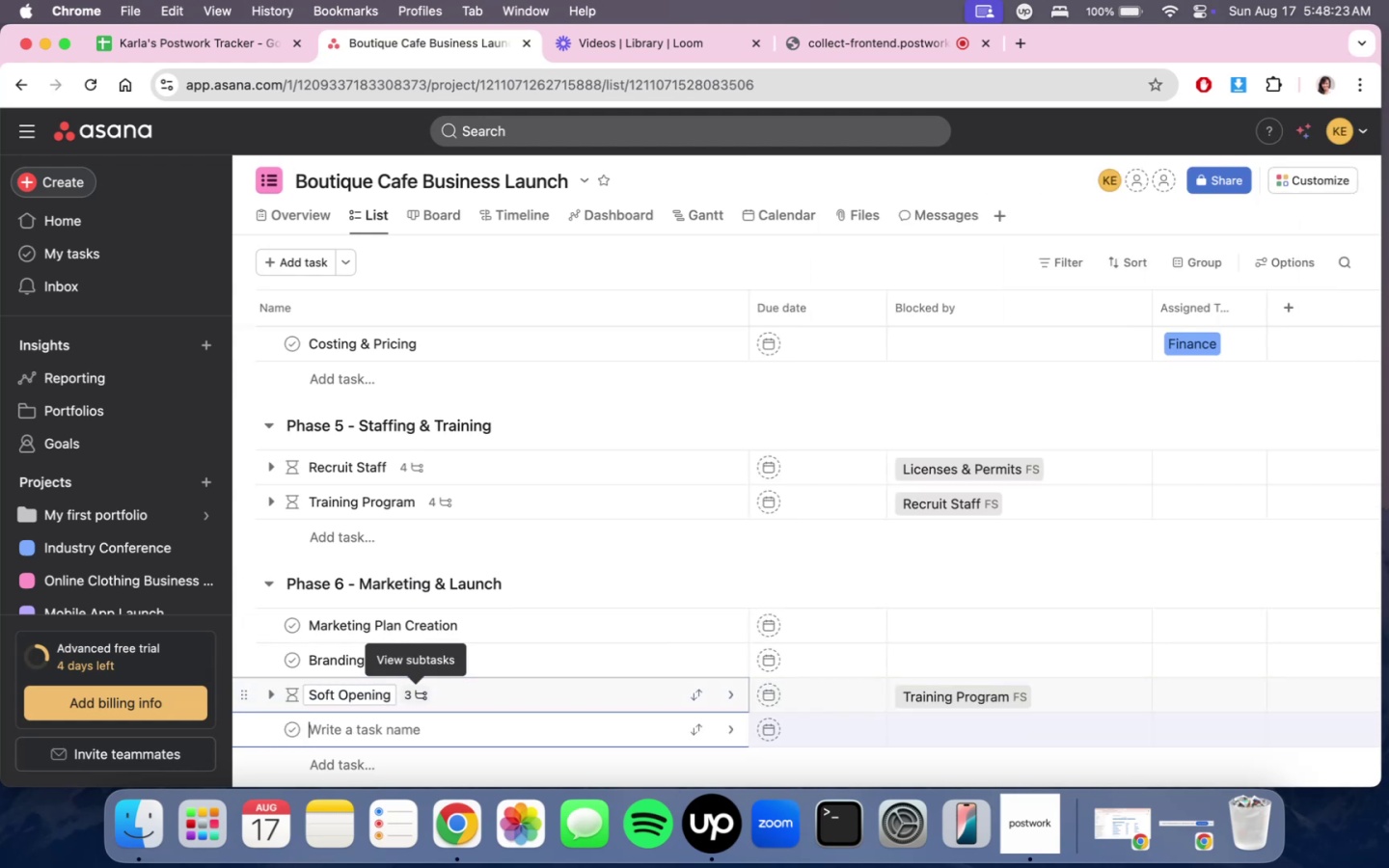 
type(Grand Opening)
 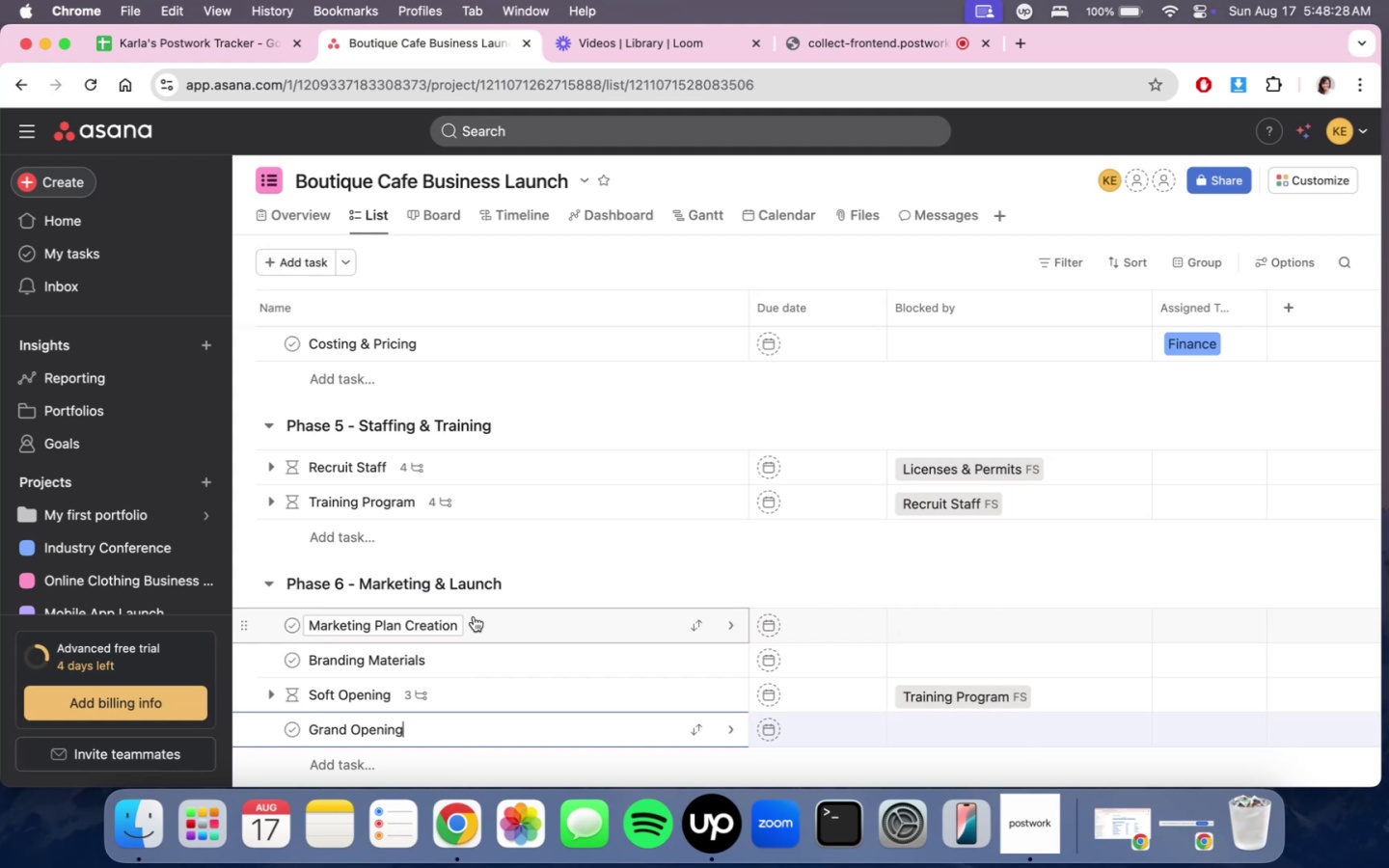 
left_click([523, 632])
 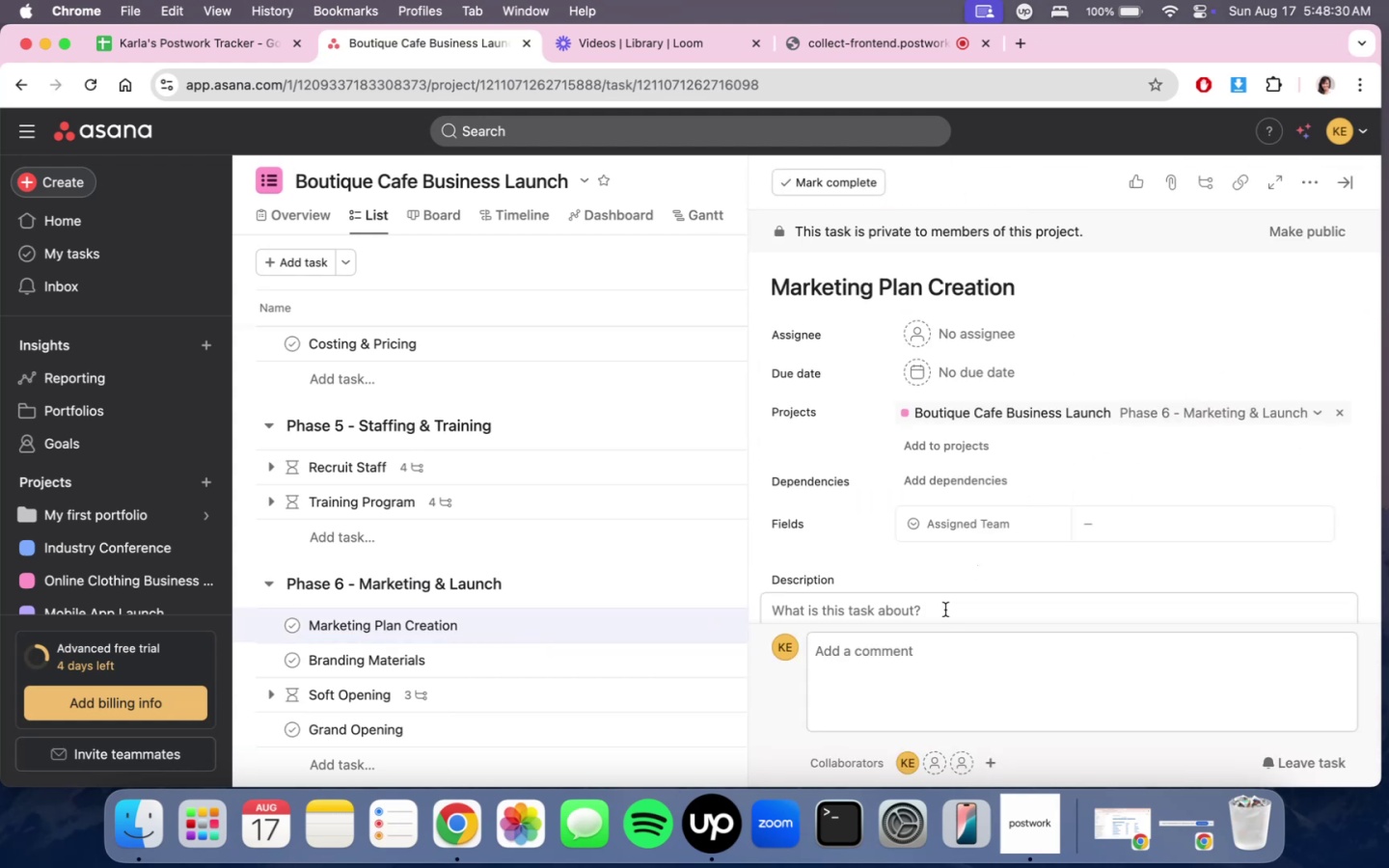 
scroll: coordinate [951, 603], scroll_direction: down, amount: 7.0
 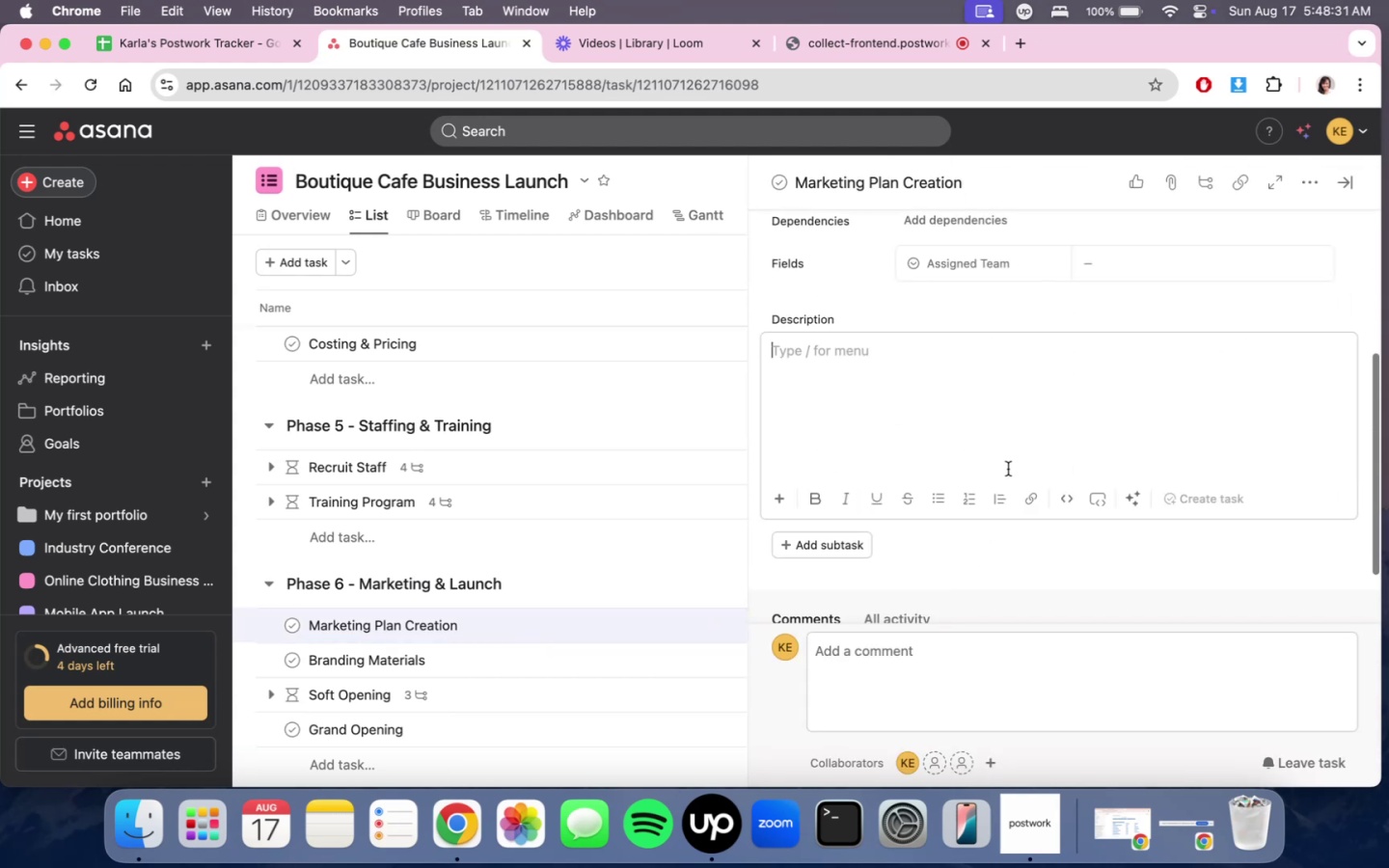 
left_click([1003, 482])
 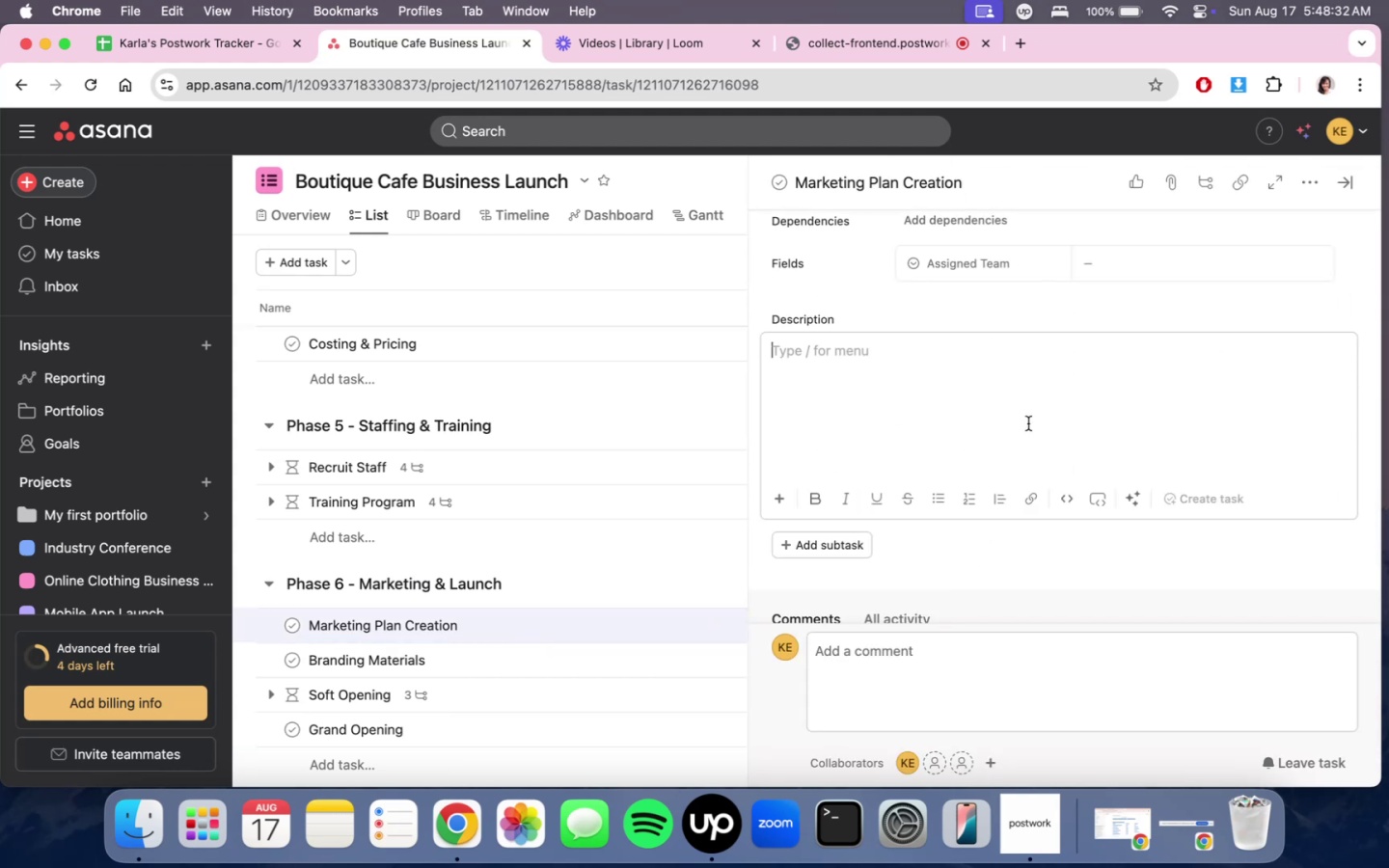 
type(Desing )
key(Backspace)
key(Backspace)
key(Backspace)
type(gn pre-launch and post-launch campaigns.)
 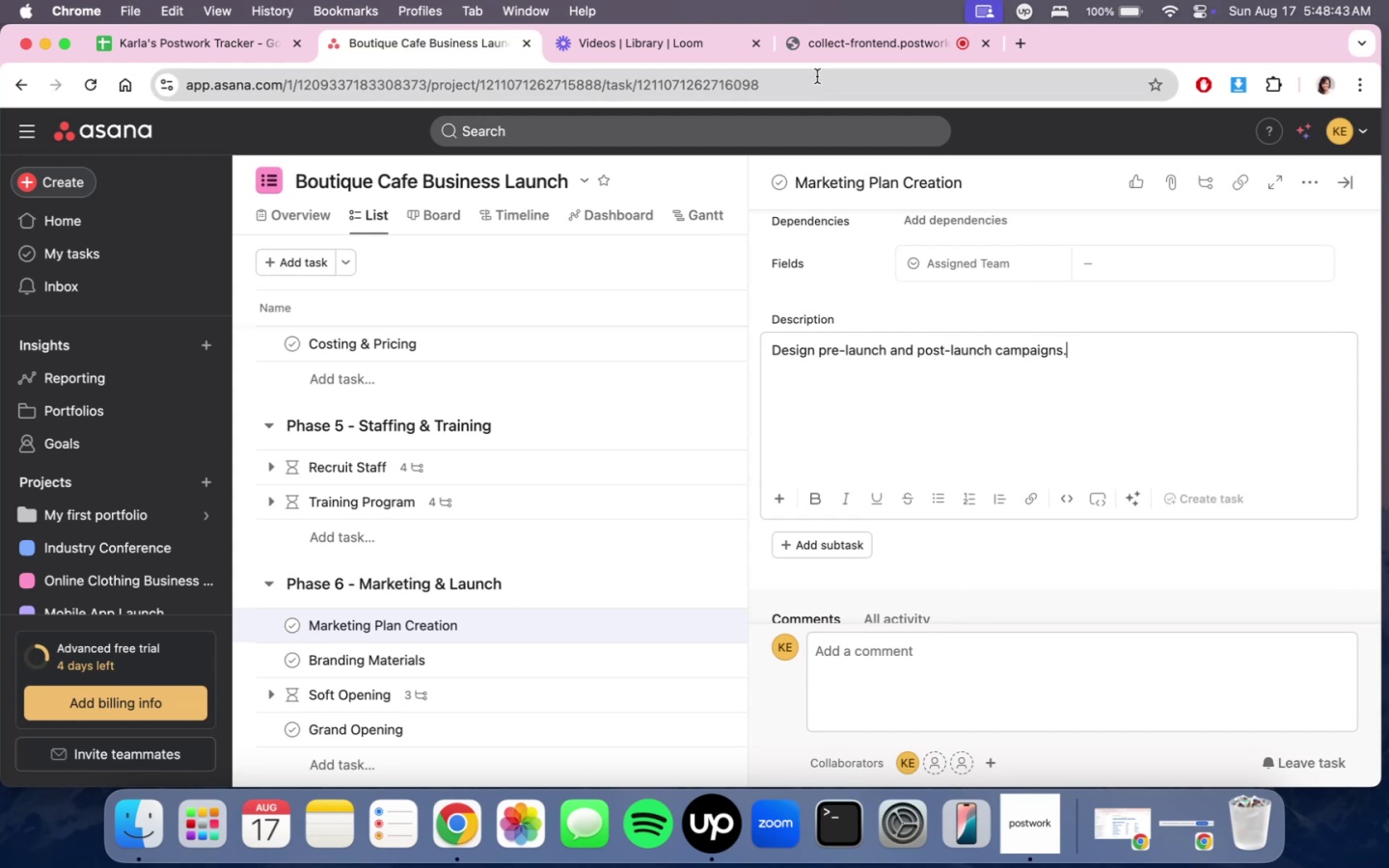 
left_click([815, 52])
 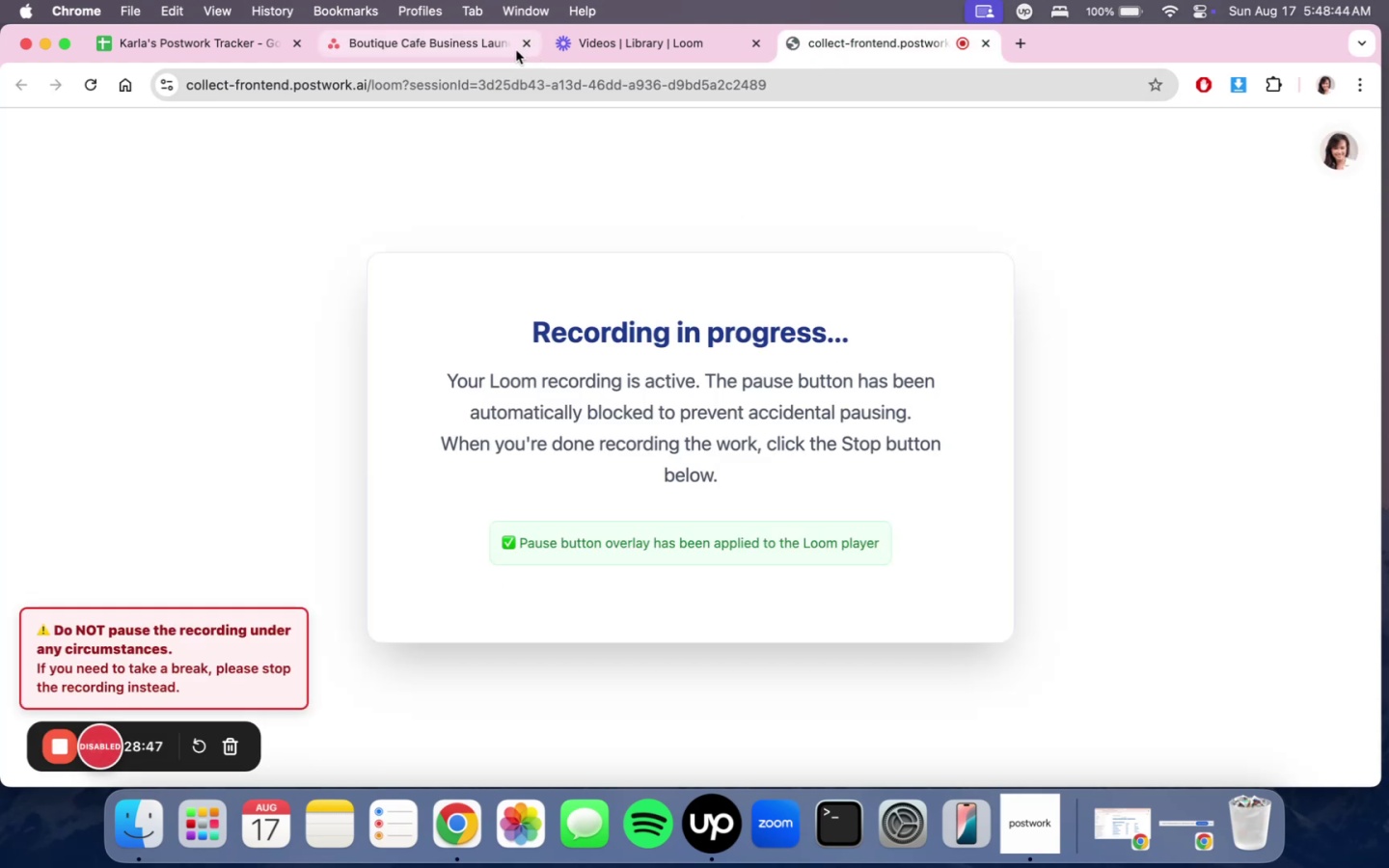 
left_click([516, 50])
 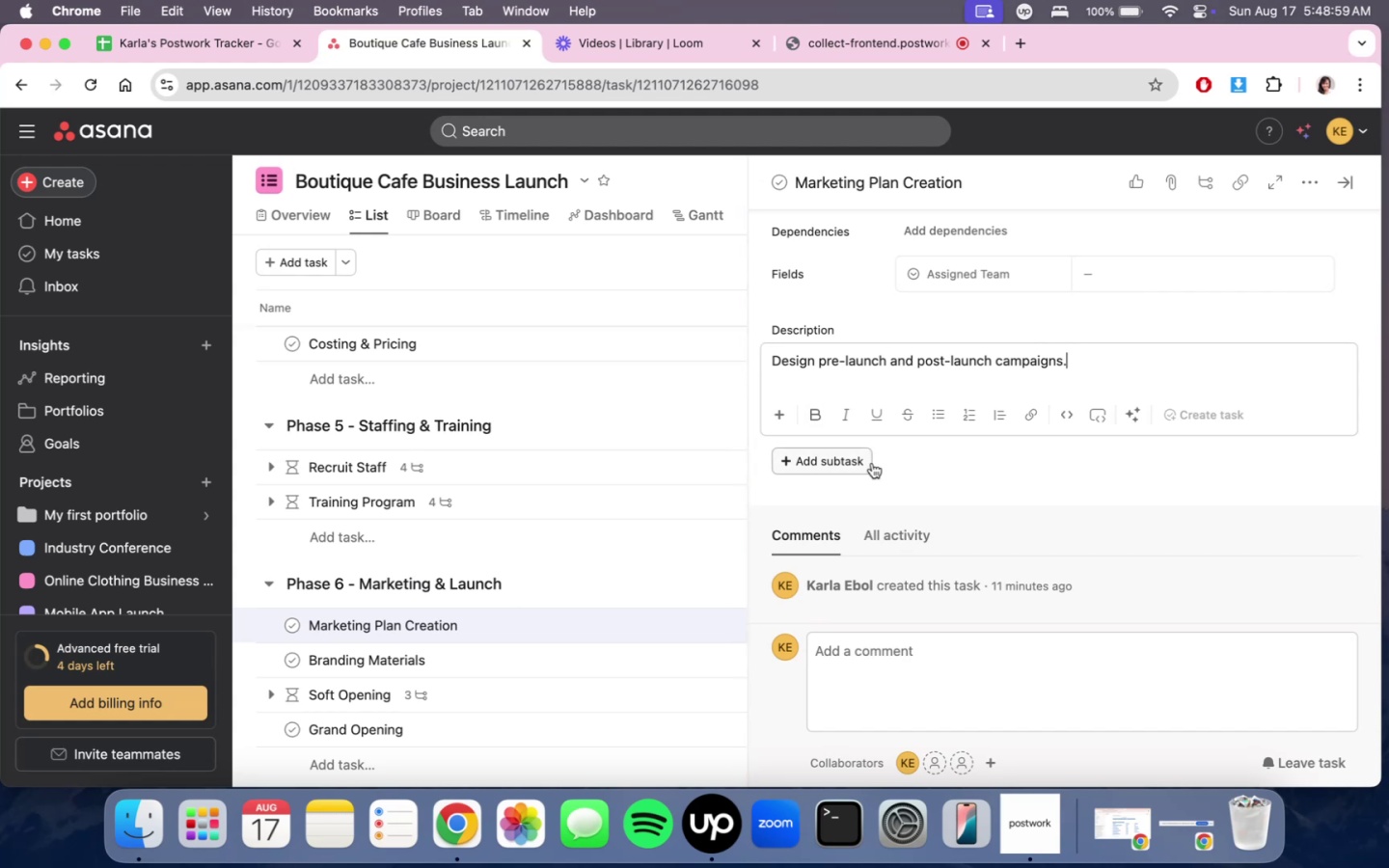 
wait(19.24)
 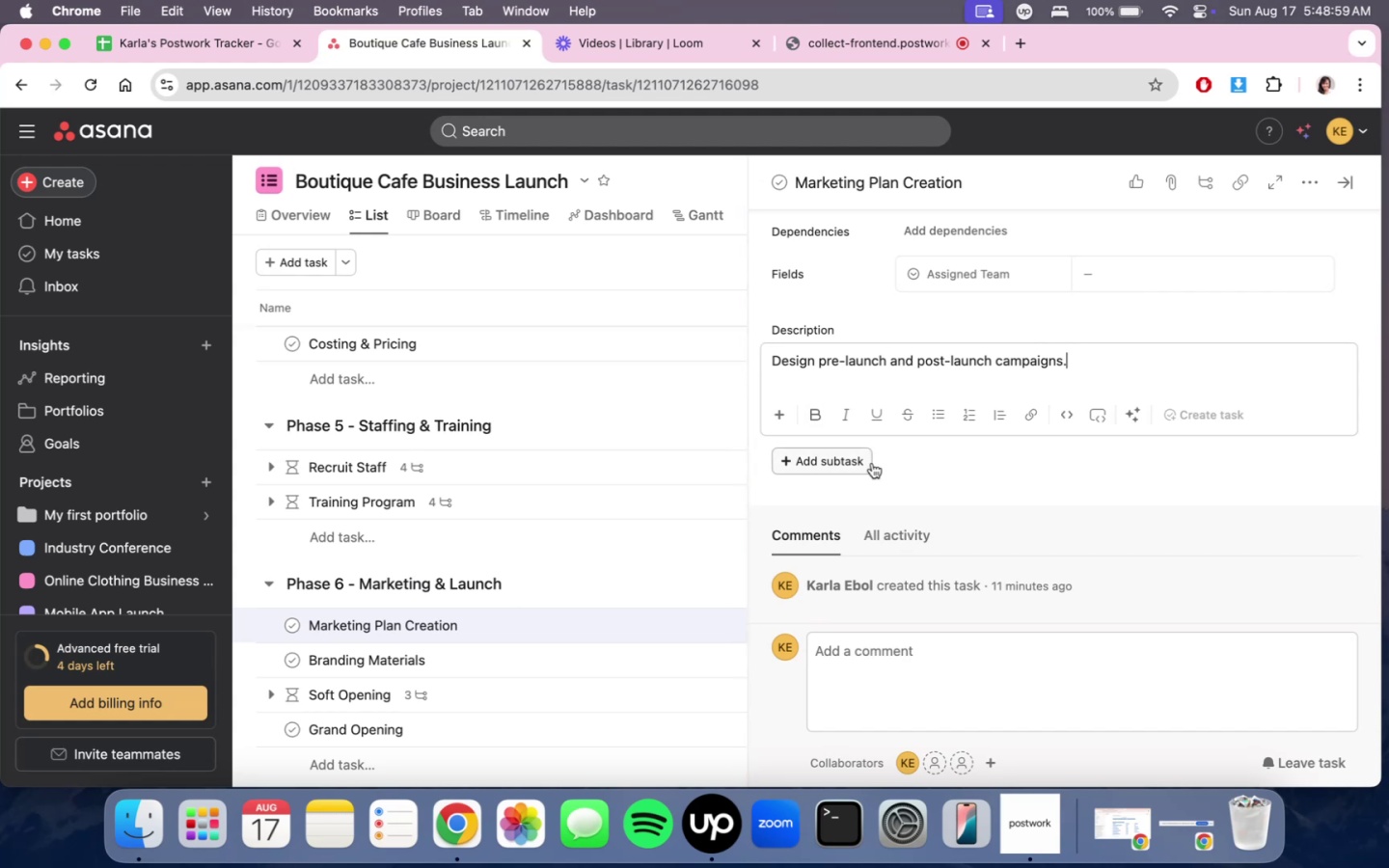 
scroll: coordinate [1119, 464], scroll_direction: up, amount: 6.0
 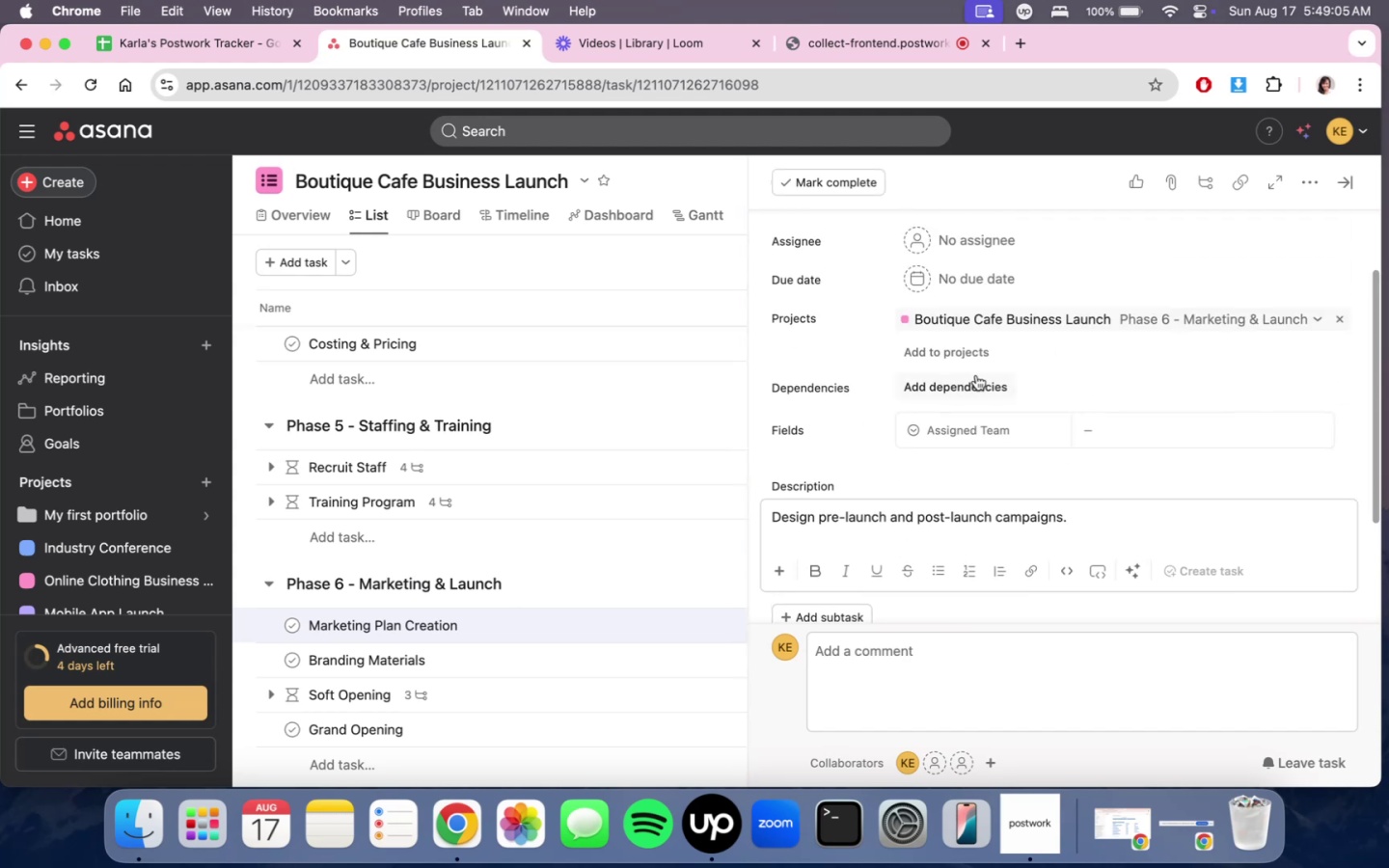 
left_click([976, 375])
 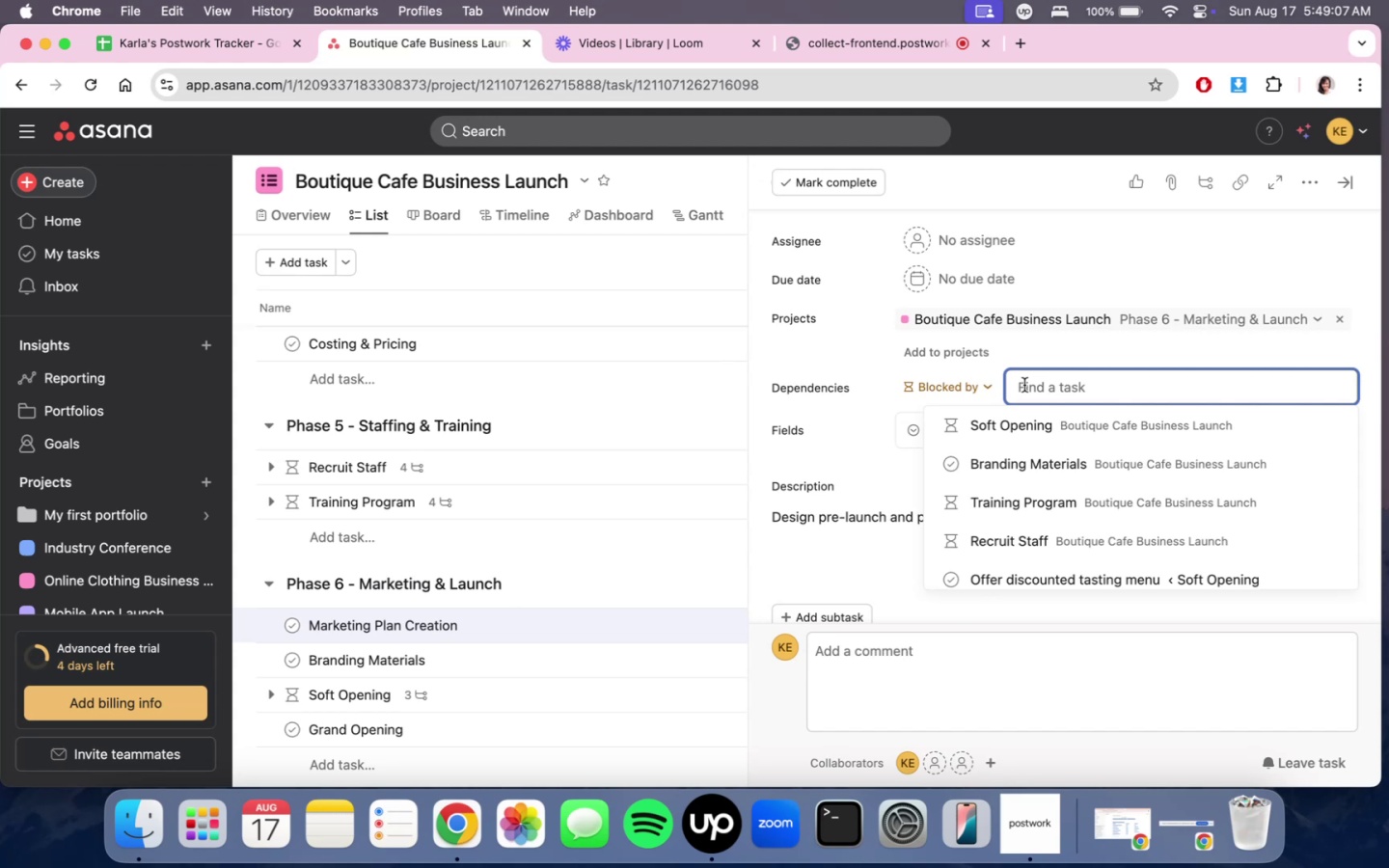 
type(bu)
 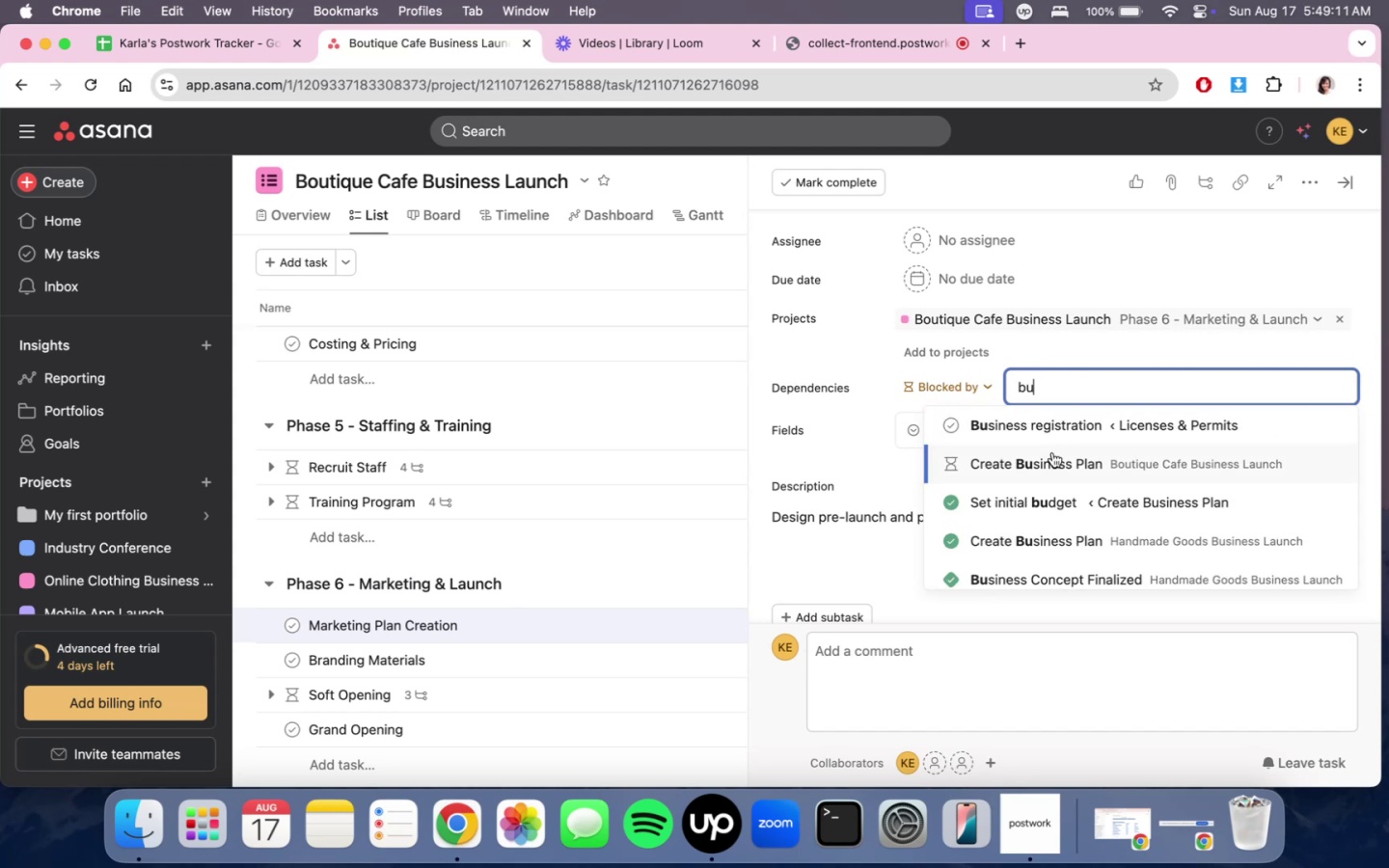 
left_click([1052, 452])
 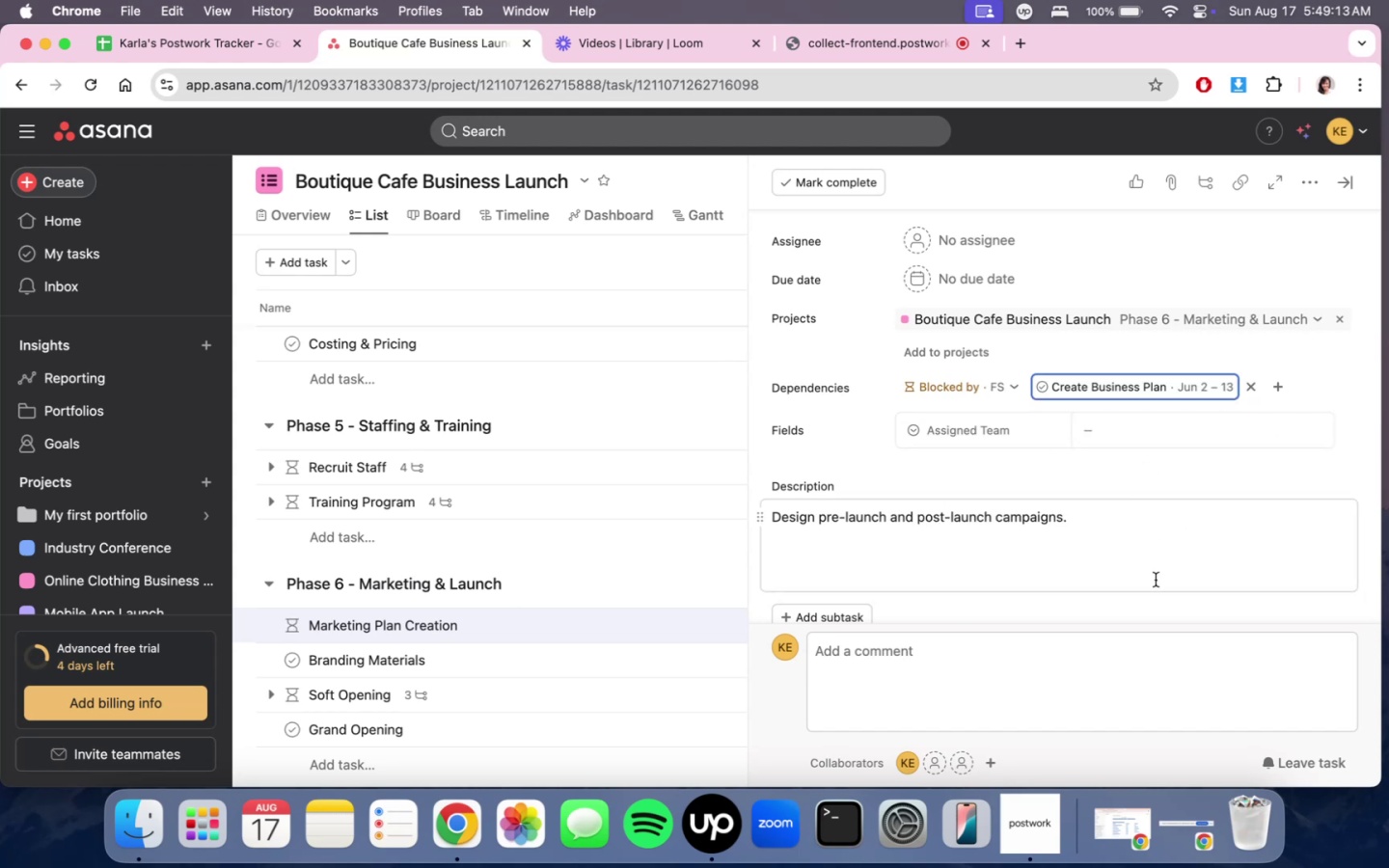 
scroll: coordinate [1130, 512], scroll_direction: down, amount: 2.0
 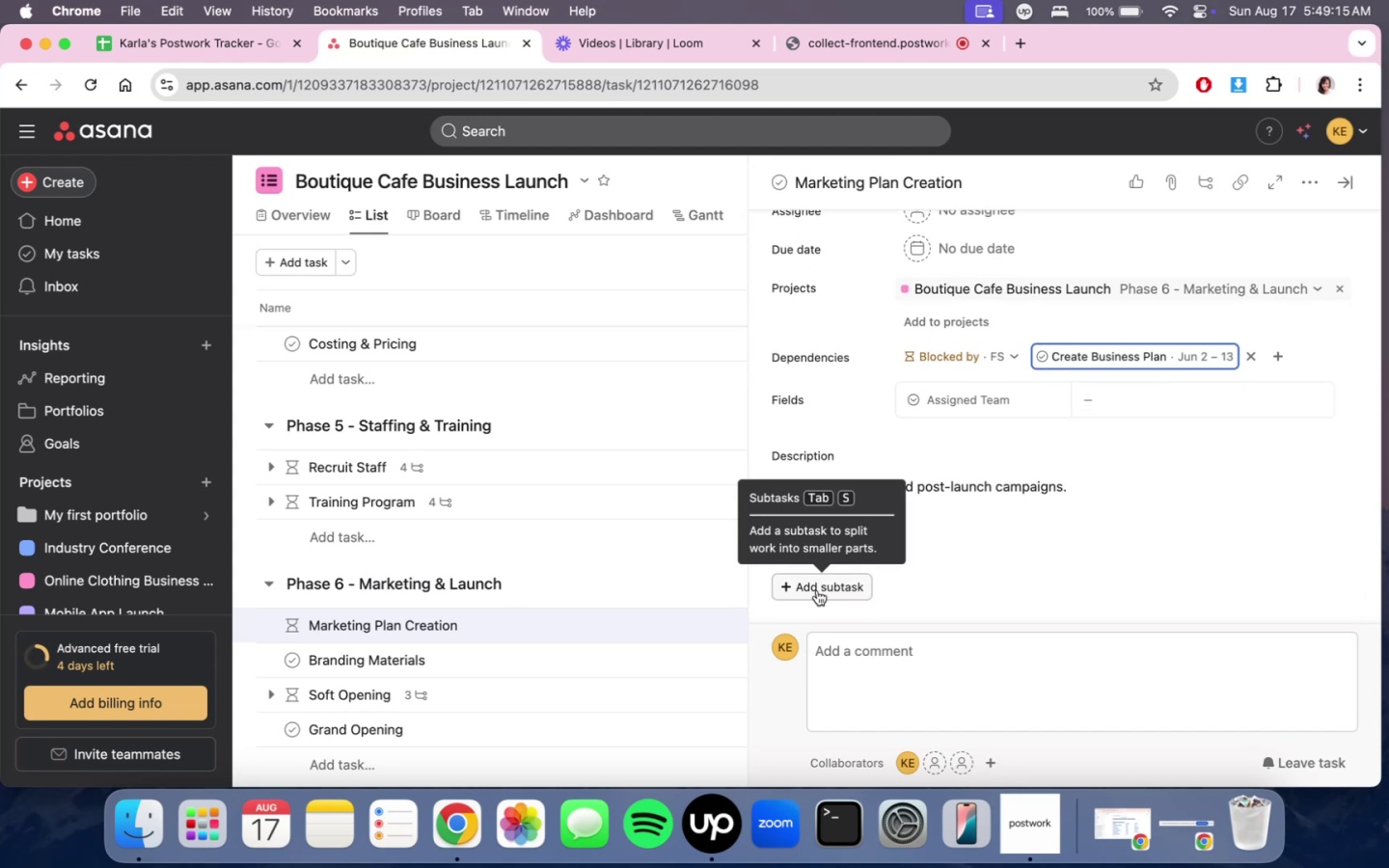 
left_click([817, 590])
 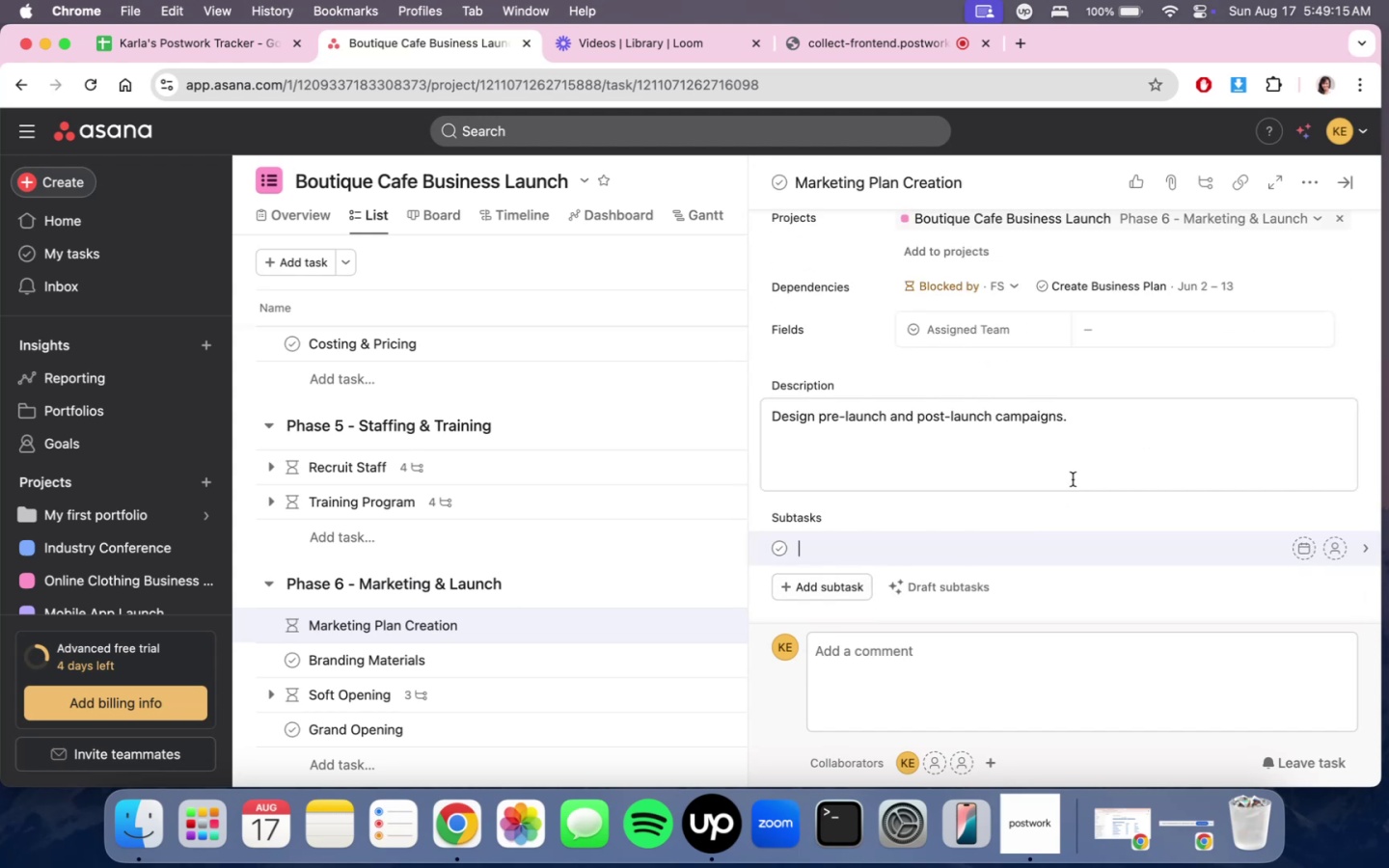 
scroll: coordinate [1073, 479], scroll_direction: down, amount: 4.0
 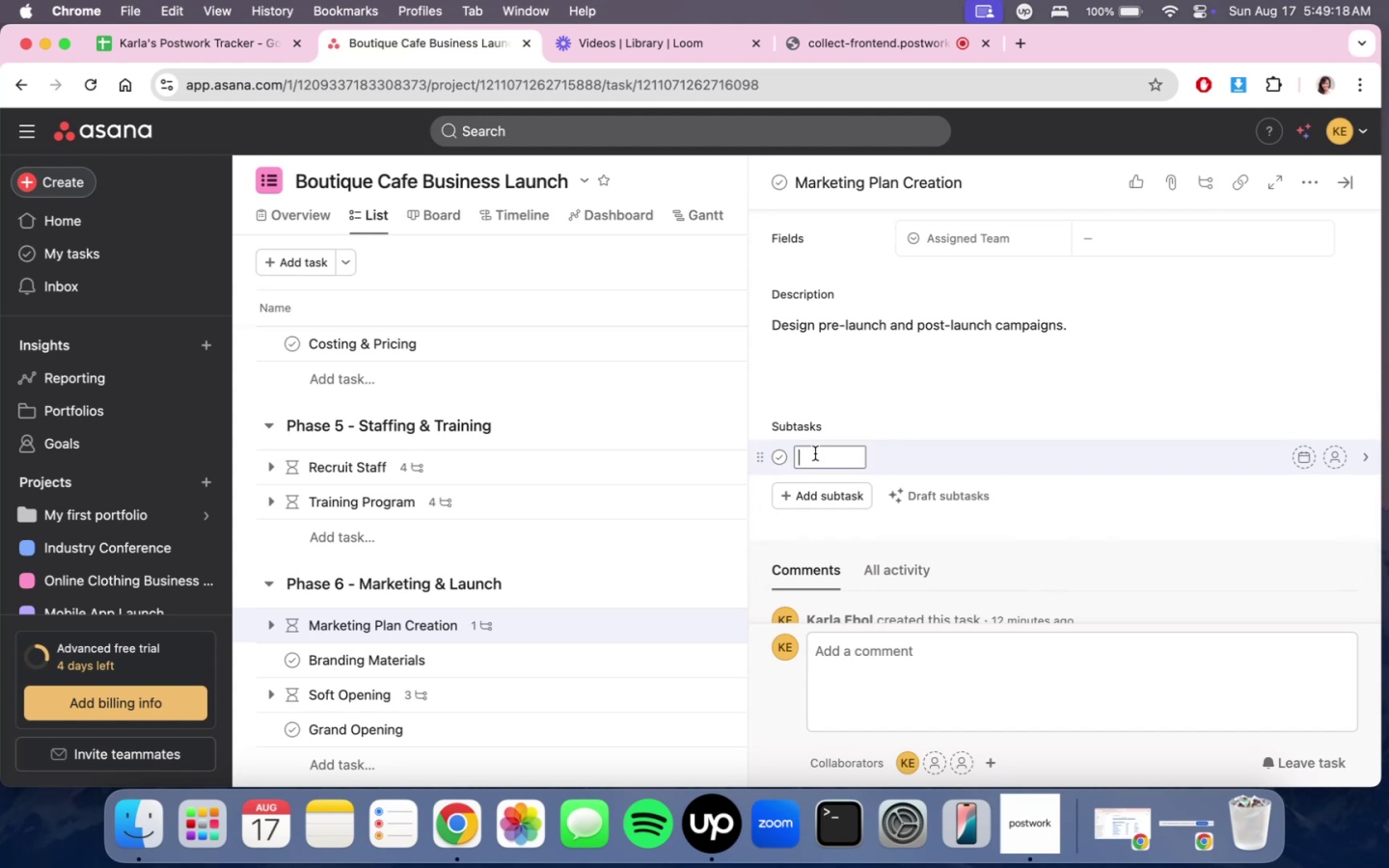 
left_click([815, 453])
 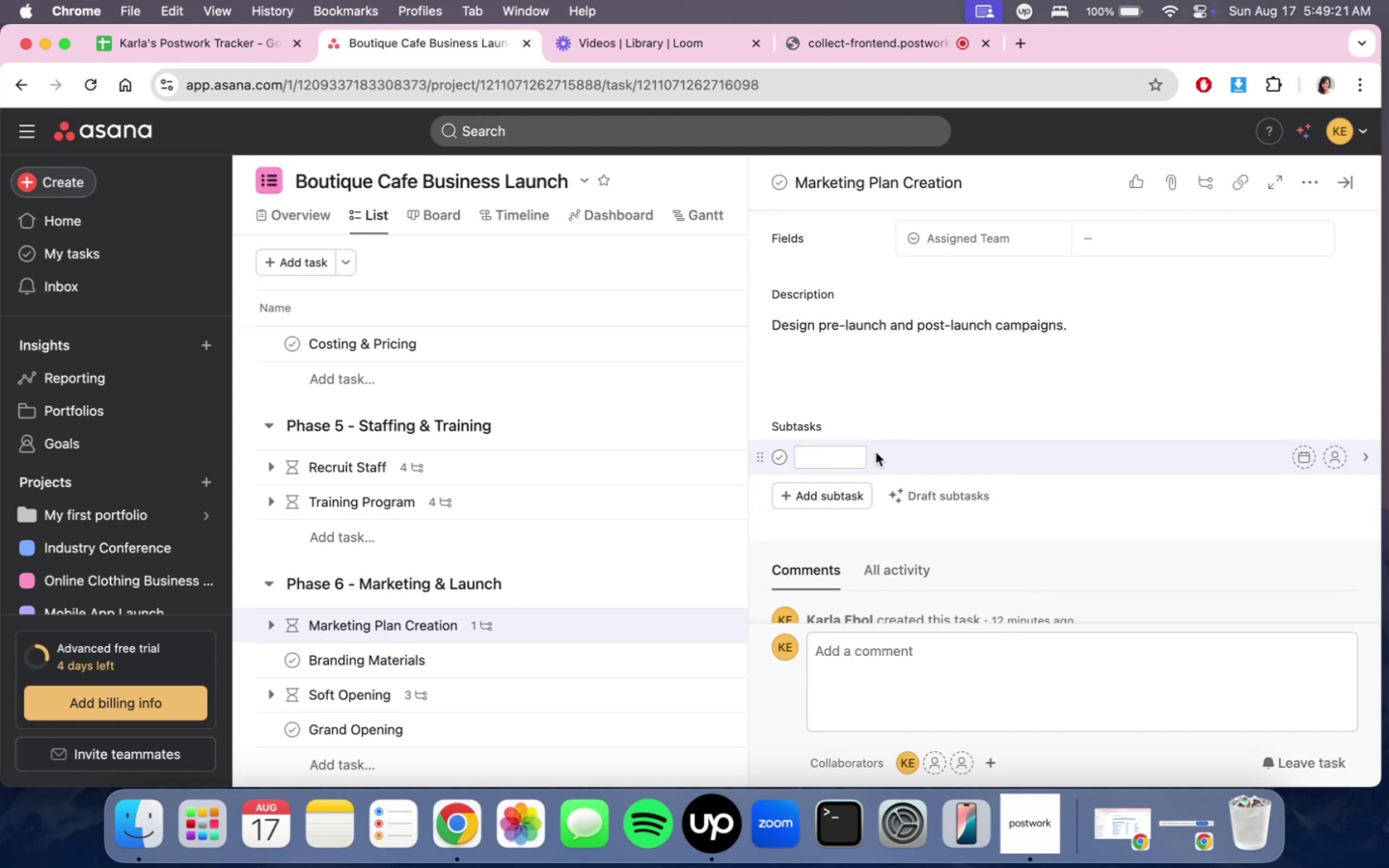 
type(Build social media presence (Insg)
key(Backspace)
type(tagram,Tkt)
key(Backspace)
key(Backspace)
type(iktT)
key(Backspace)
key(Backspace)
type(Tok, FB)
key(Backspace)
type(acebook))
 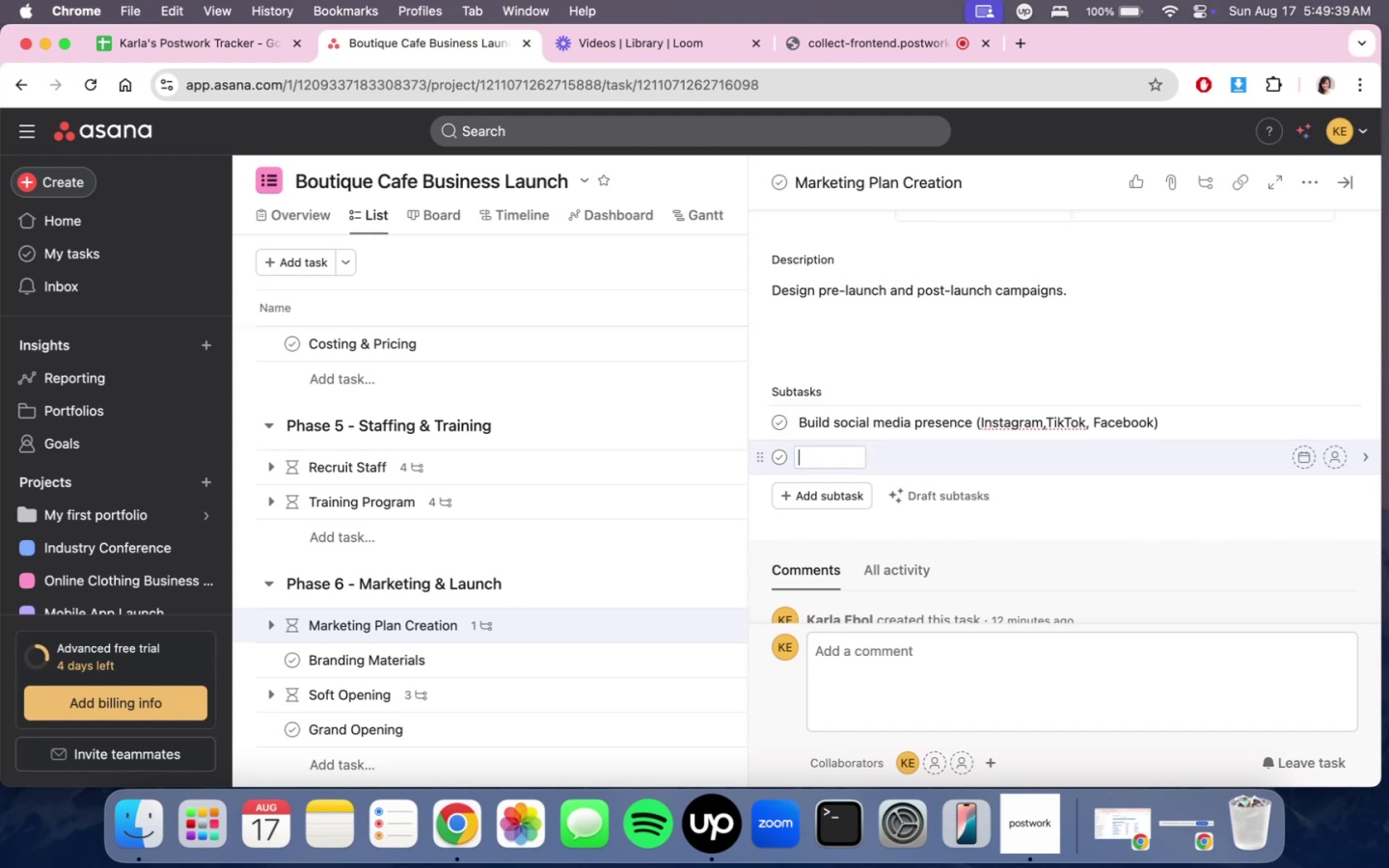 
 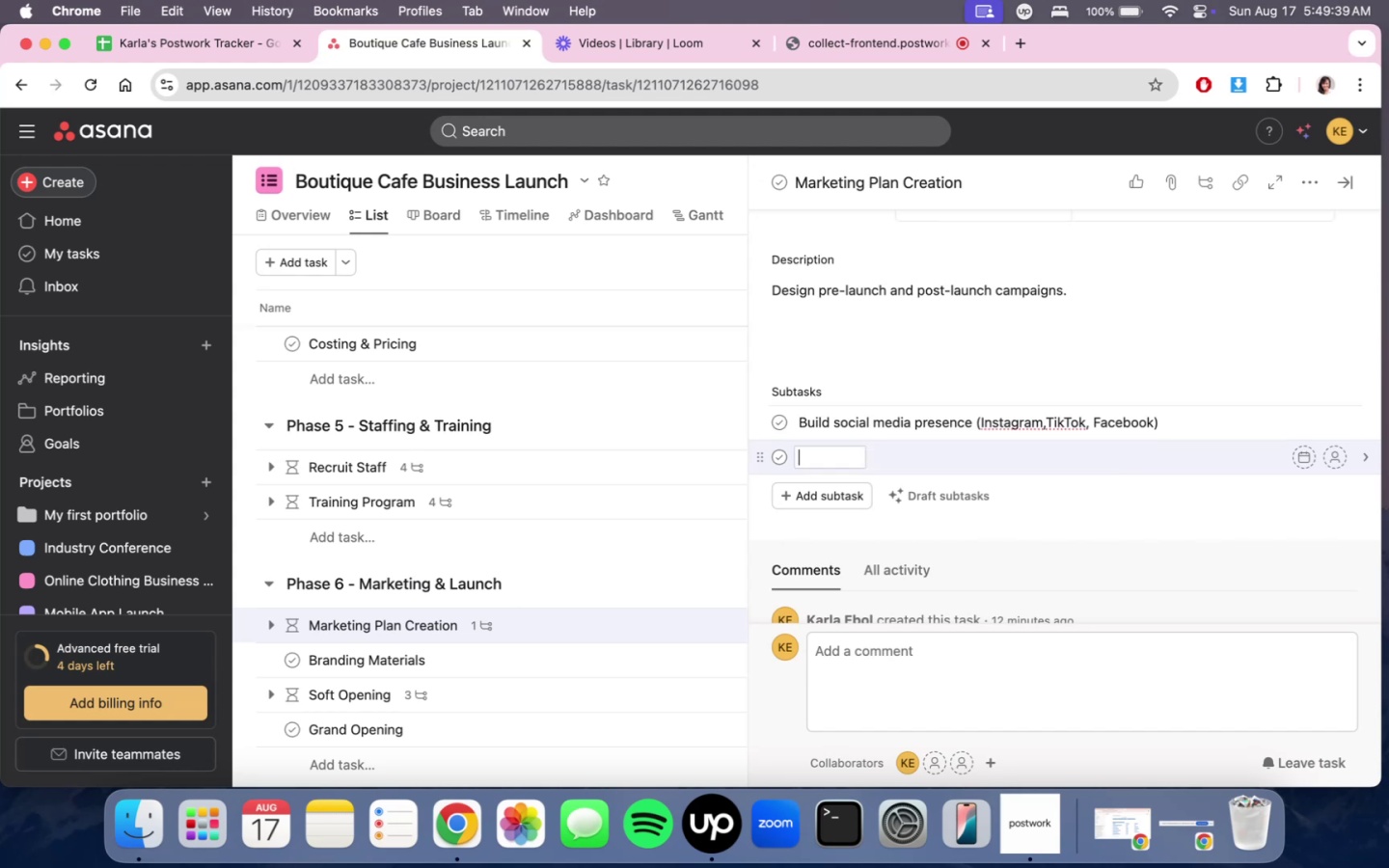 
key(Enter)
 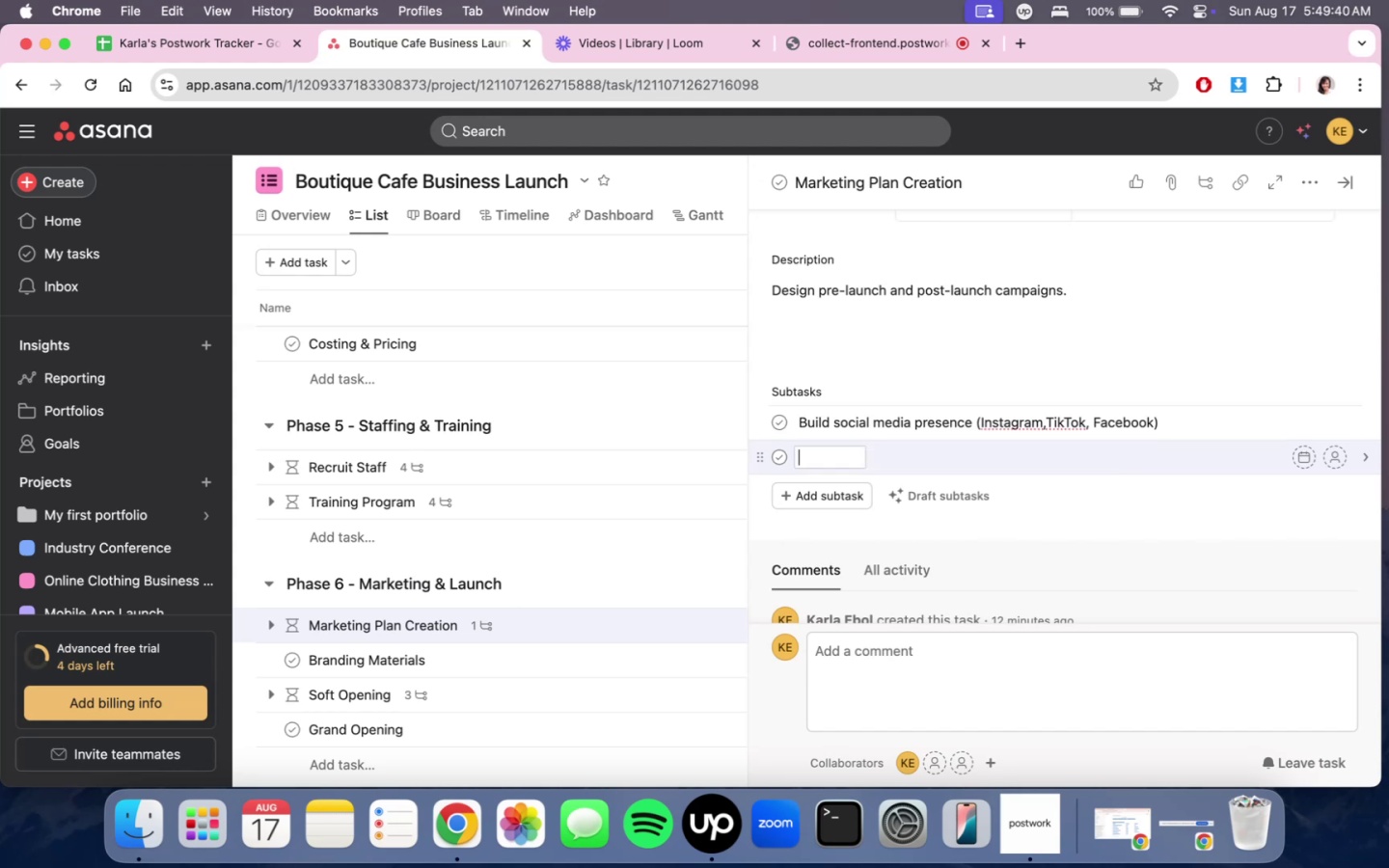 
type(Create pre-launch teaser posts)
 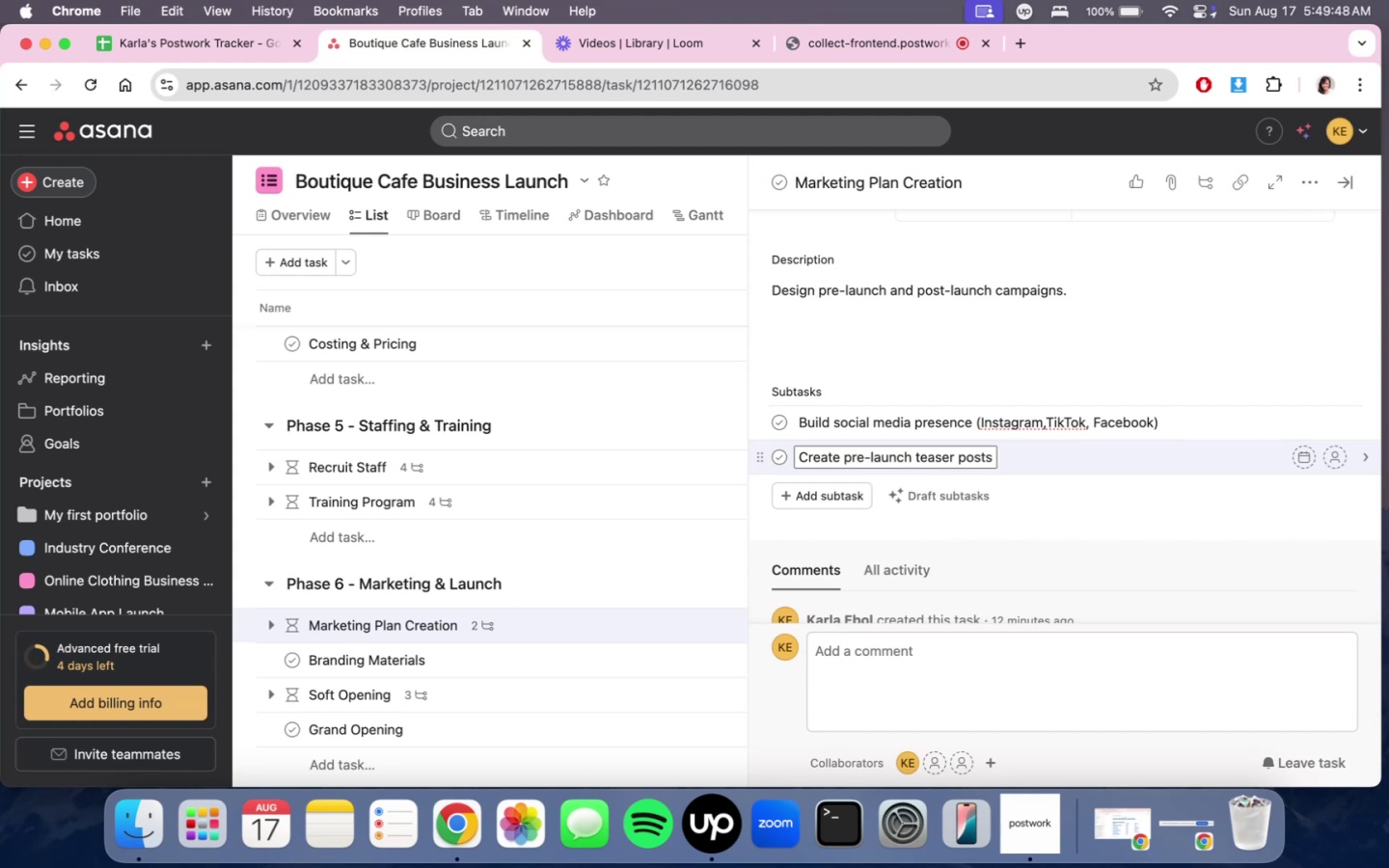 
key(Enter)
 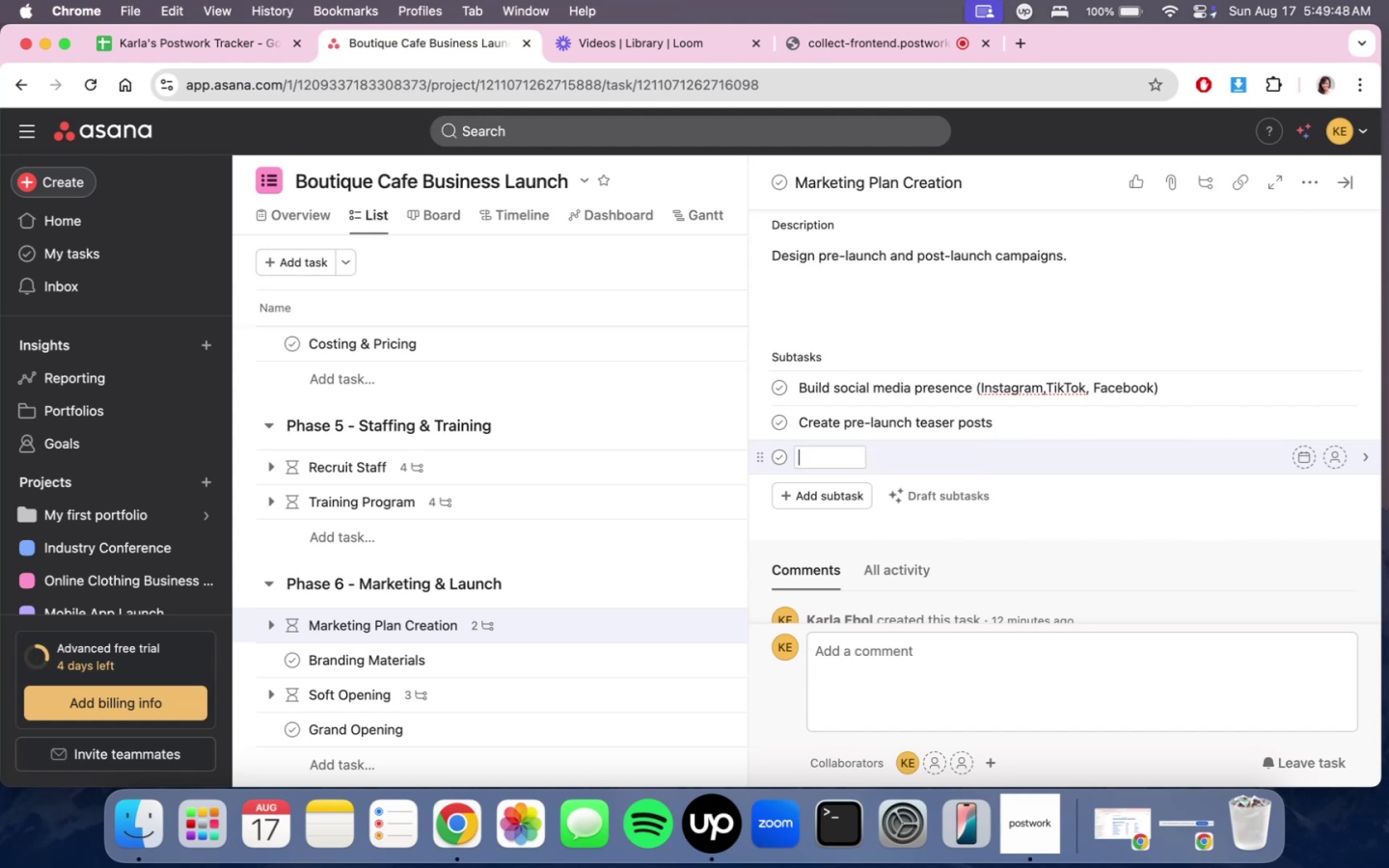 
type(Parten)
key(Backspace)
key(Backspace)
type(ner with local influencers)
 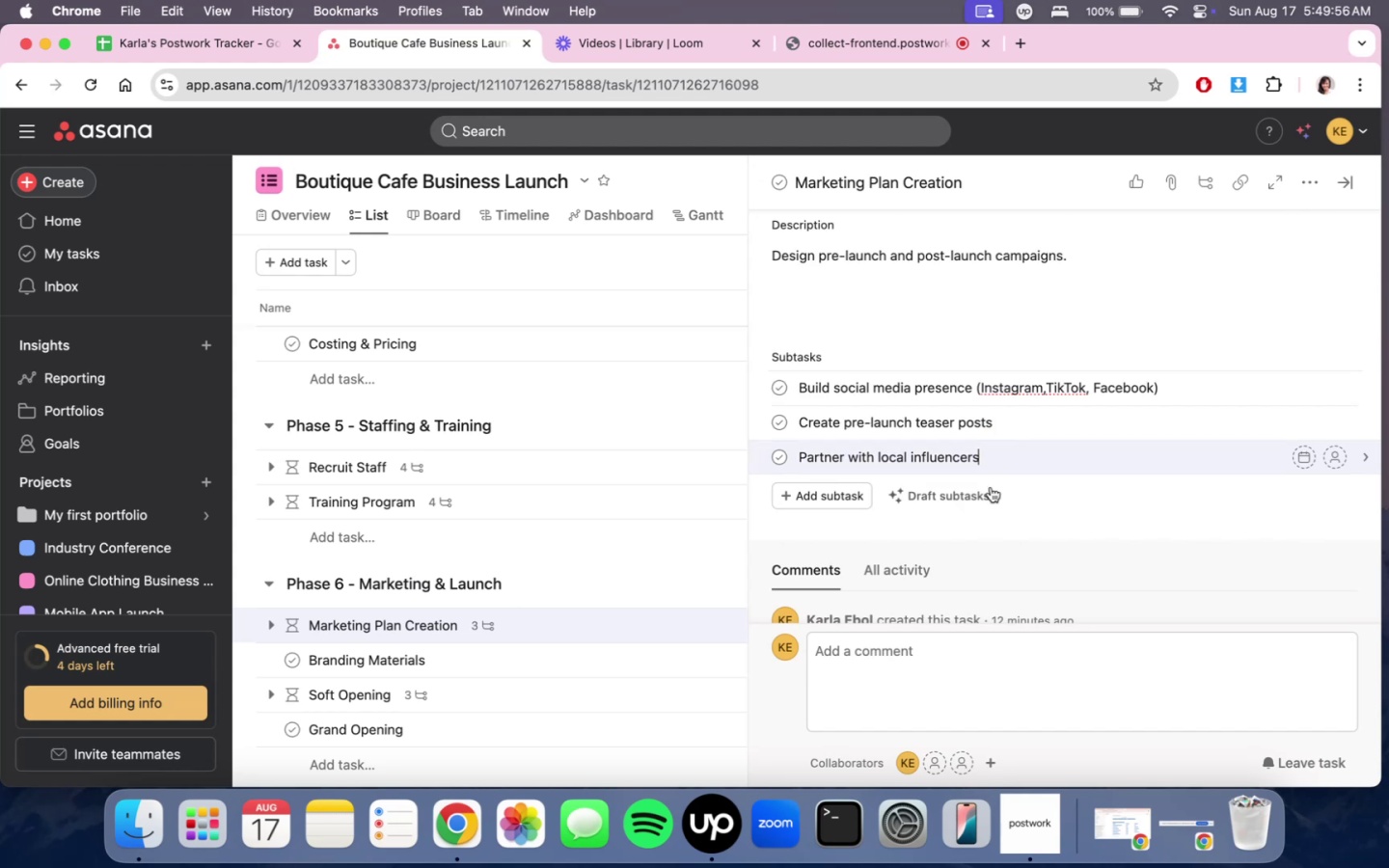 
scroll: coordinate [711, 597], scroll_direction: down, amount: 4.0
 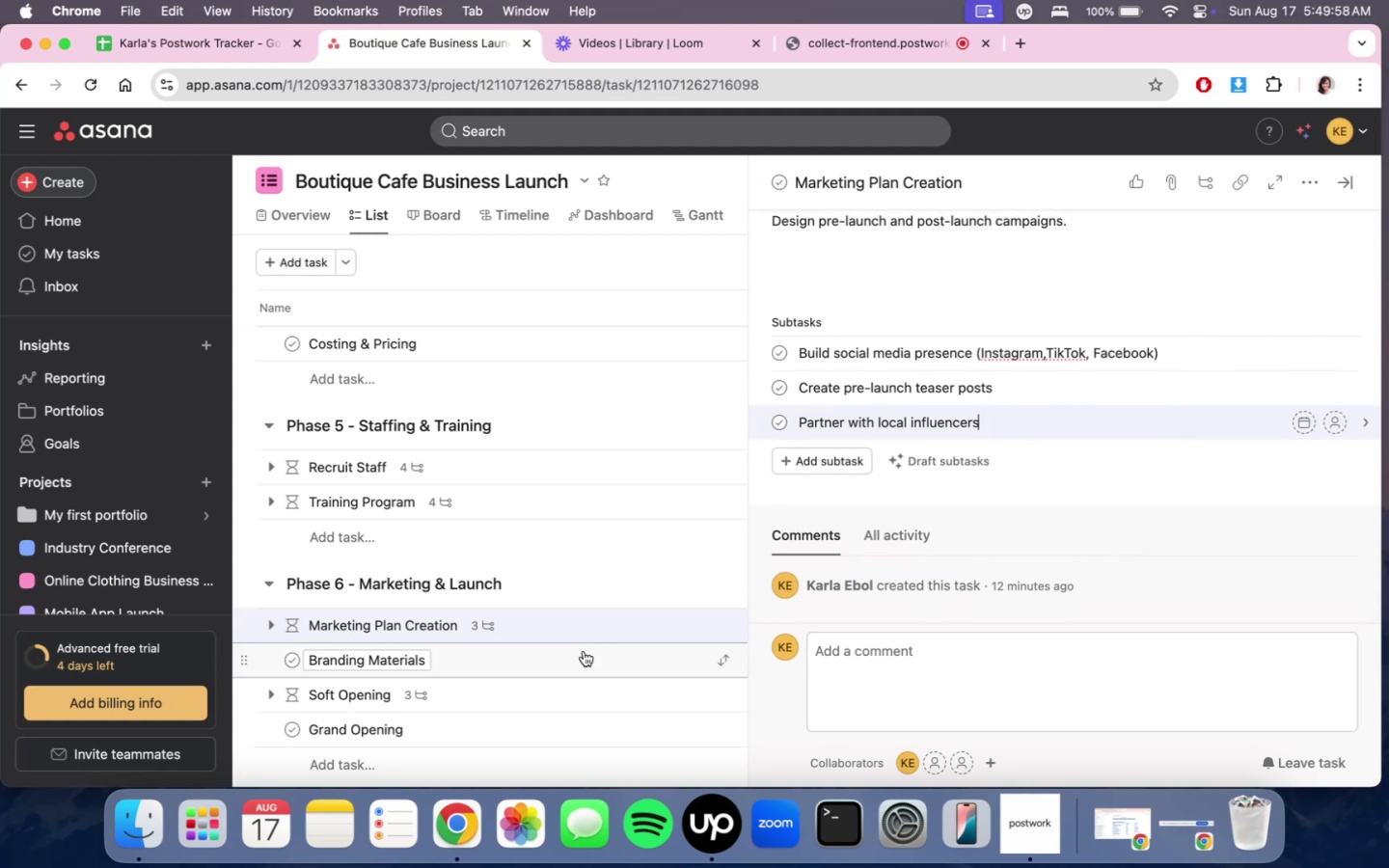 
left_click([584, 651])
 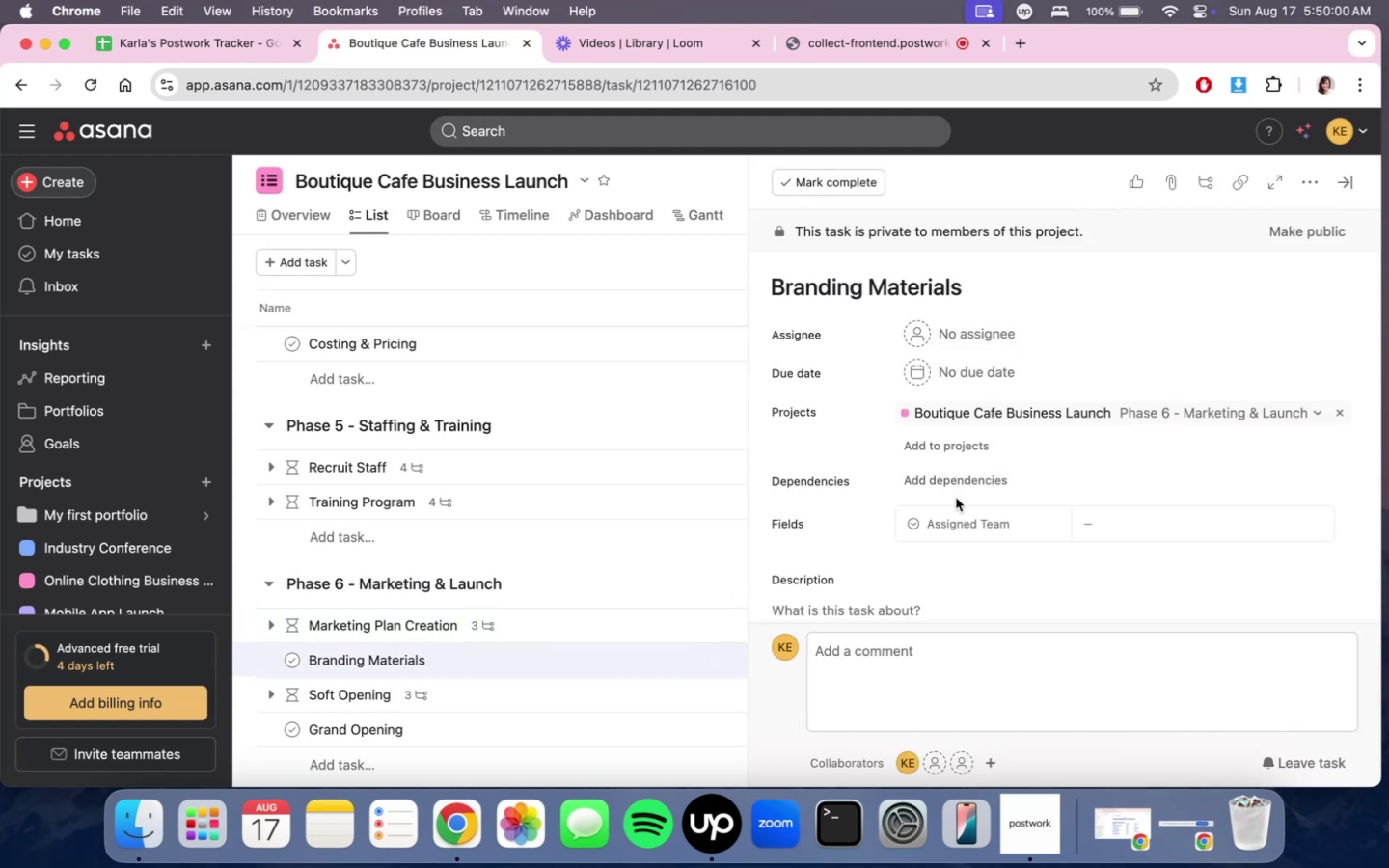 
scroll: coordinate [1022, 564], scroll_direction: down, amount: 5.0
 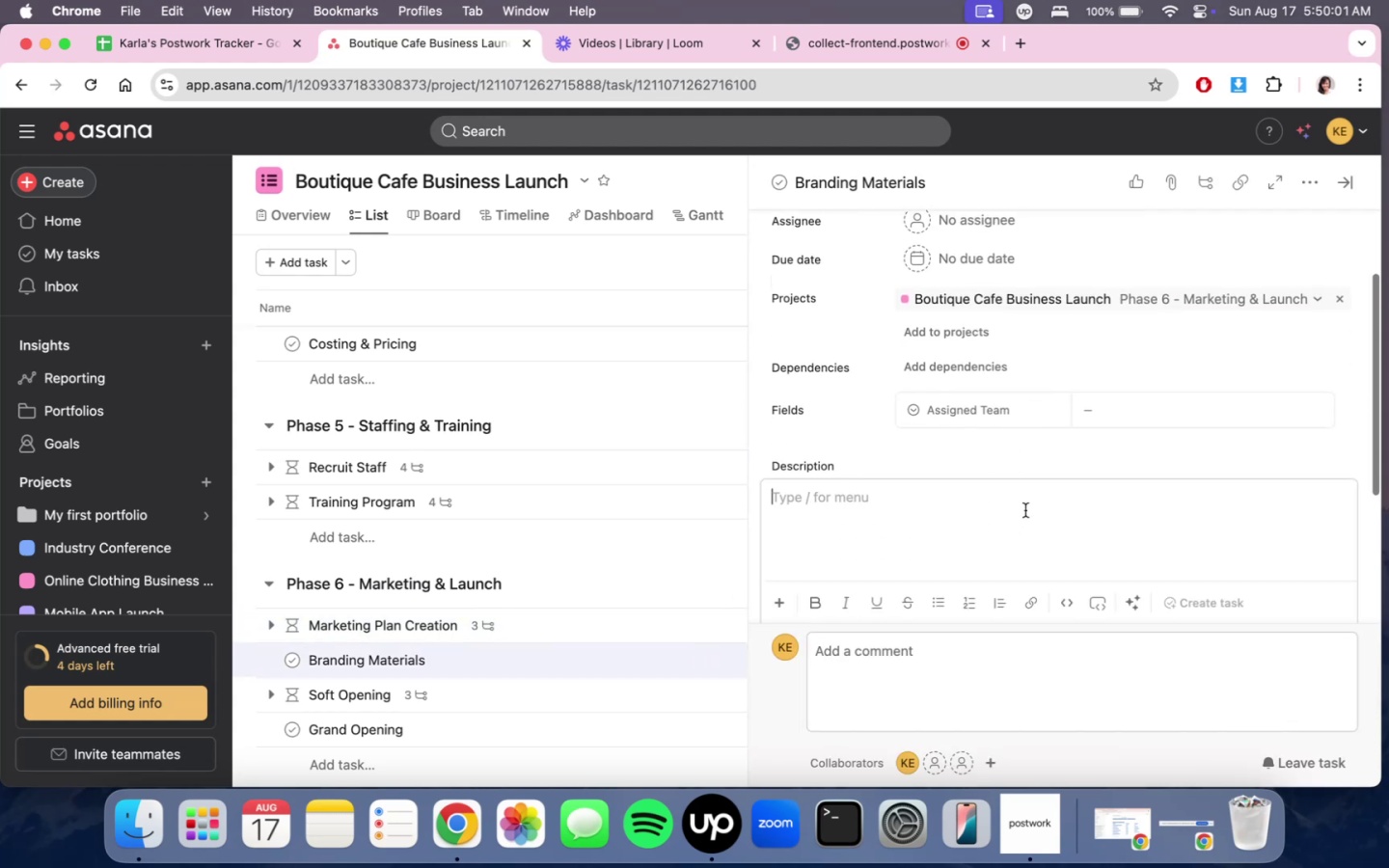 
left_click([1025, 510])
 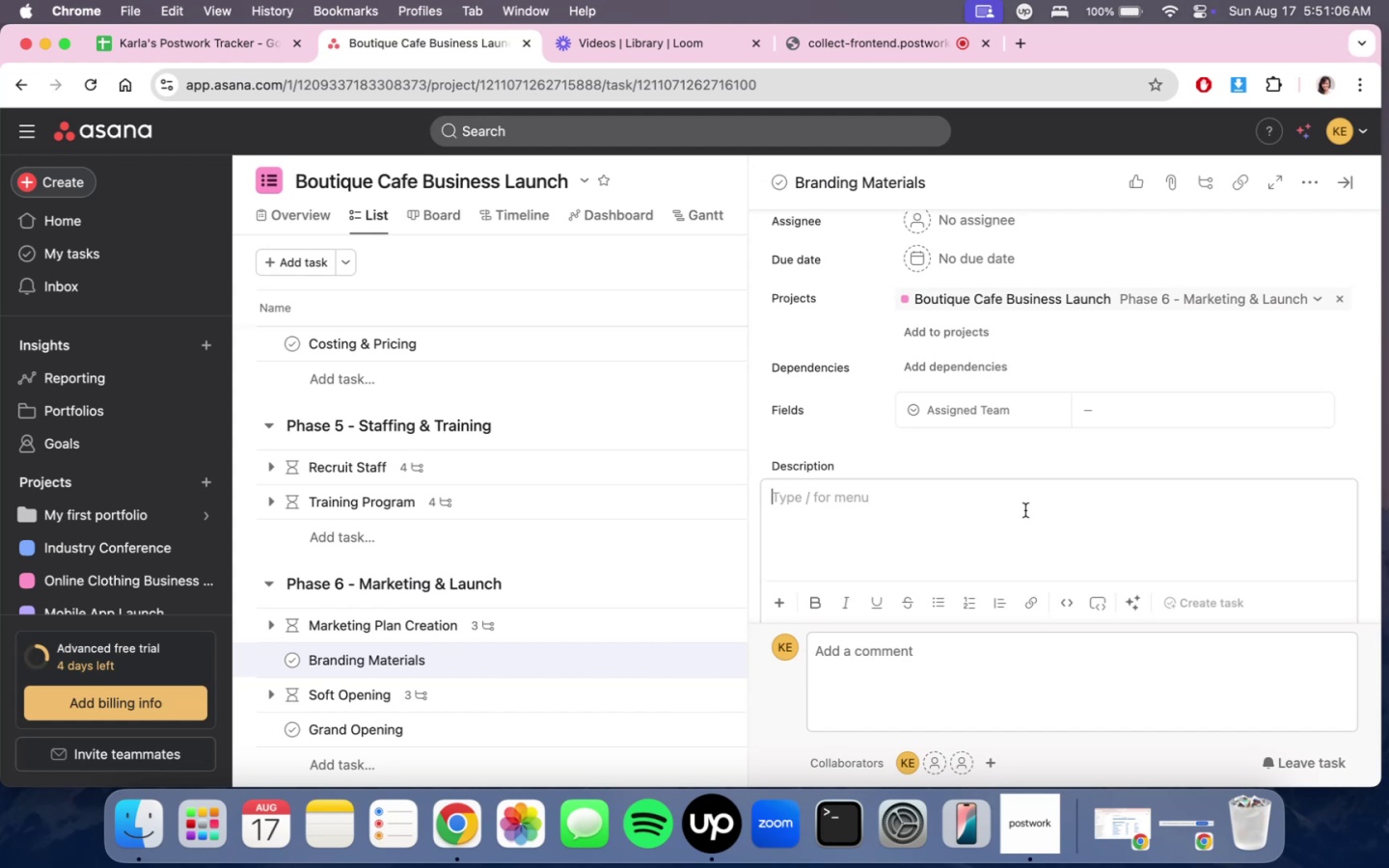 
wait(69.85)
 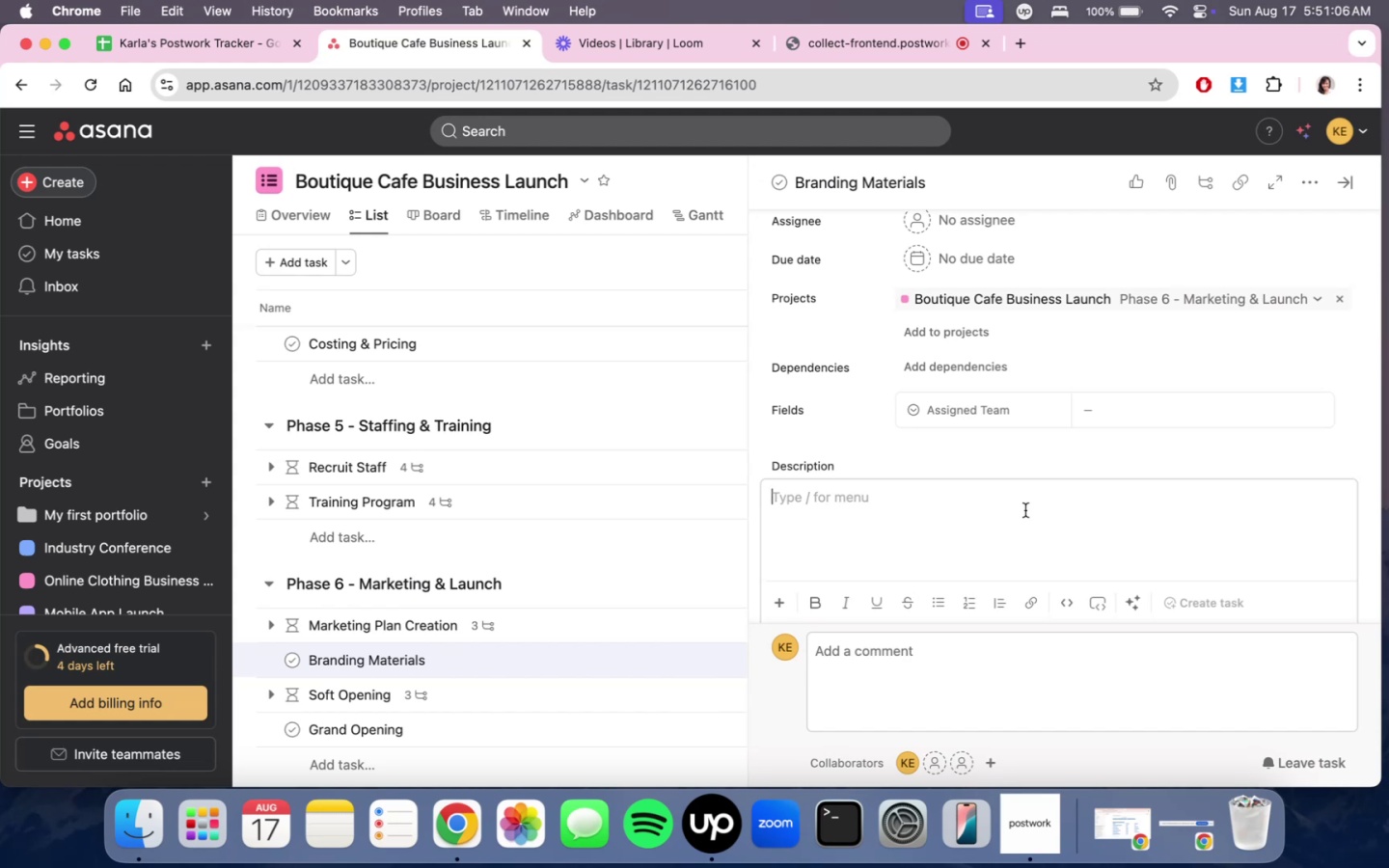 
type(Desog)
key(Backspace)
key(Backspace)
type(ign cage)
key(Backspace)
key(Backspace)
type(ge )
key(Backspace)
key(Backspace)
key(Backspace)
type(fe signage )
key(Backspace)
type(, menus, and er)
key(Backspace)
key(Backspace)
type(merchandise. )
 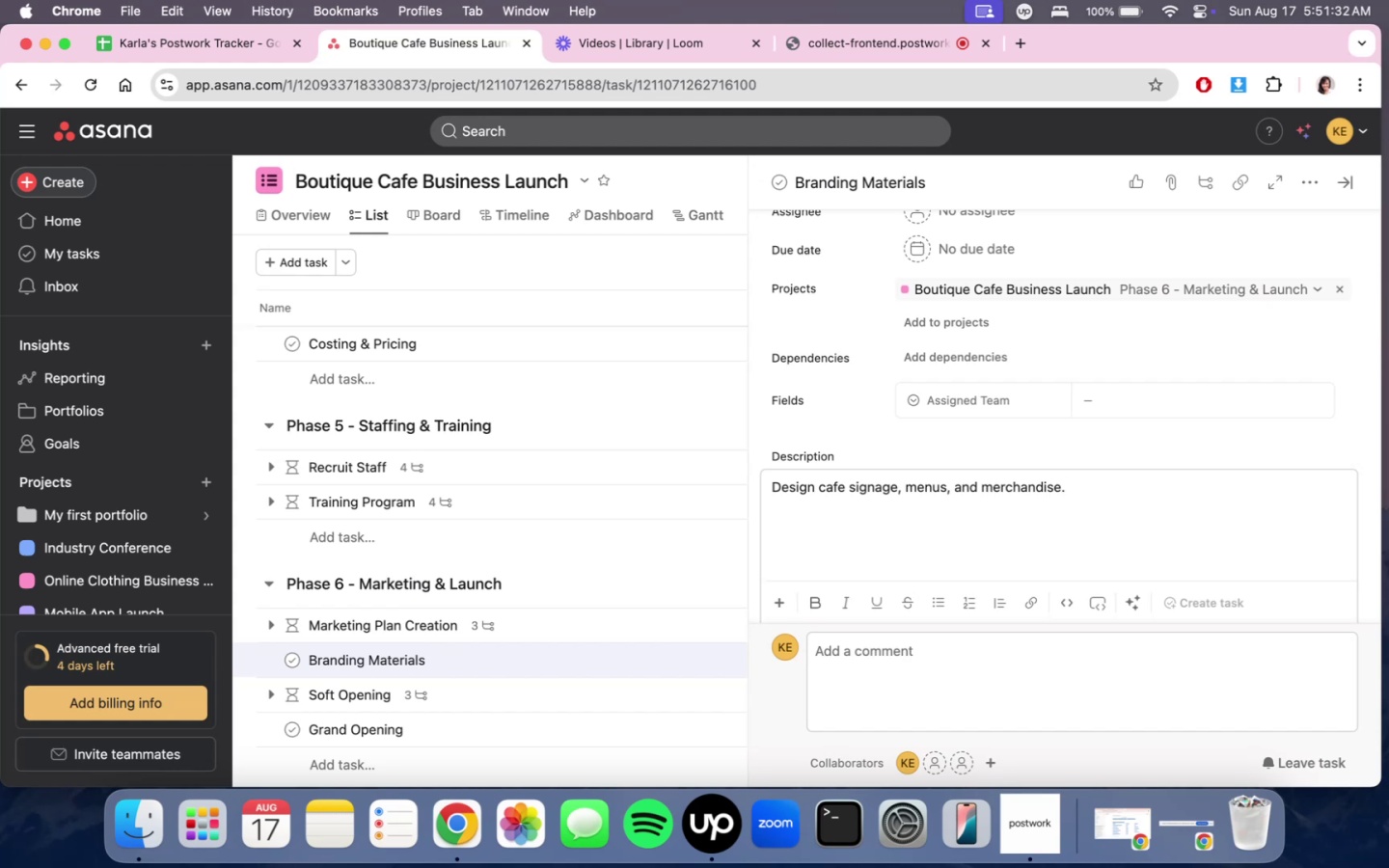 
wait(11.54)
 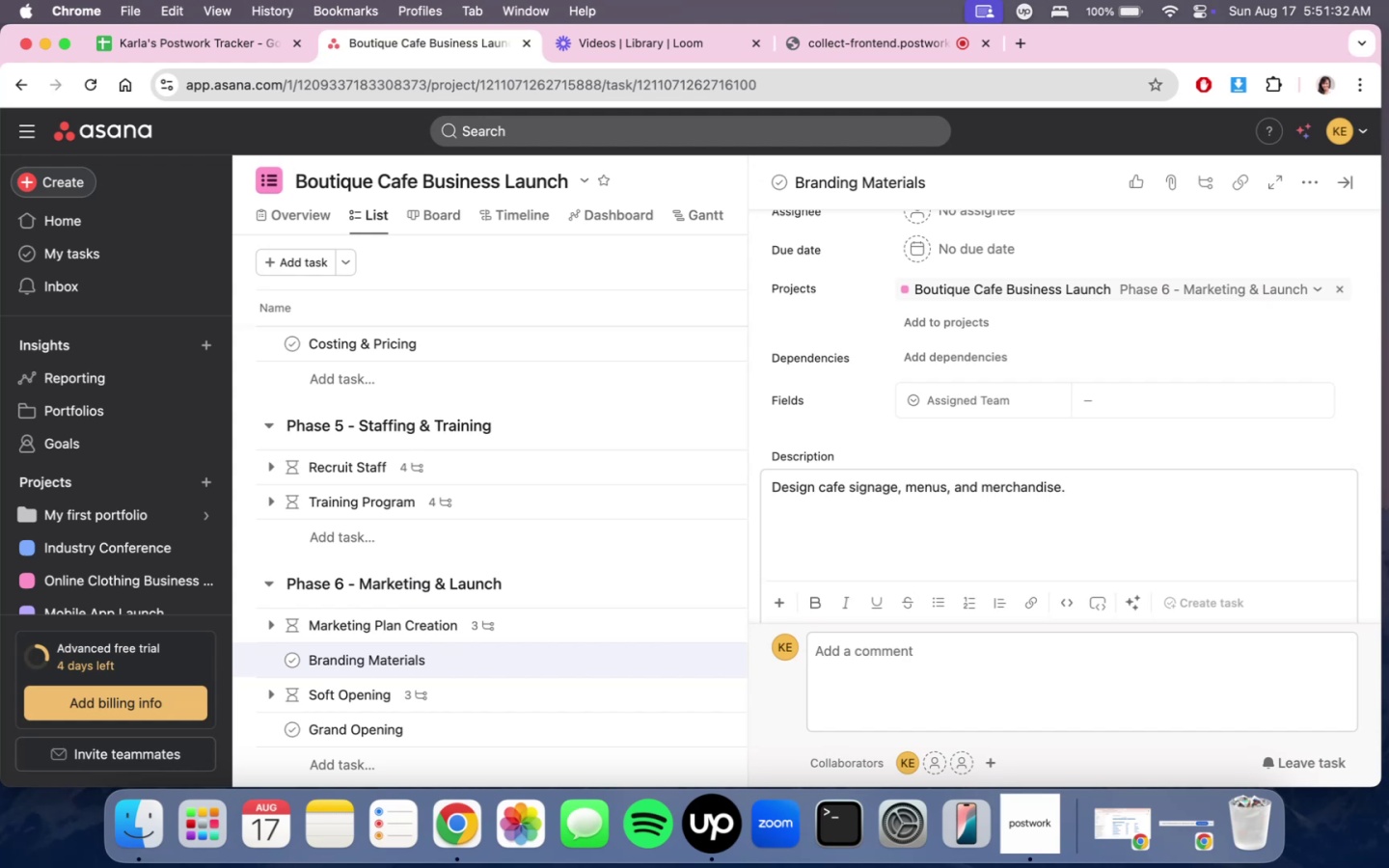 
scroll: coordinate [1141, 481], scroll_direction: down, amount: 3.0
 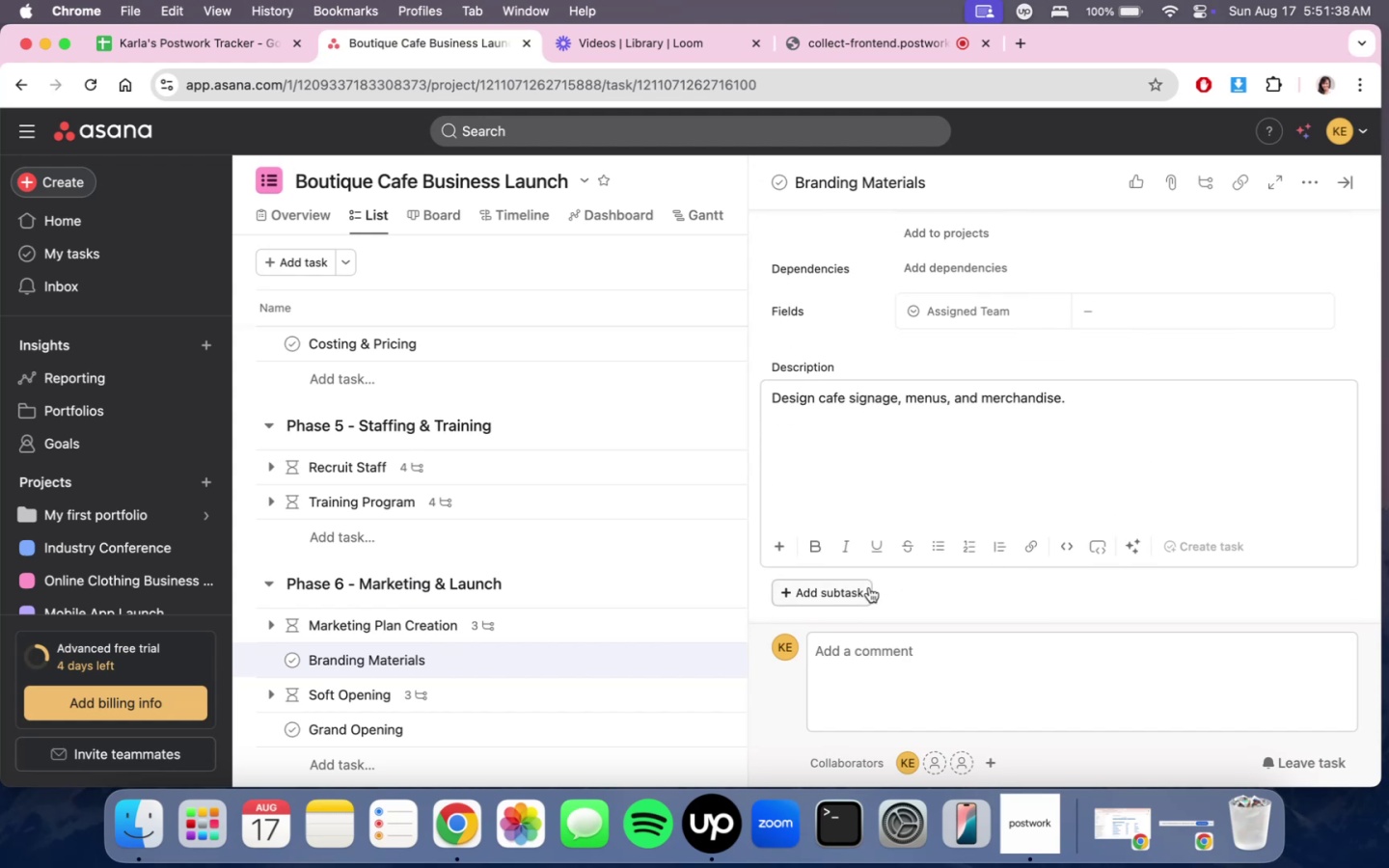 
left_click([869, 587])
 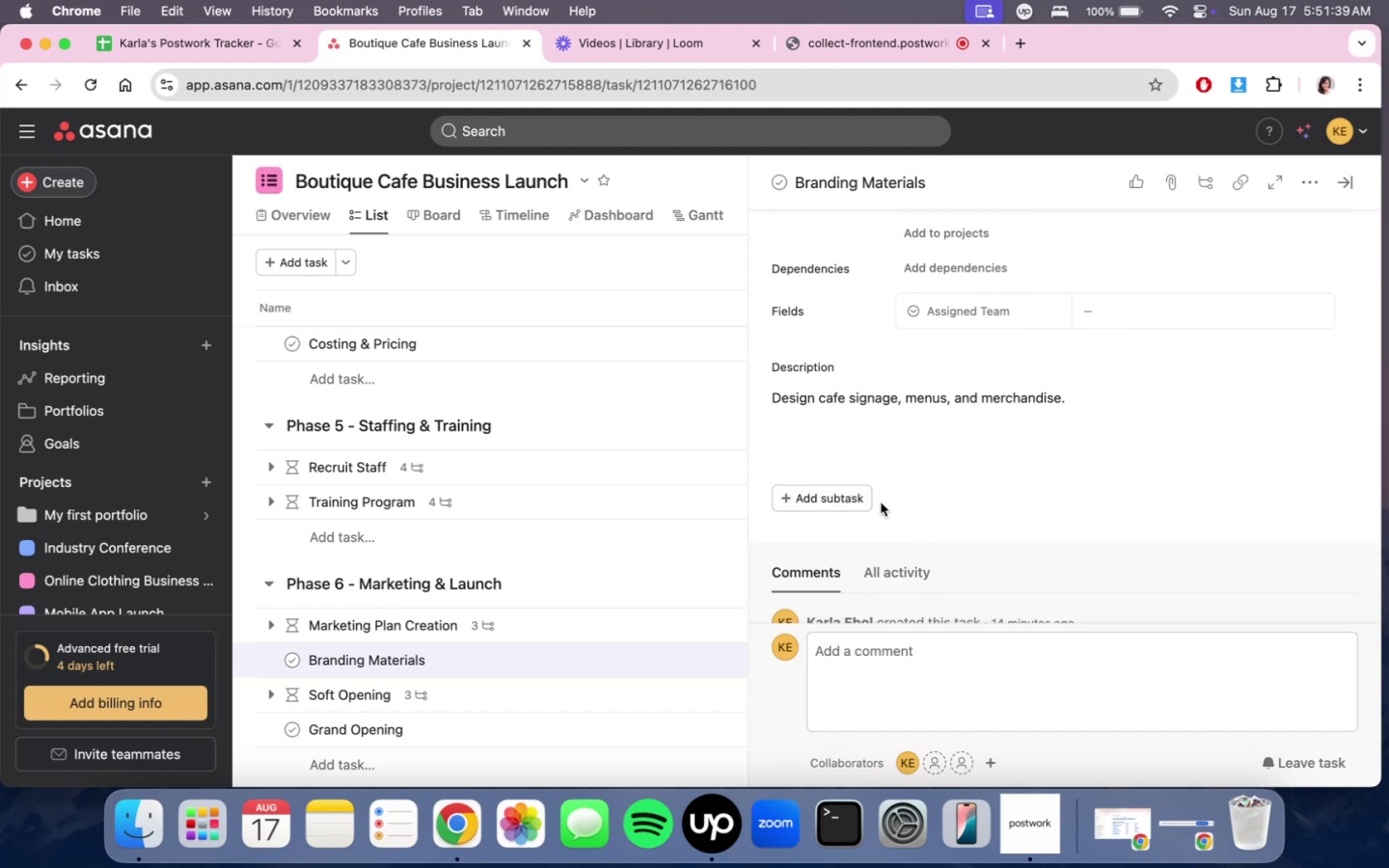 
scroll: coordinate [887, 505], scroll_direction: down, amount: 4.0
 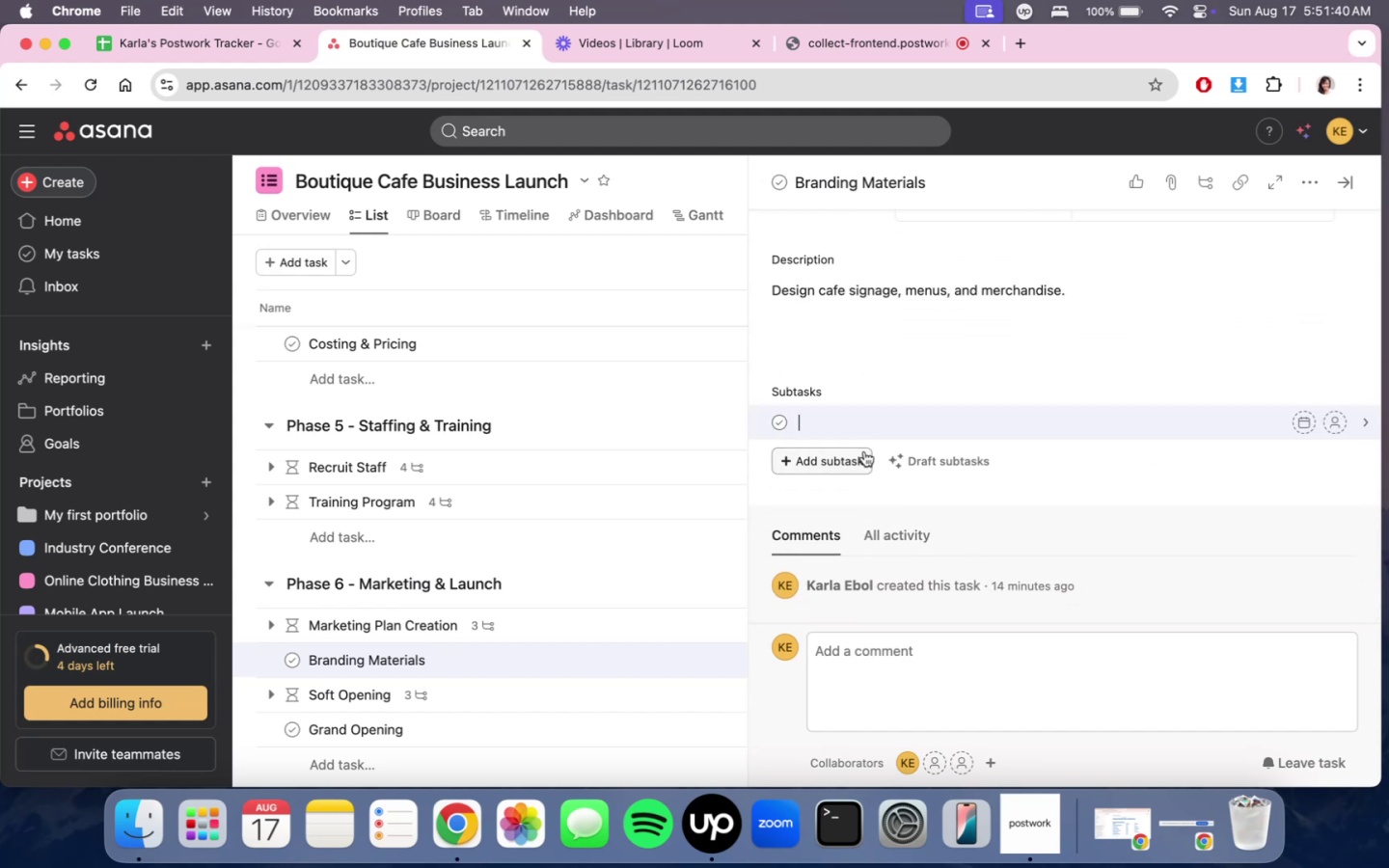 
type(Fna)
key(Backspace)
key(Backspace)
type(inalize logo for signan)
key(Backspace)
type(ge)
 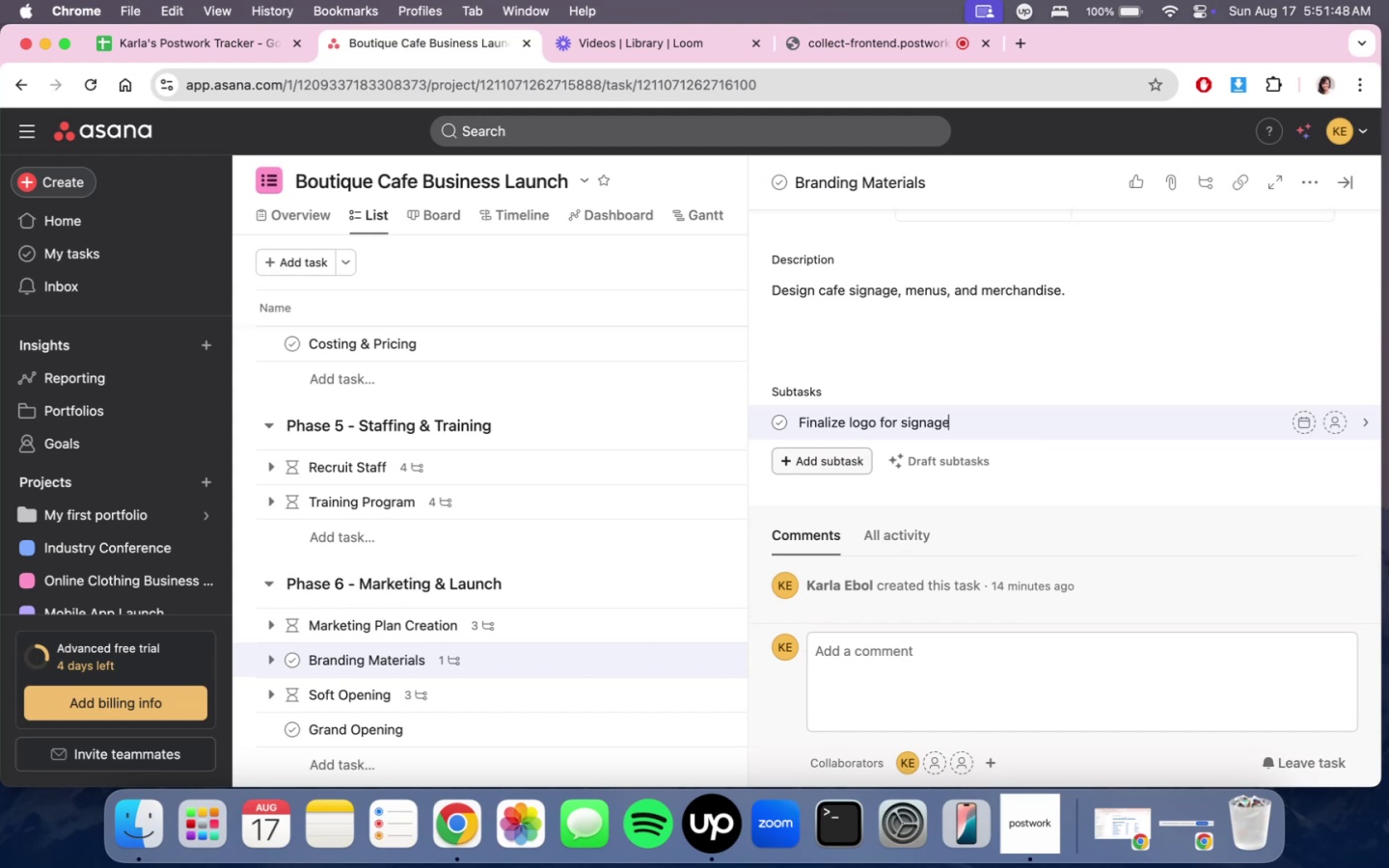 
key(Enter)
 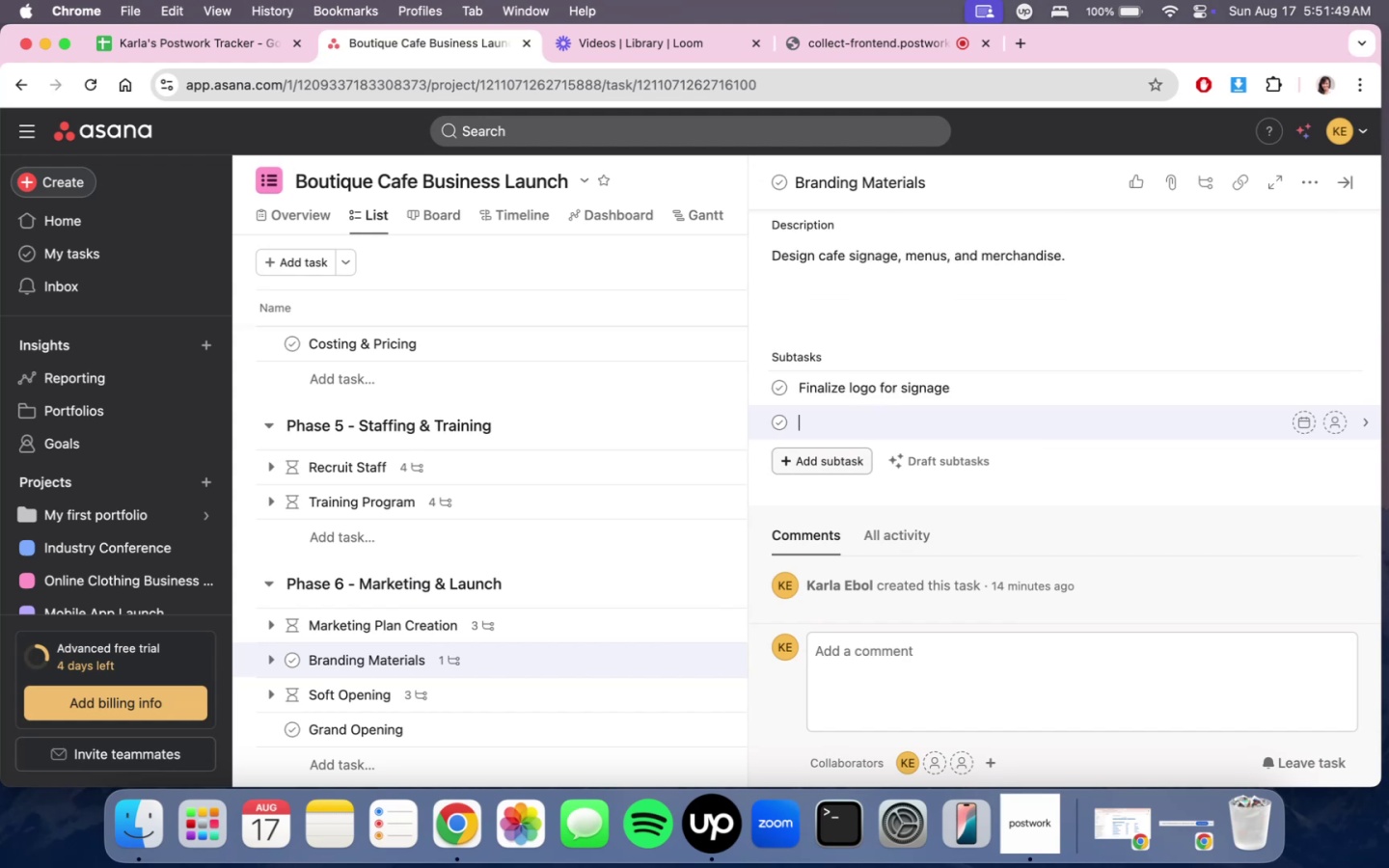 
type(Print menus & promotional flyers)
 